 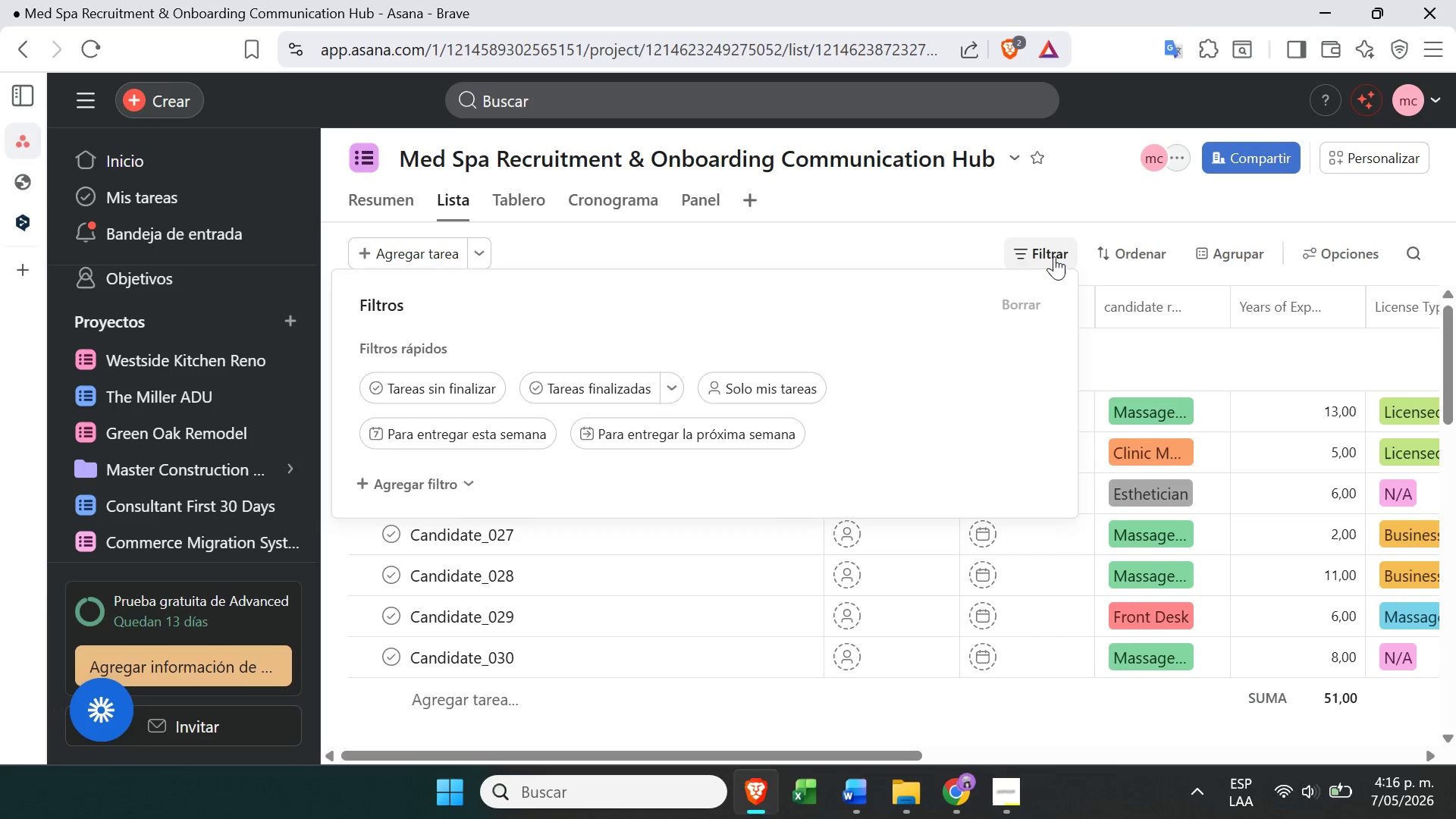 
left_click([451, 489])
 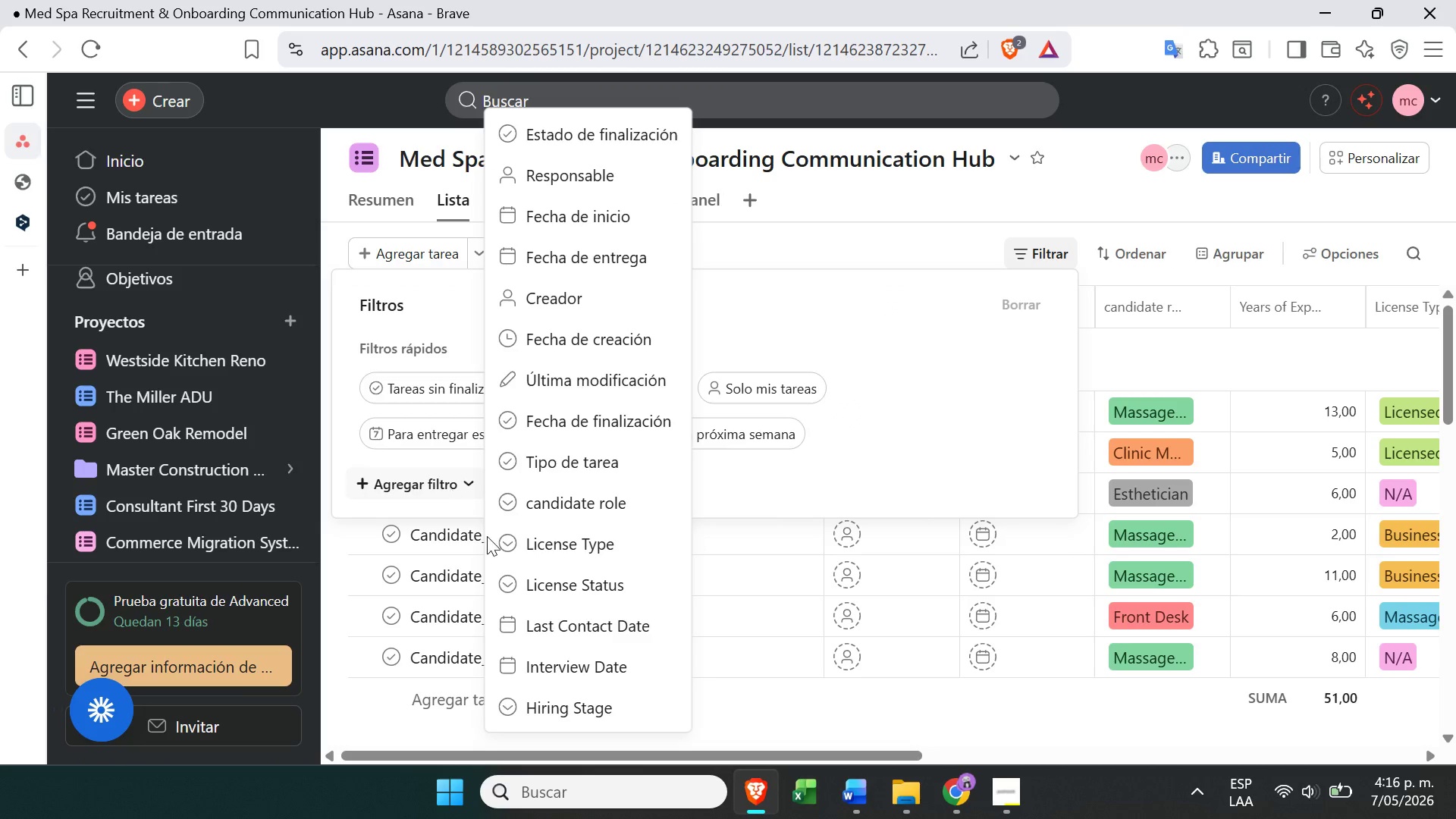 
left_click([557, 651])
 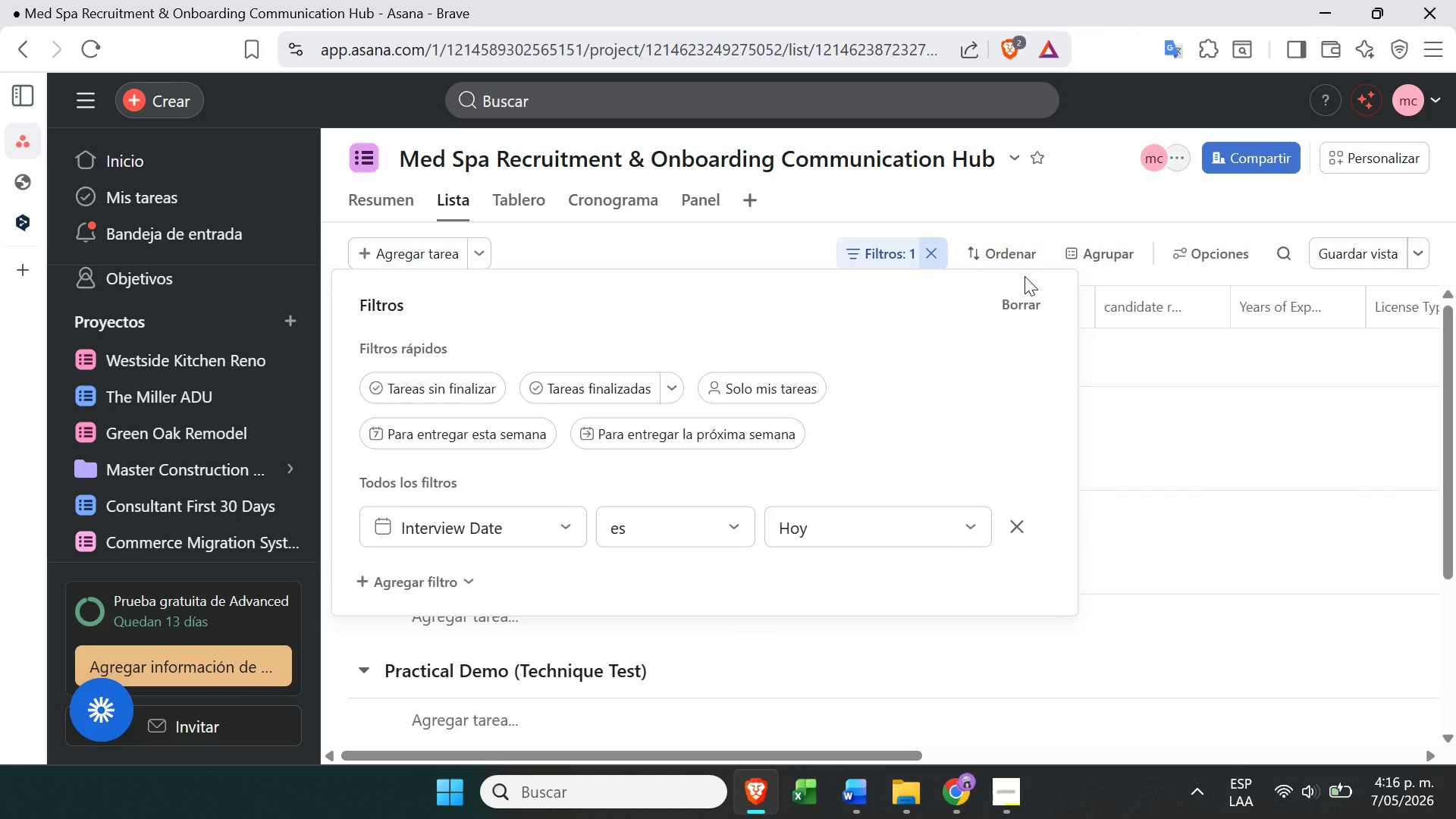 
wait(6.77)
 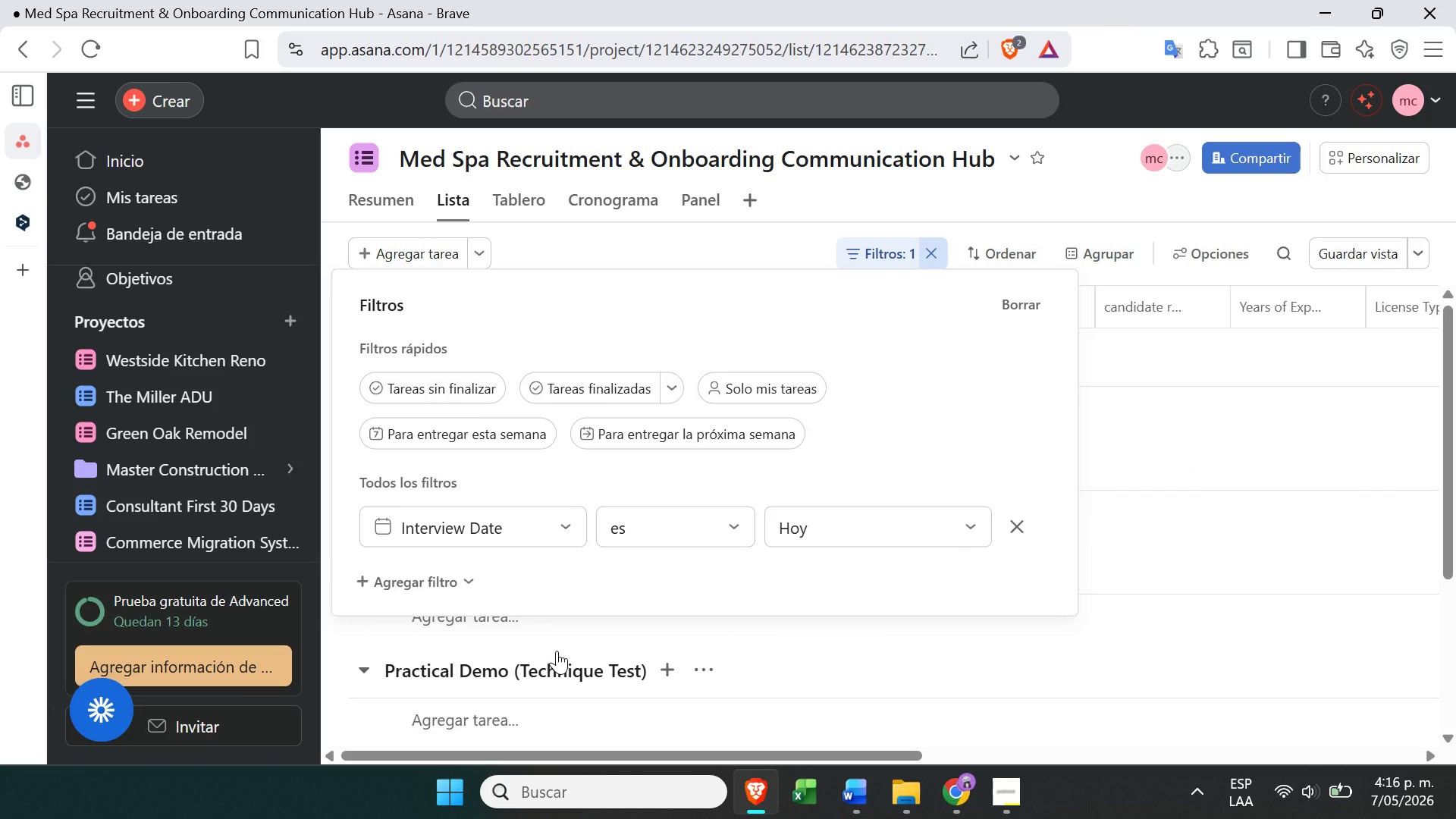 
left_click([1043, 297])
 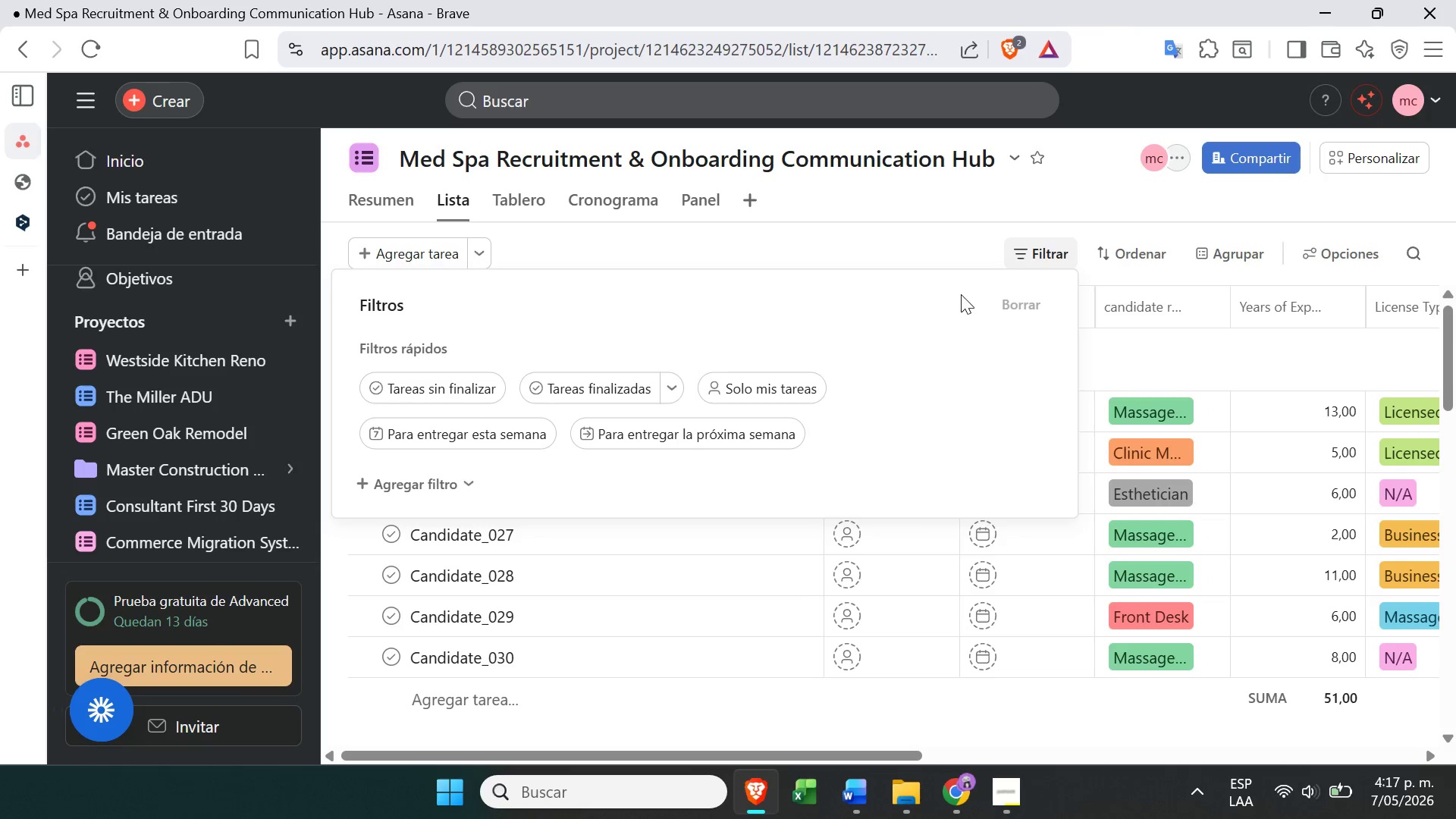 
left_click([1019, 305])
 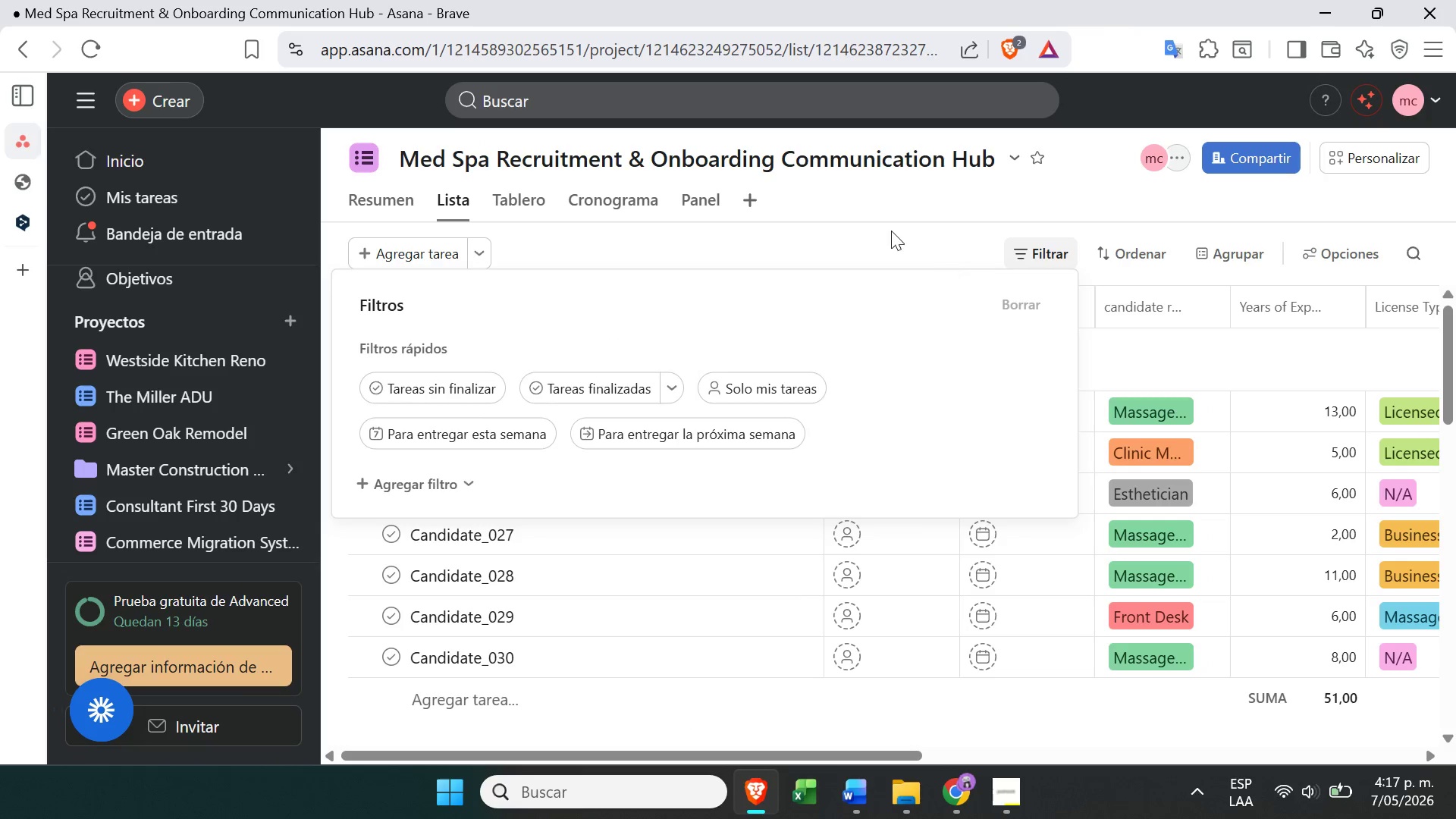 
left_click([892, 232])
 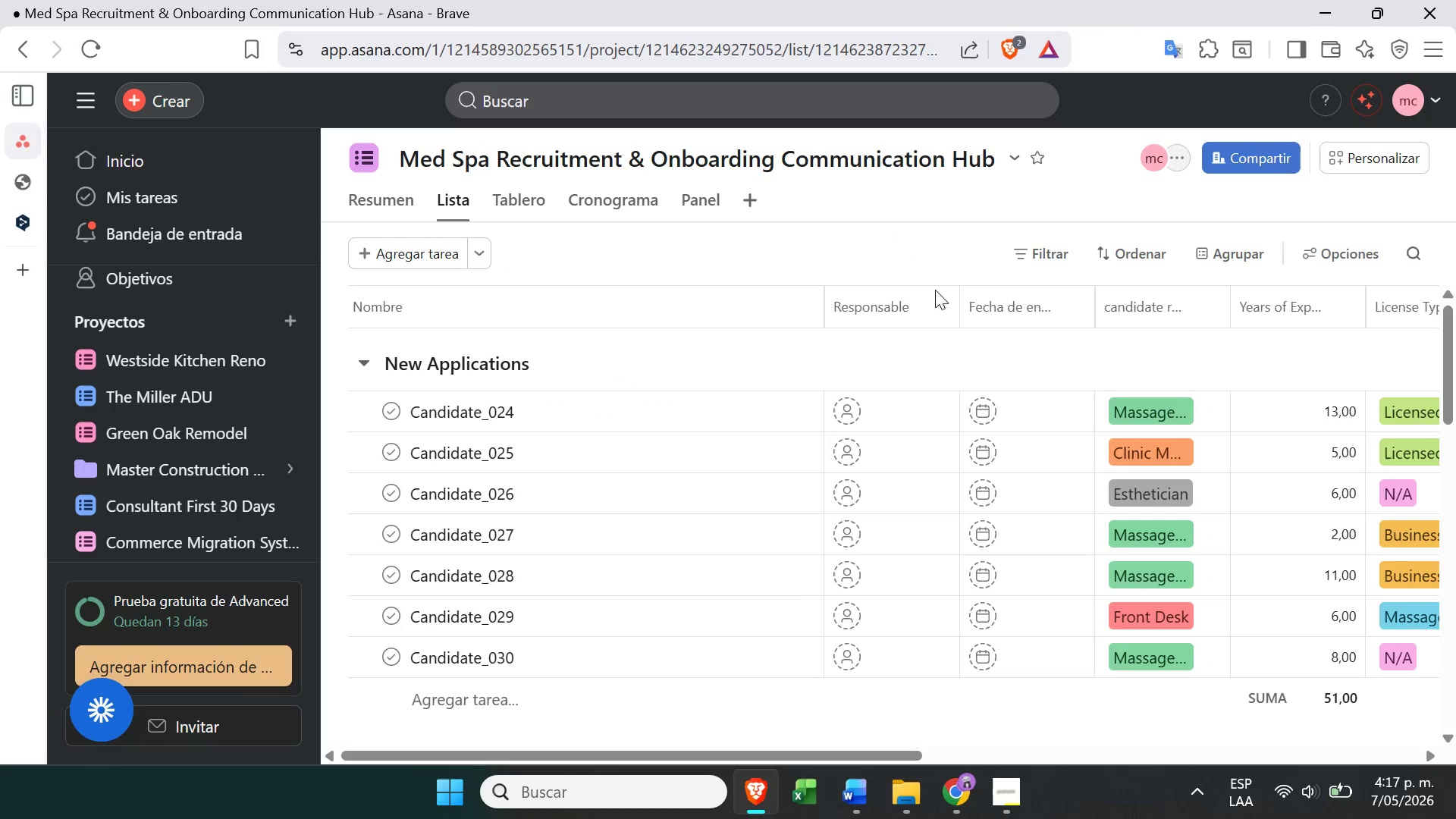 
mouse_move([1097, 388])
 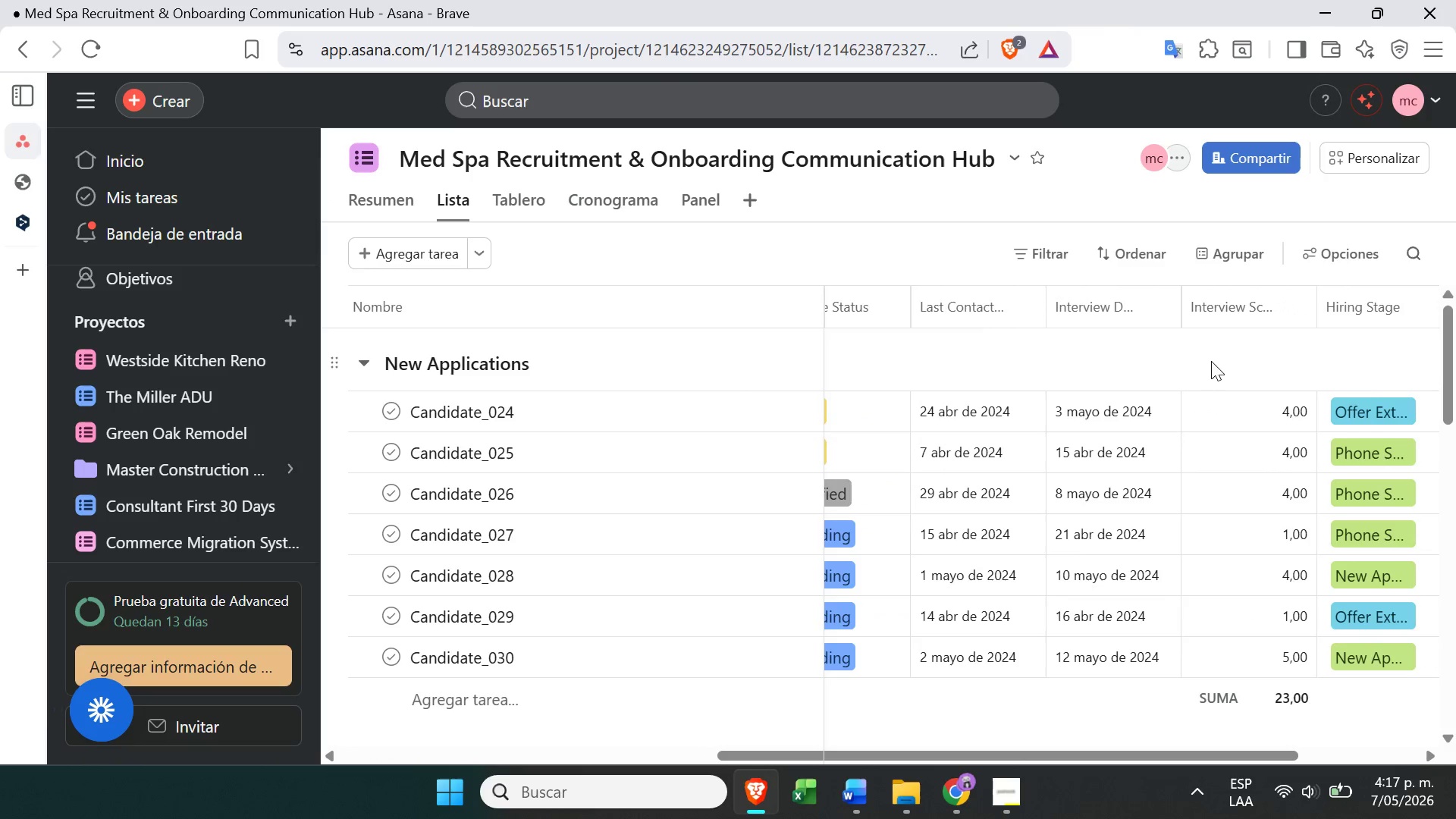 
left_click([1048, 264])
 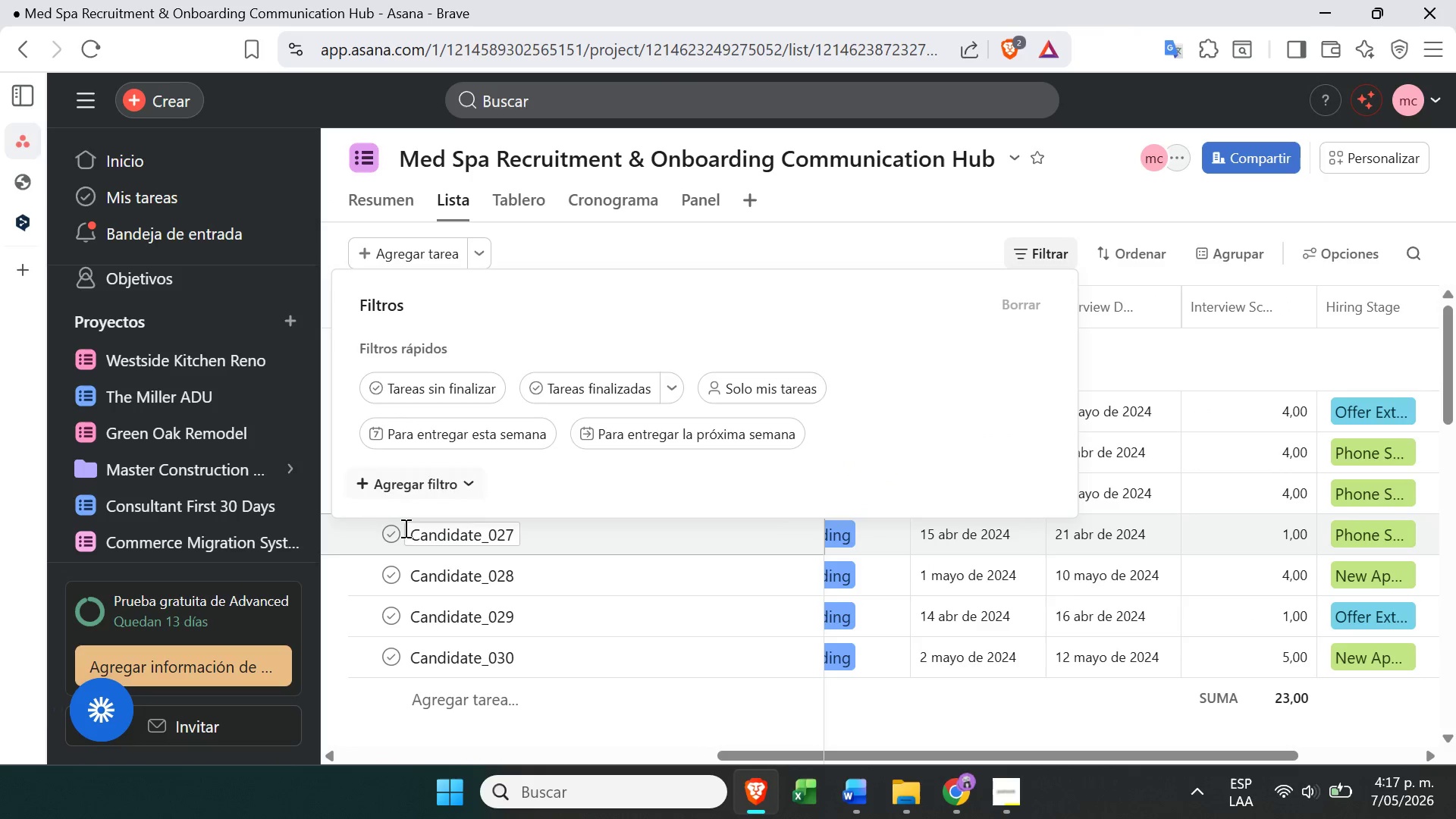 
left_click([427, 482])
 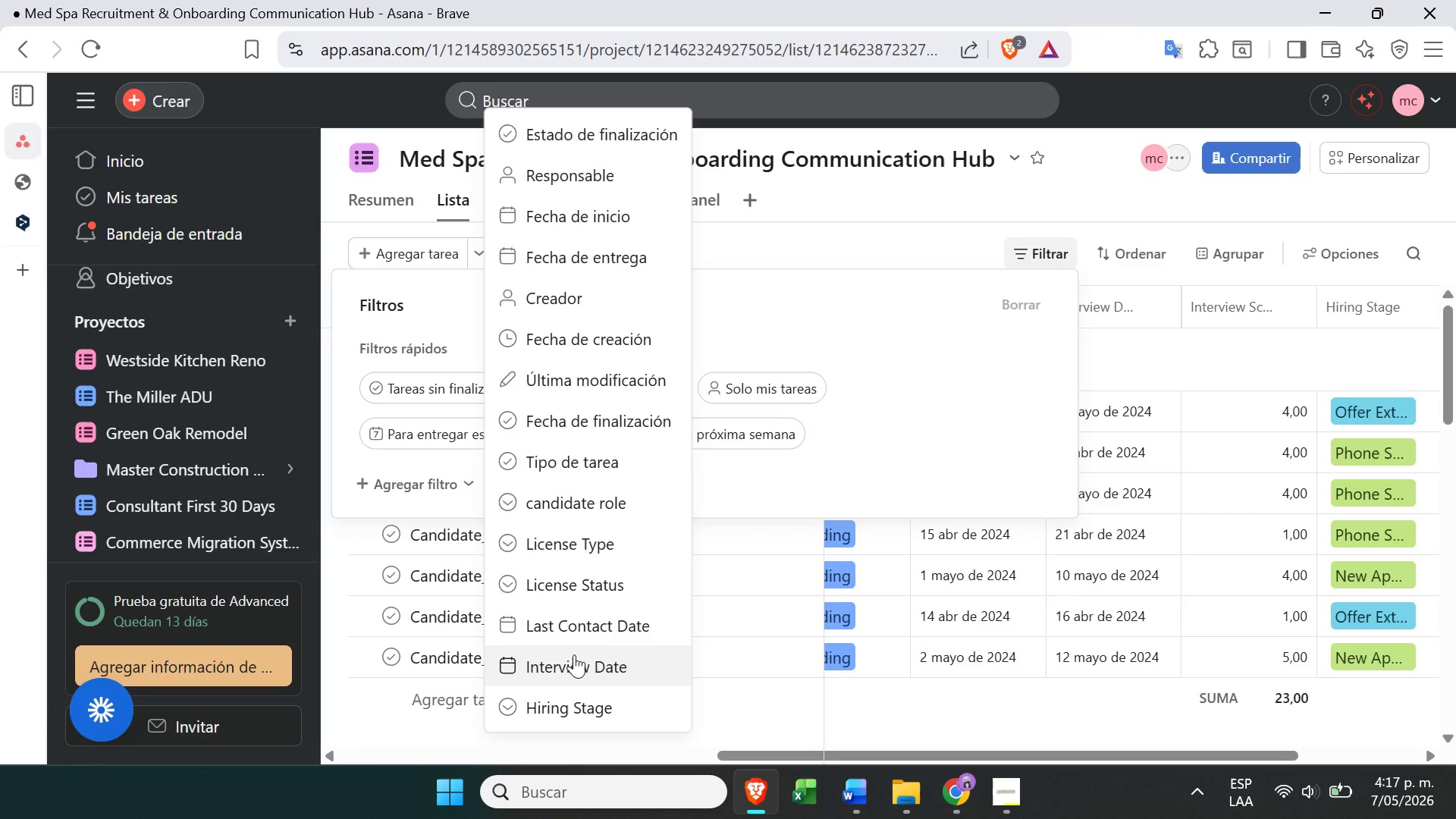 
left_click([573, 656])
 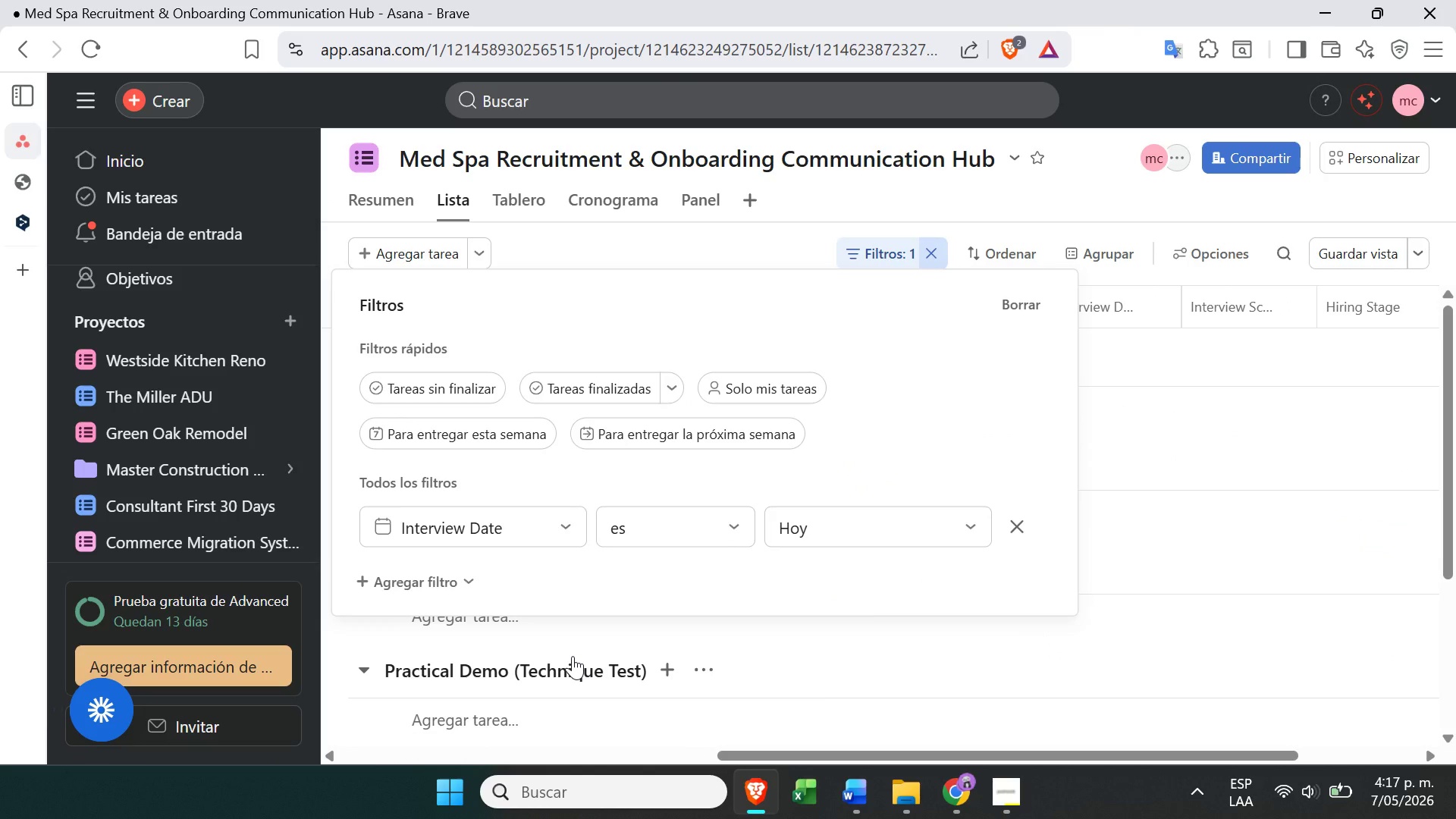 
wait(9.44)
 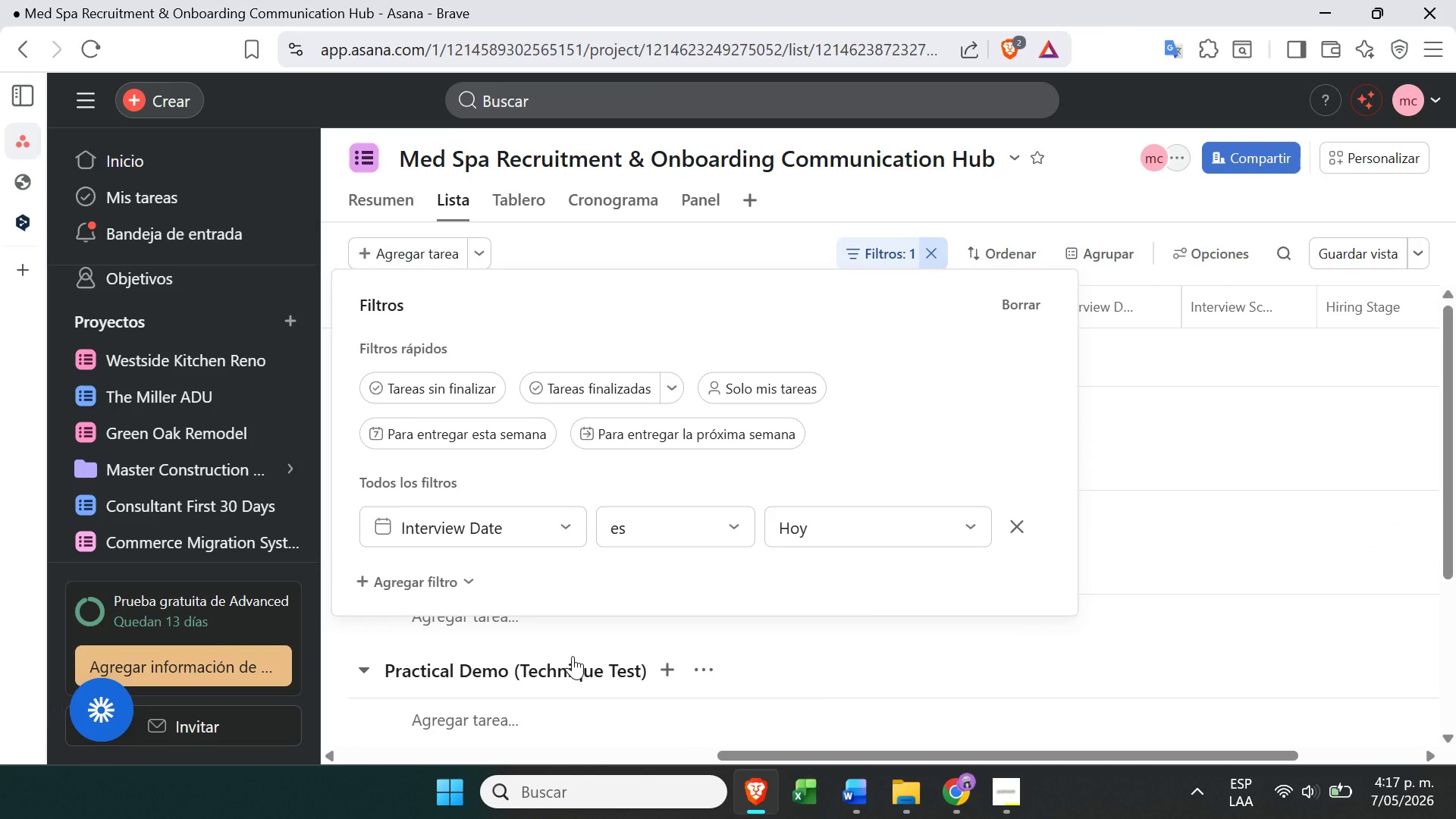 
left_click([755, 202])
 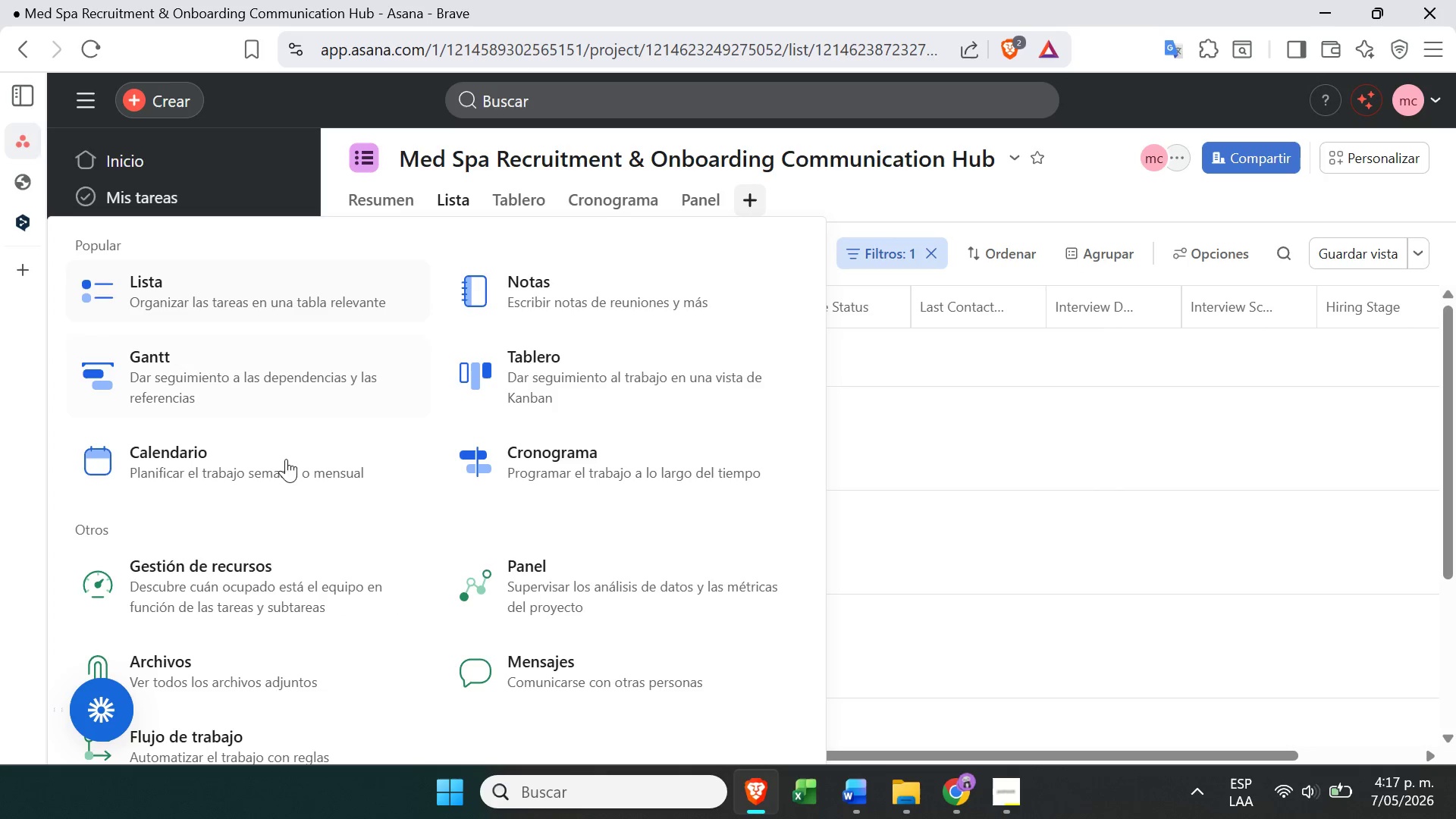 
left_click([306, 461])
 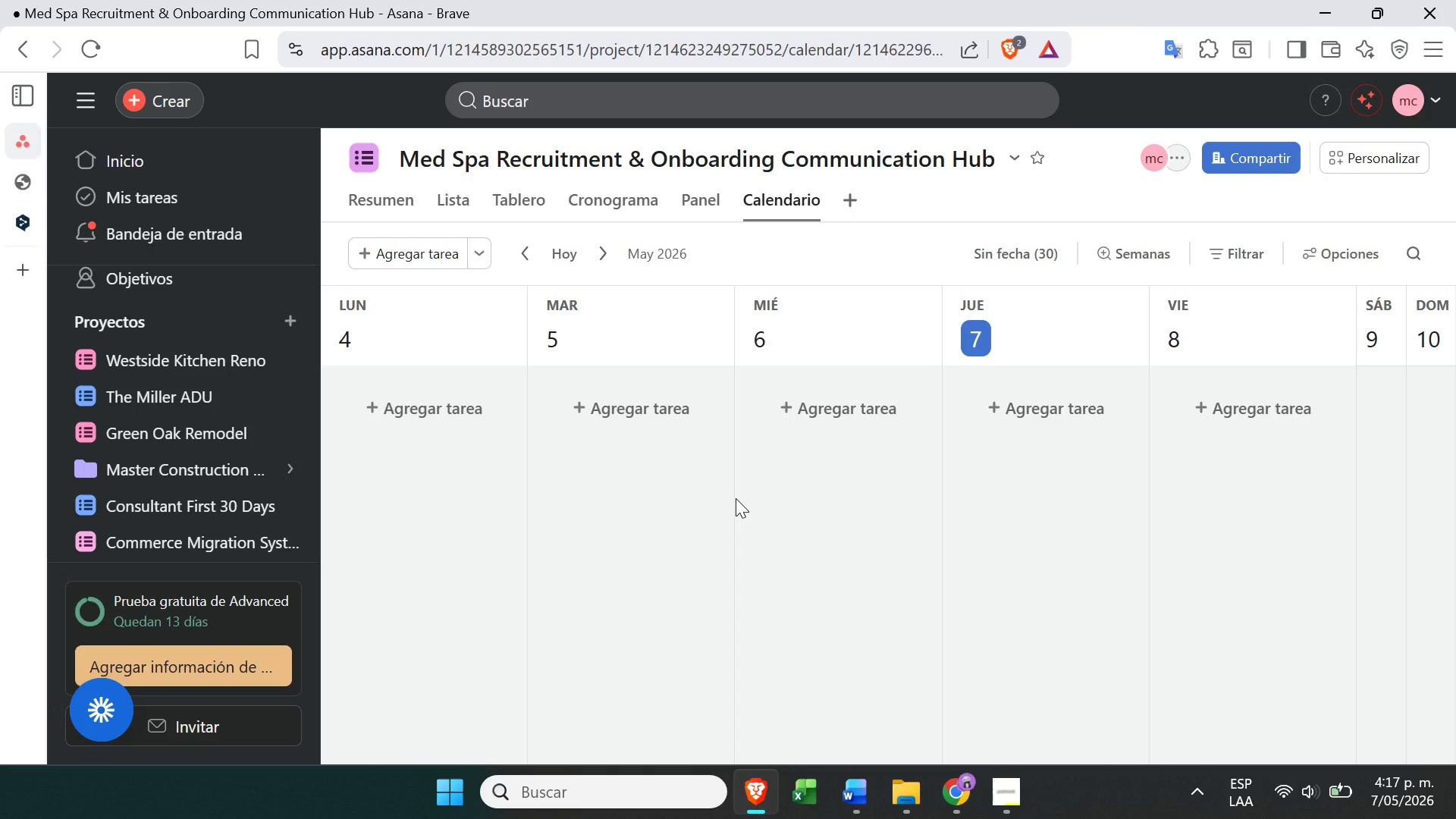 
wait(22.67)
 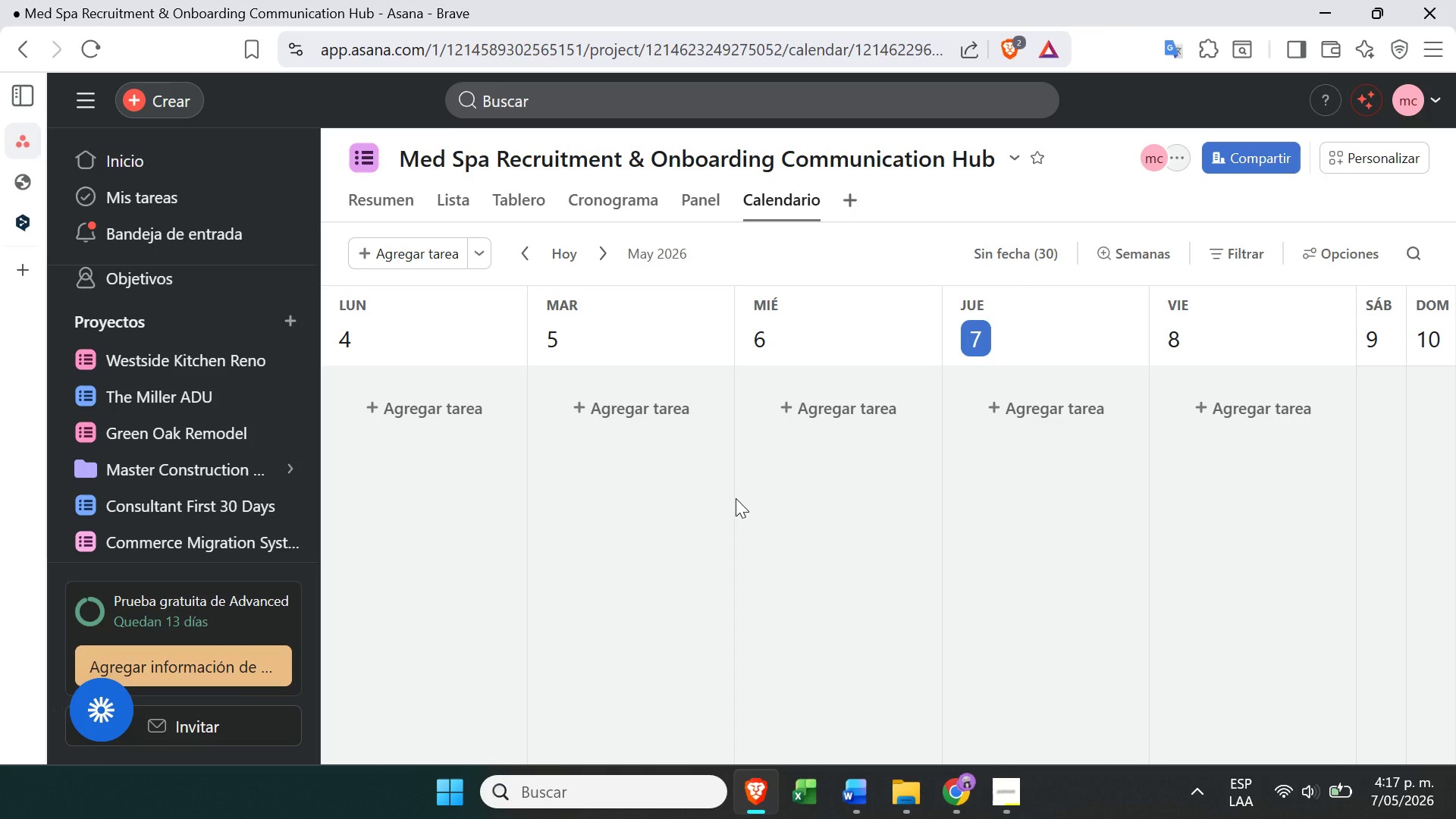 
left_click([1234, 259])
 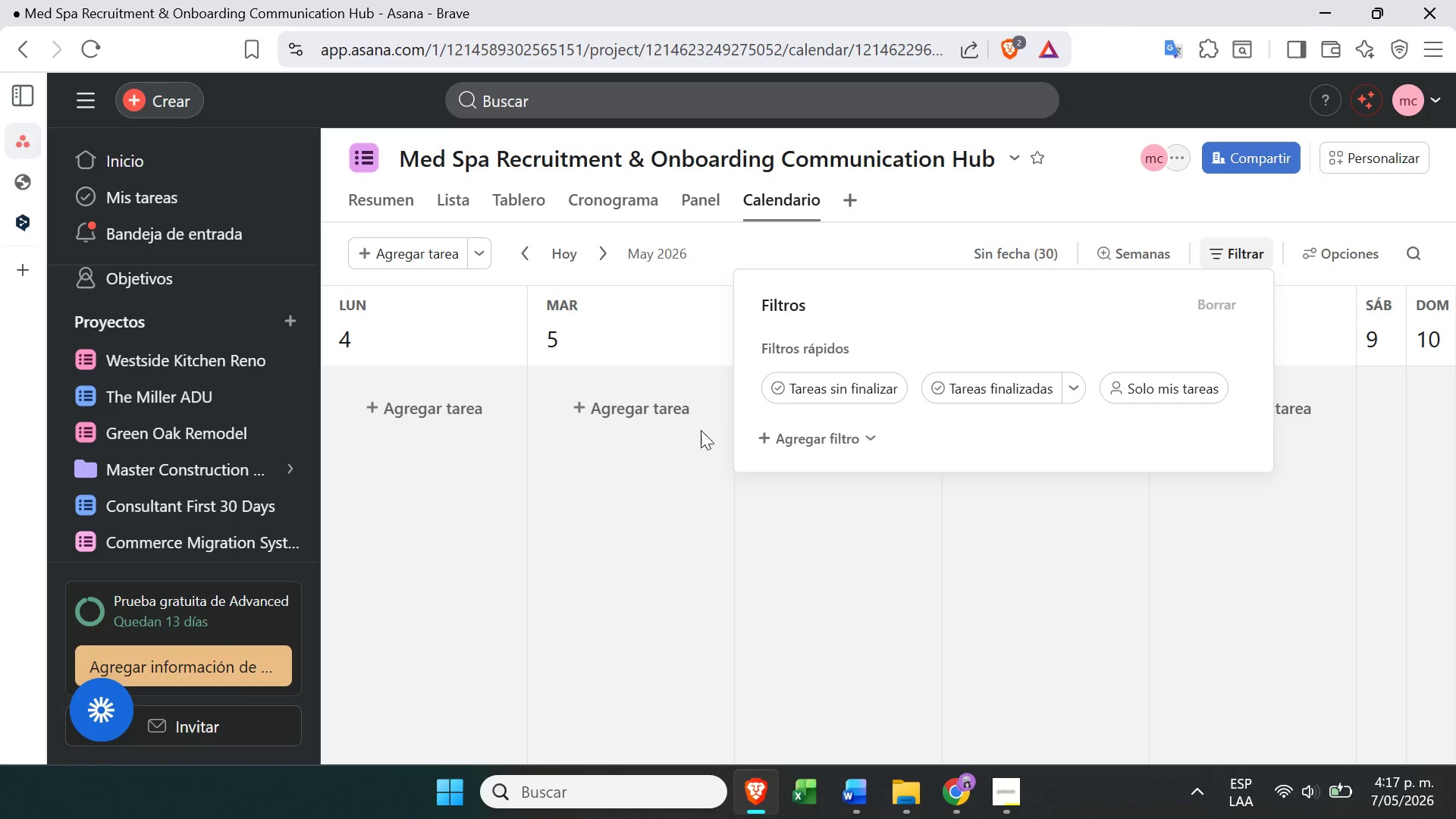 
left_click([799, 421])
 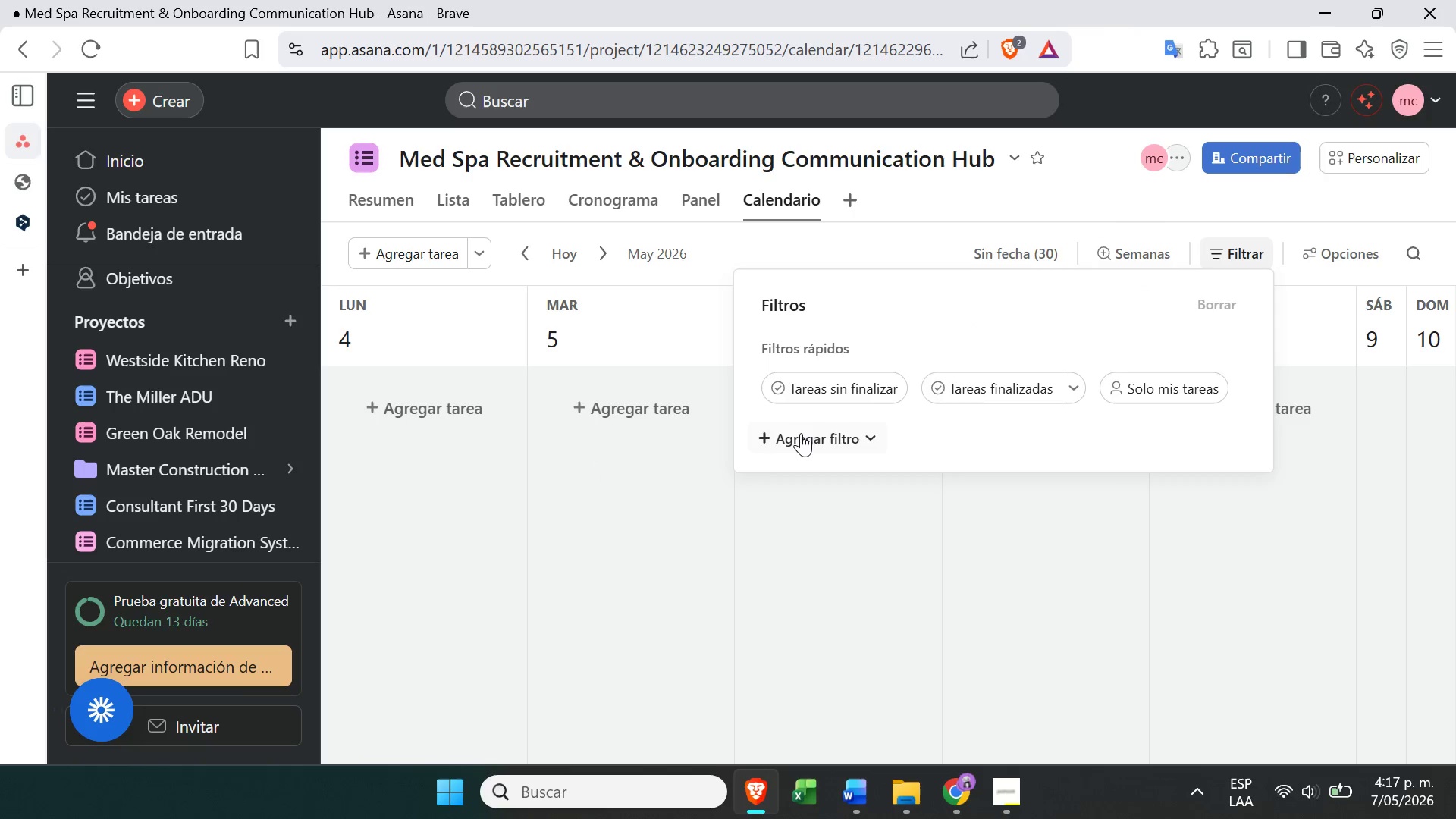 
left_click([801, 435])
 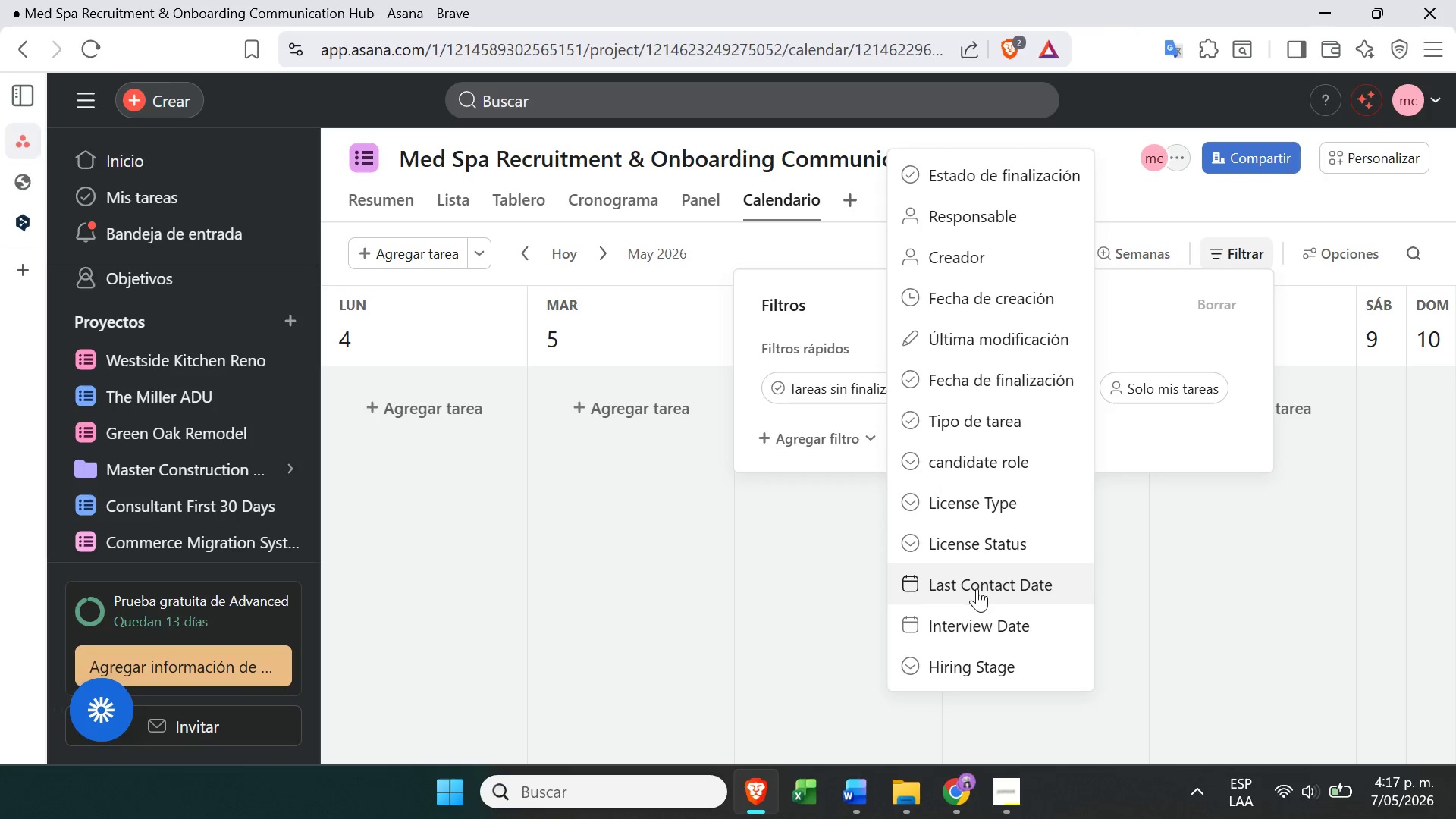 
left_click([982, 634])
 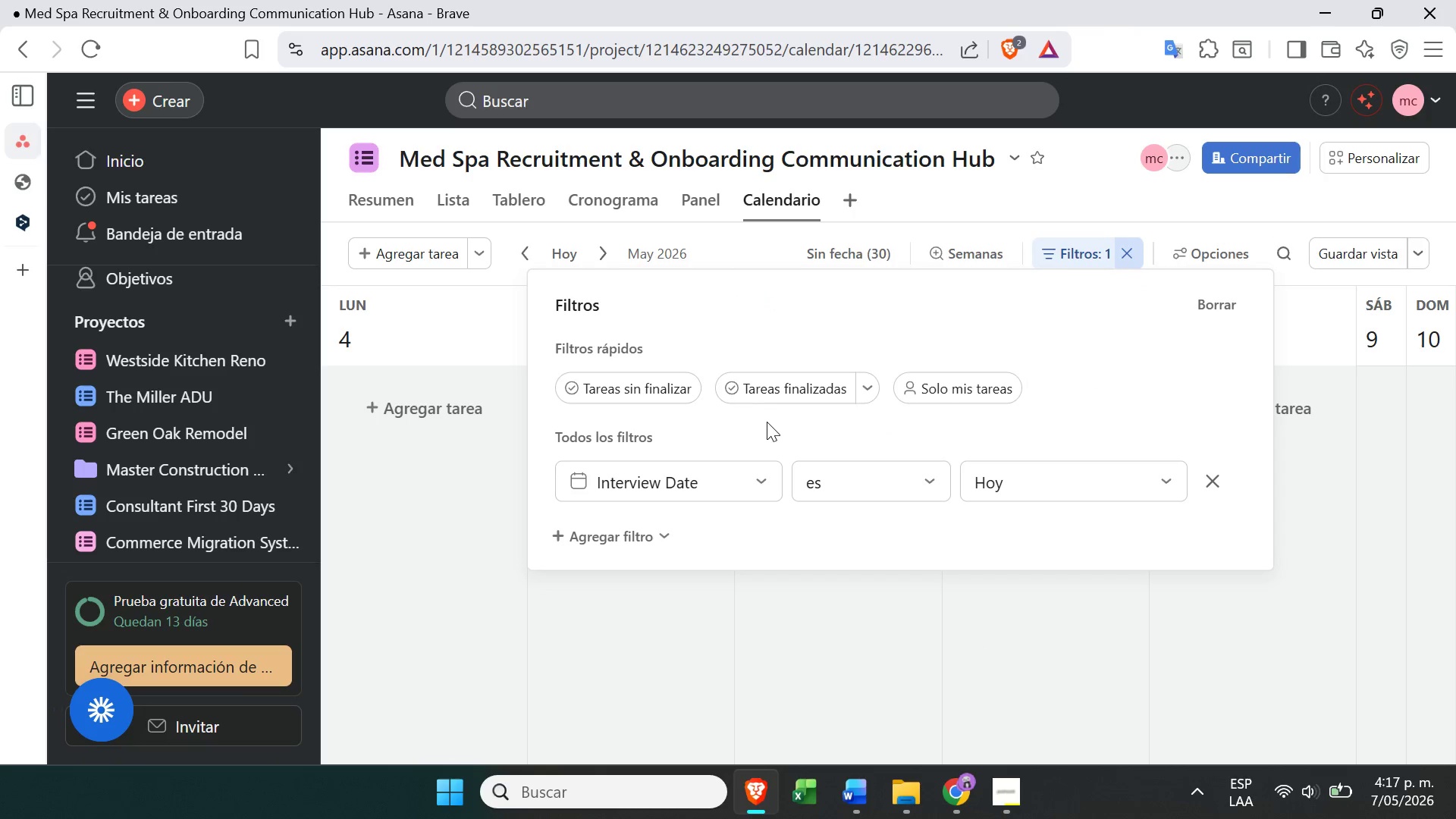 
left_click([1086, 485])
 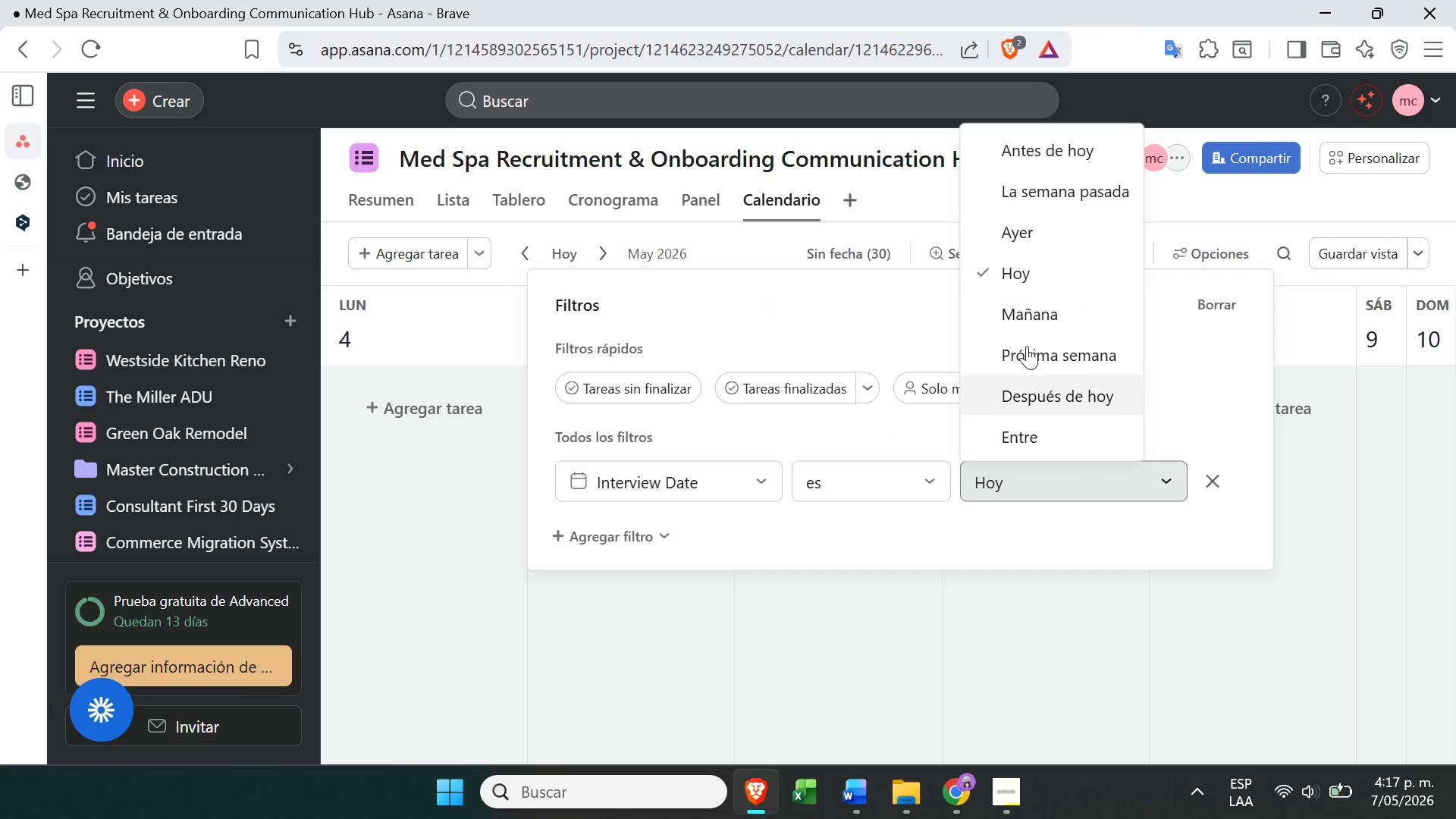 
left_click([1012, 144])
 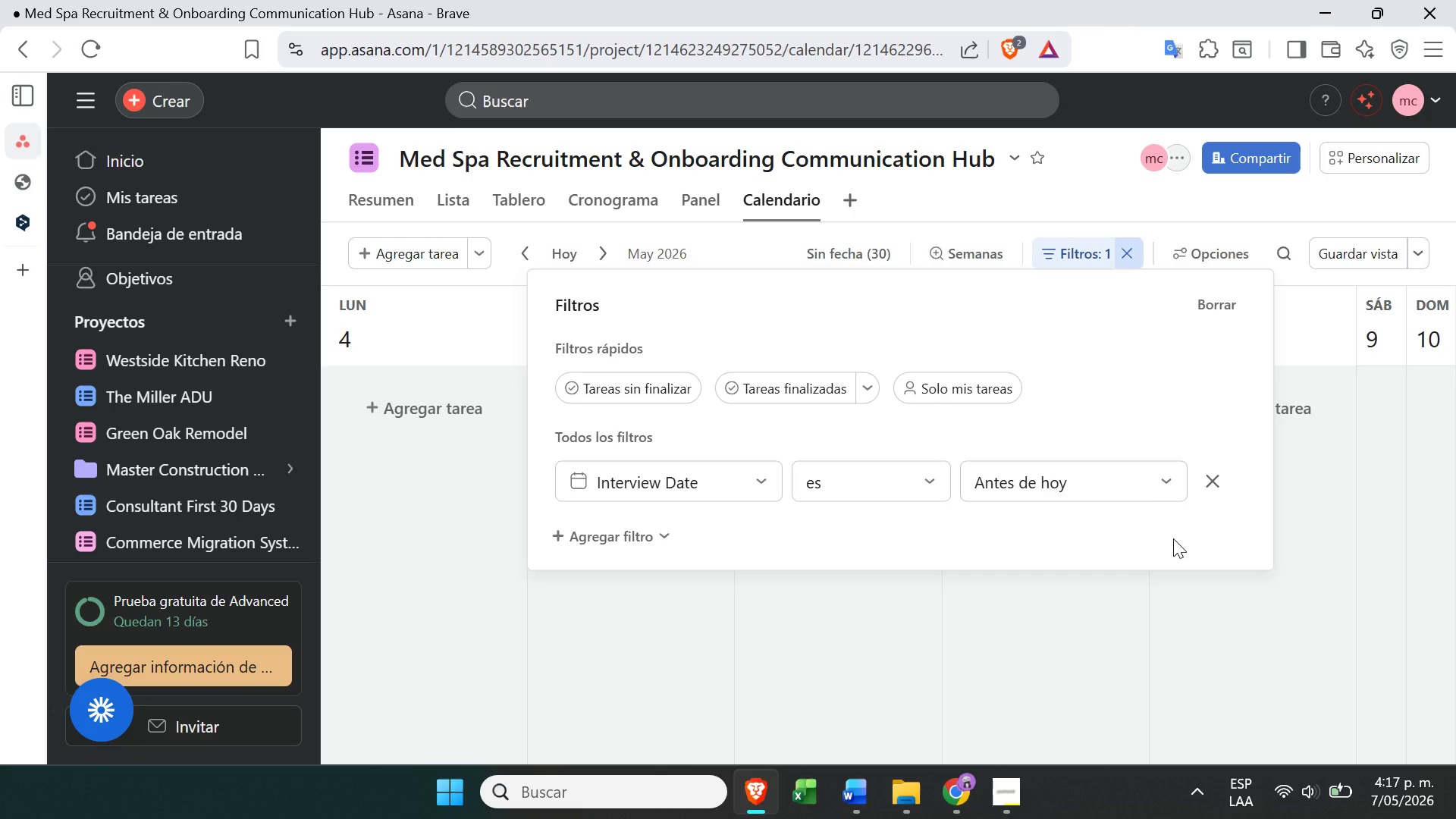 
left_click([1188, 604])
 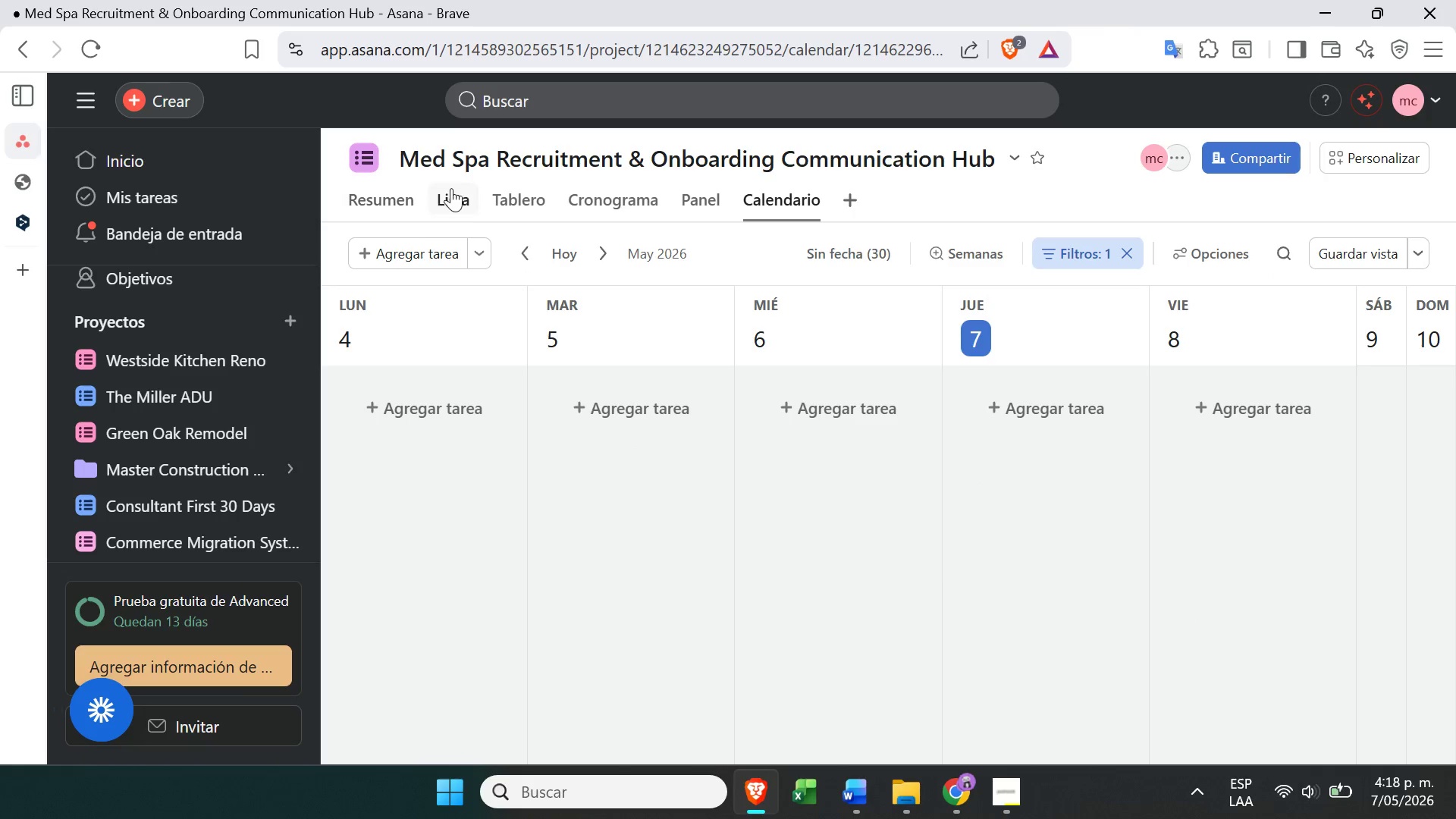 
left_click([440, 204])
 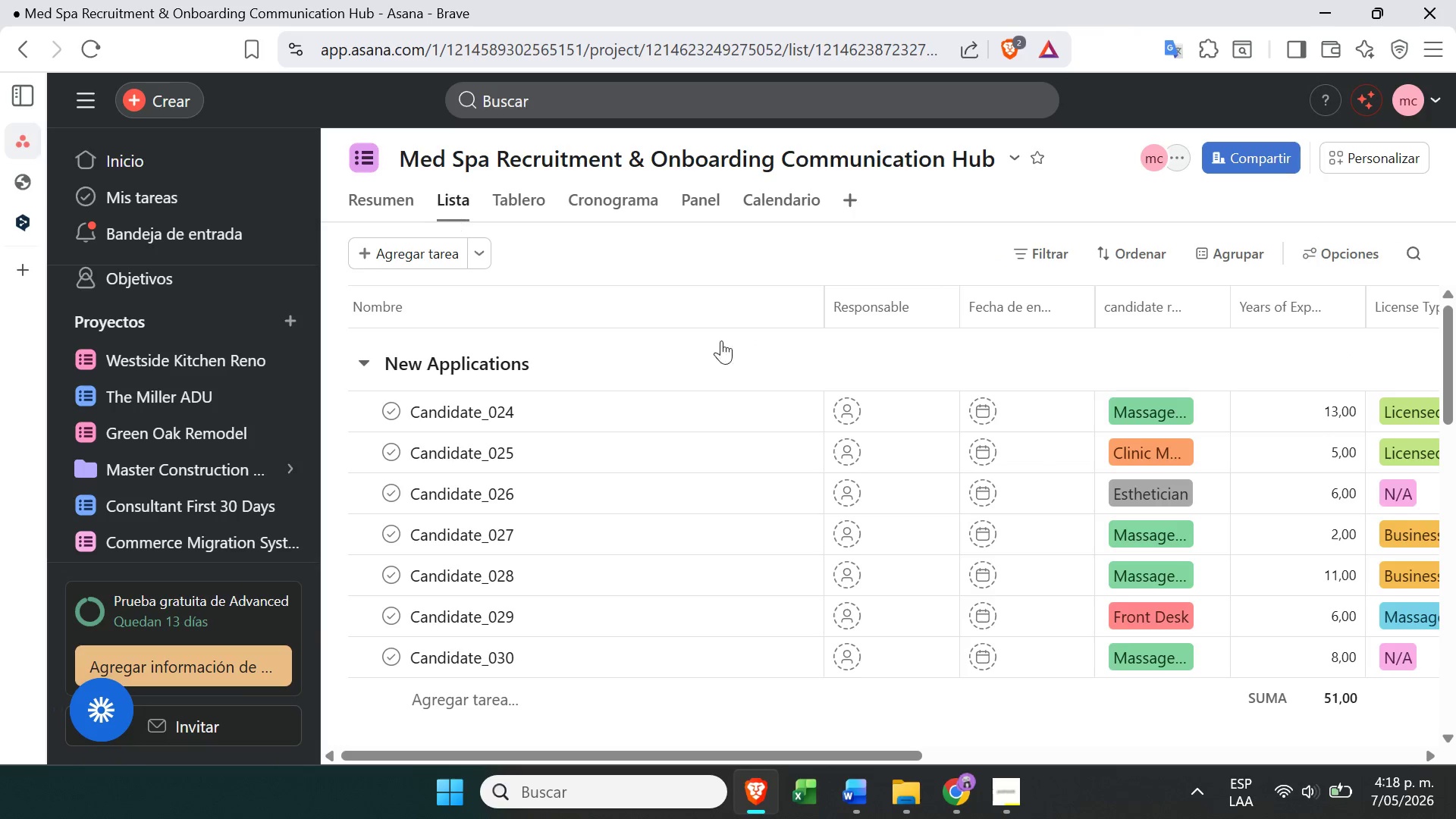 
mouse_move([998, 407])
 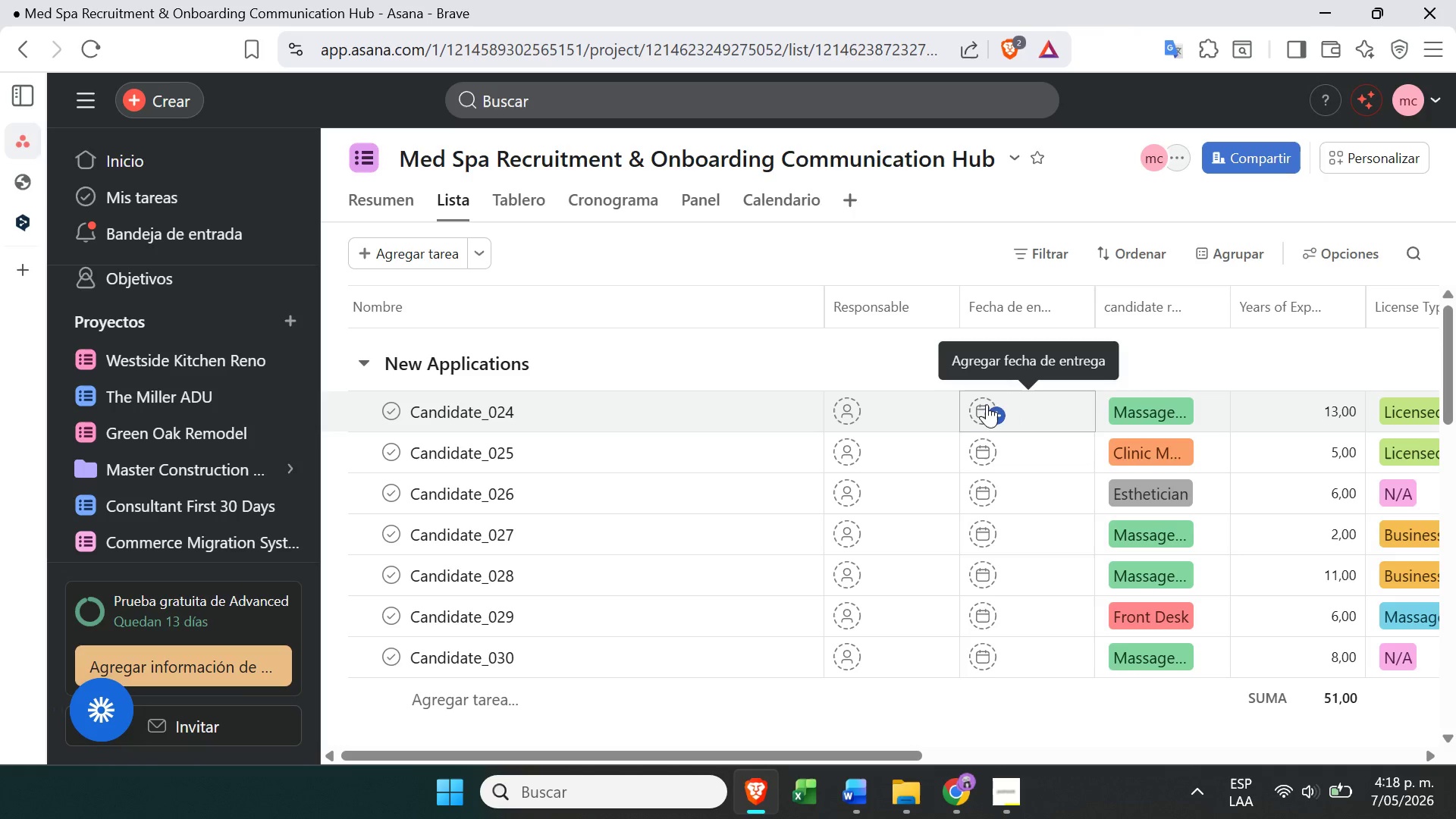 
left_click([984, 404])
 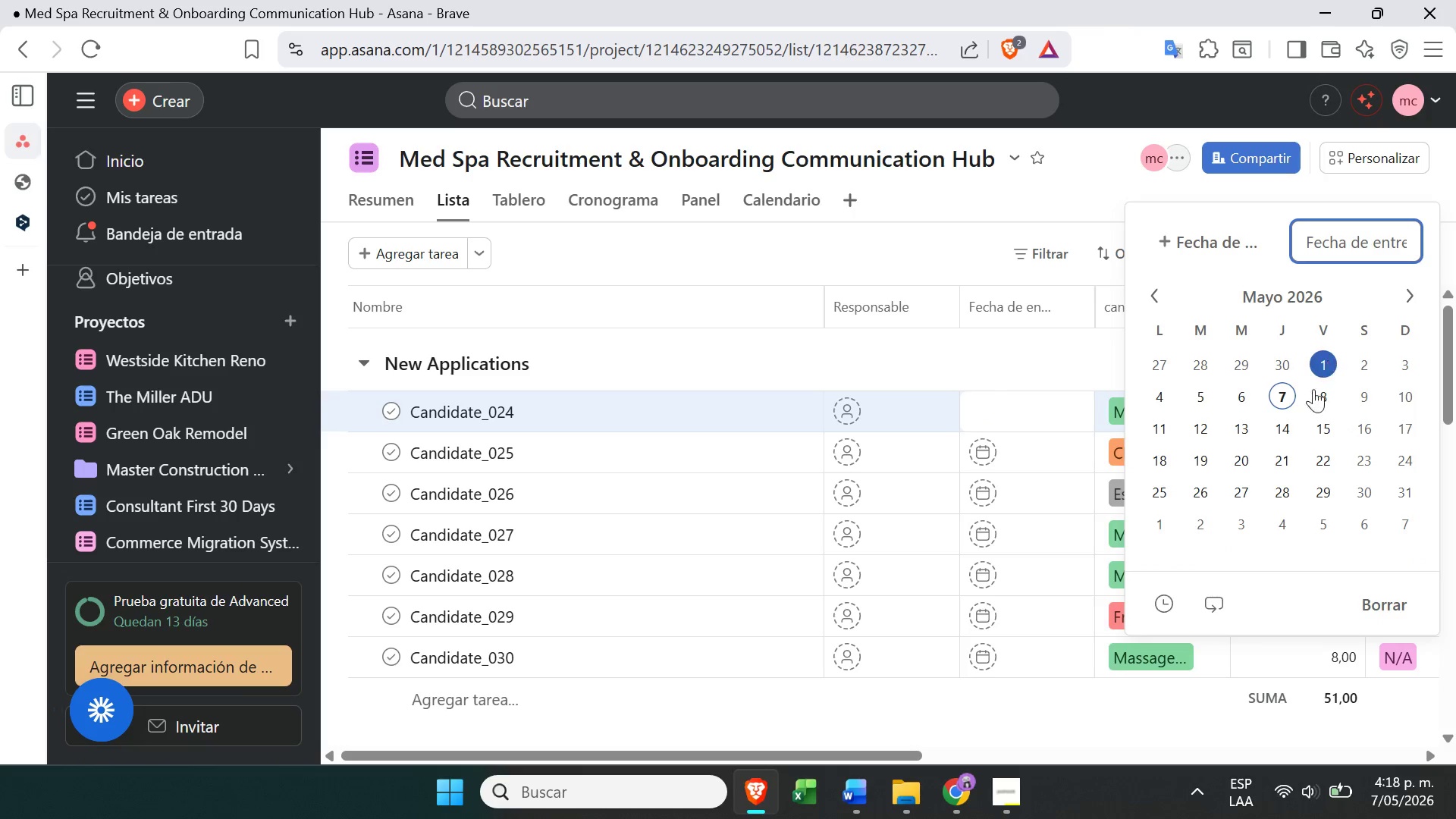 
left_click([1310, 395])
 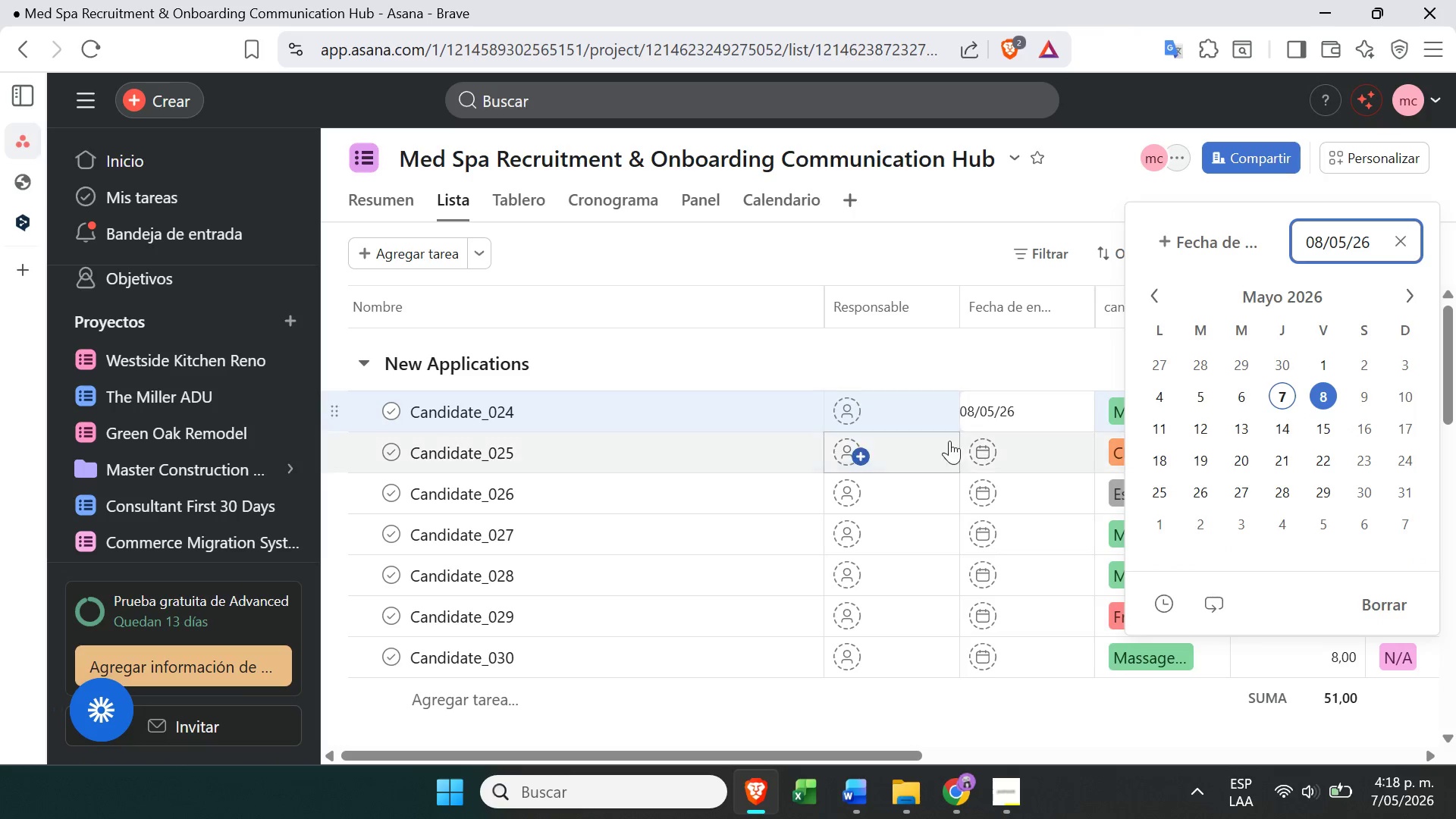 
left_click([973, 450])
 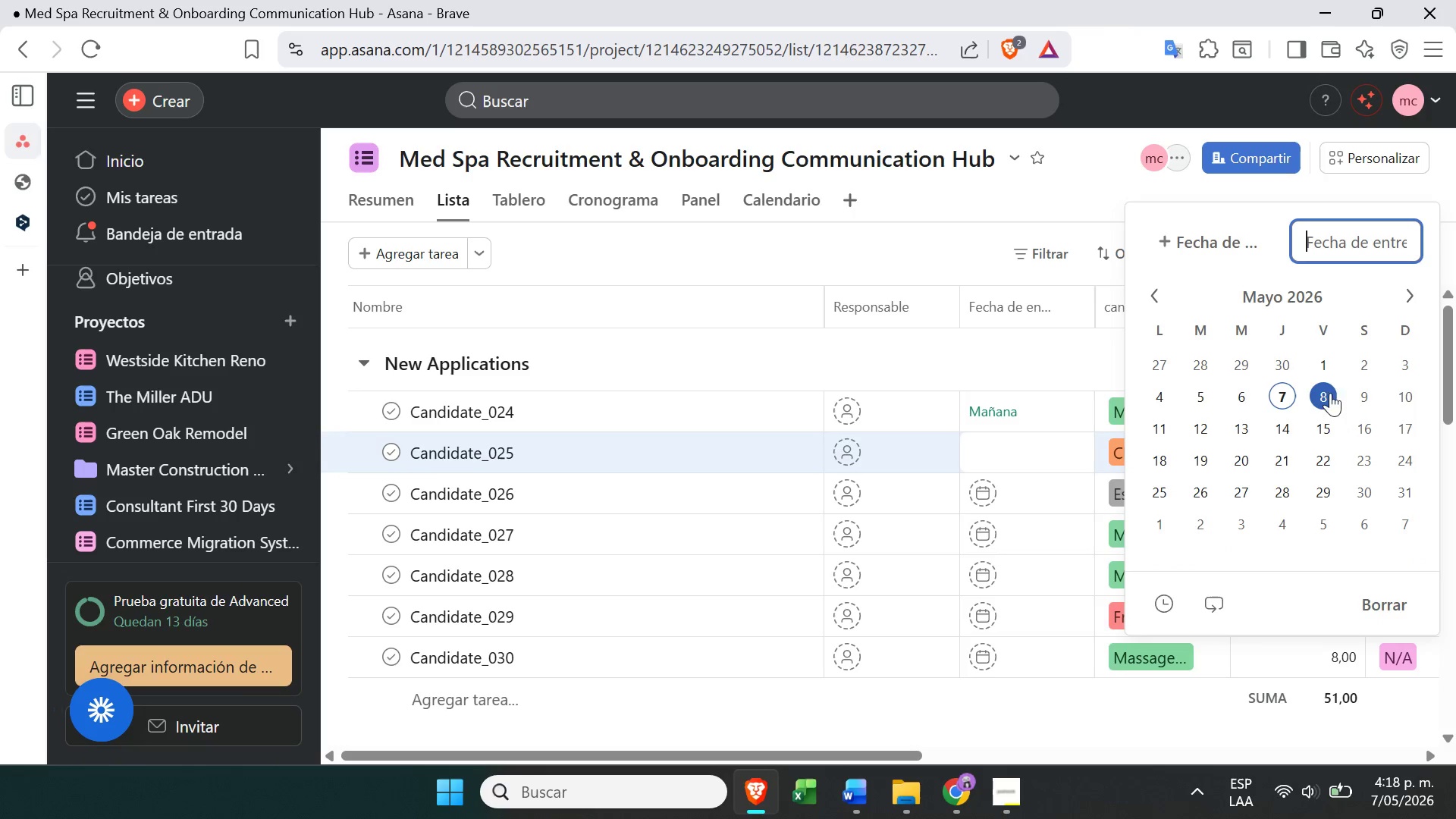 
left_click([1362, 389])
 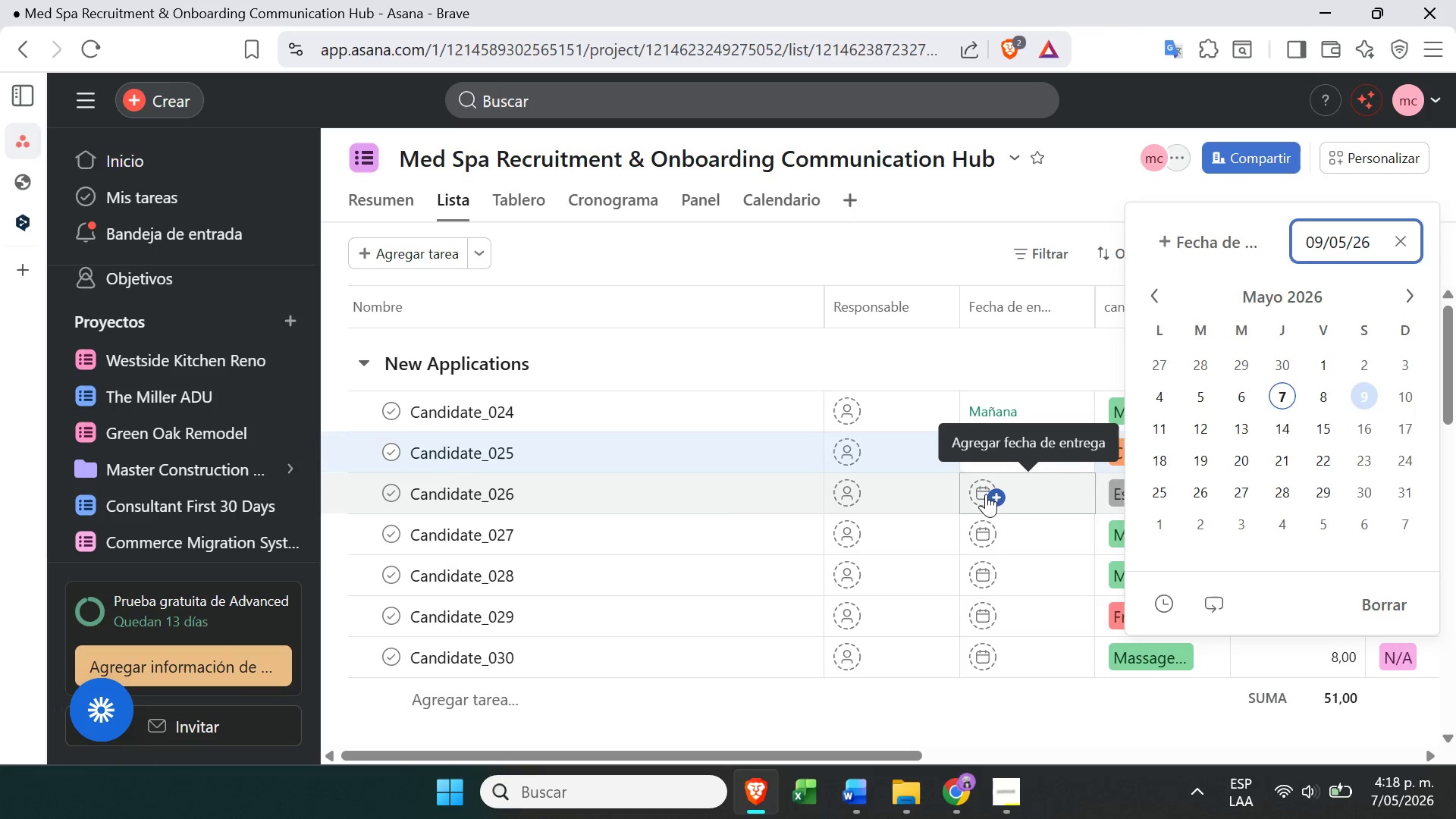 
left_click([980, 494])
 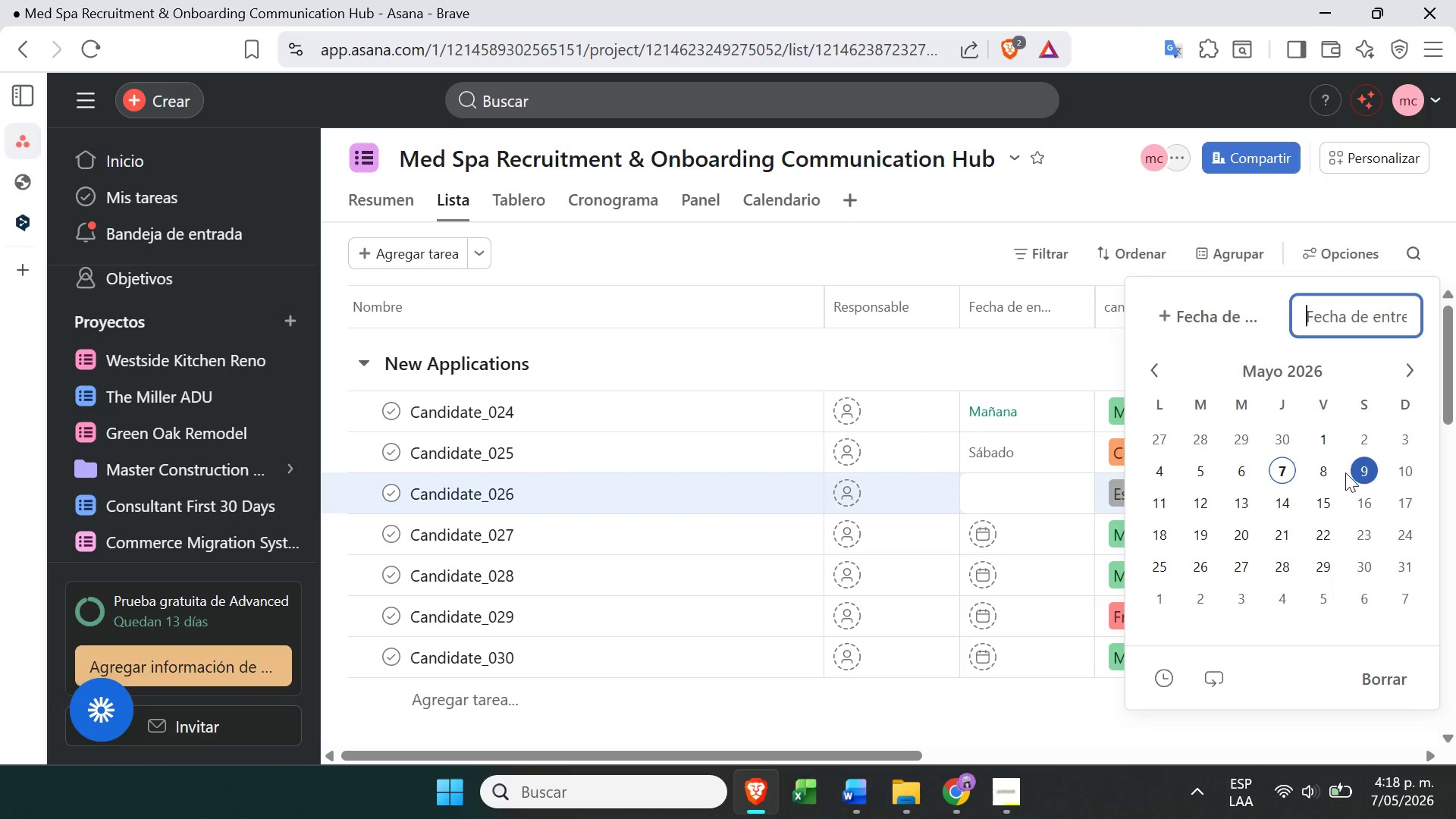 
left_click([1332, 472])
 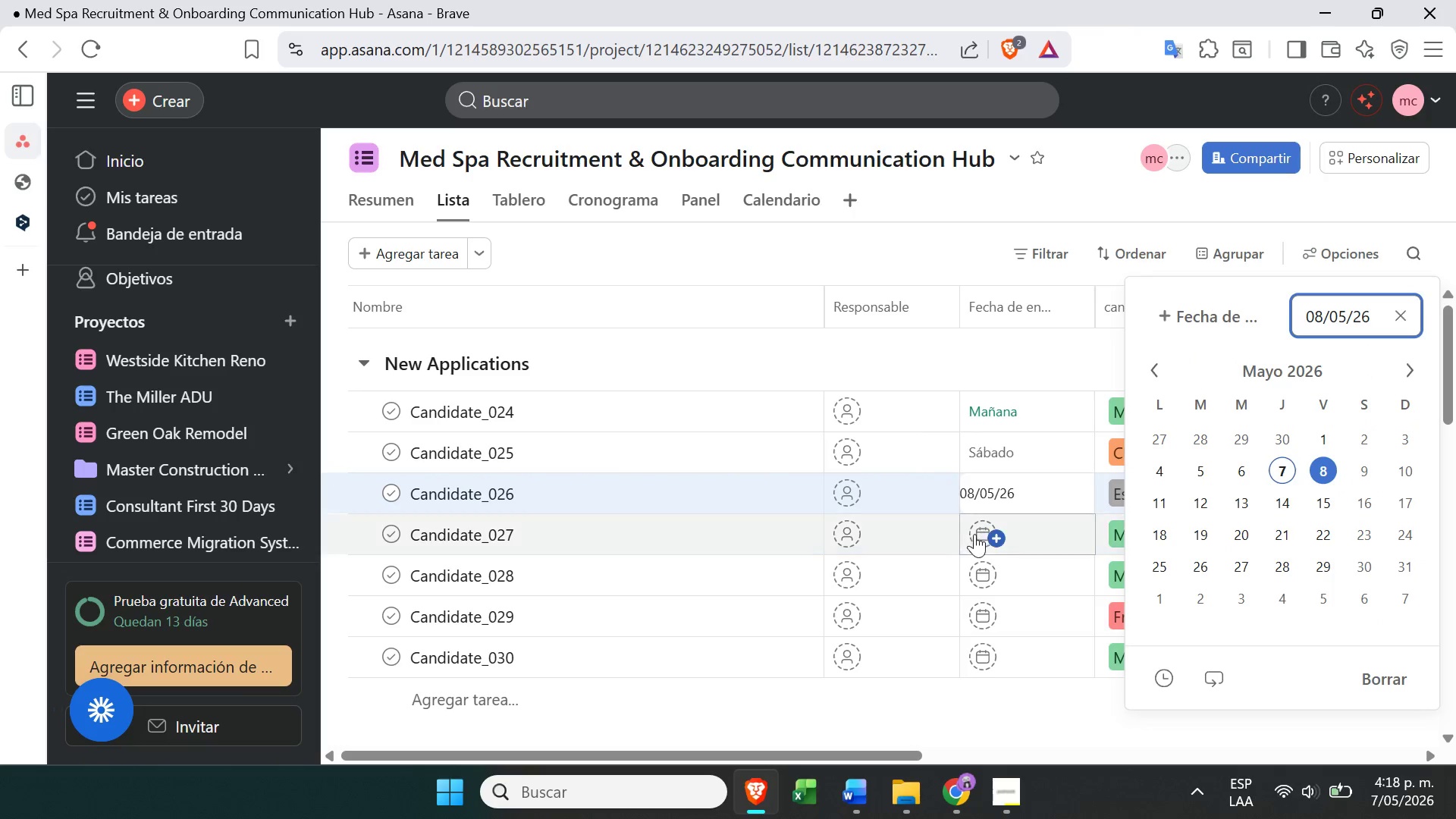 
left_click([974, 531])
 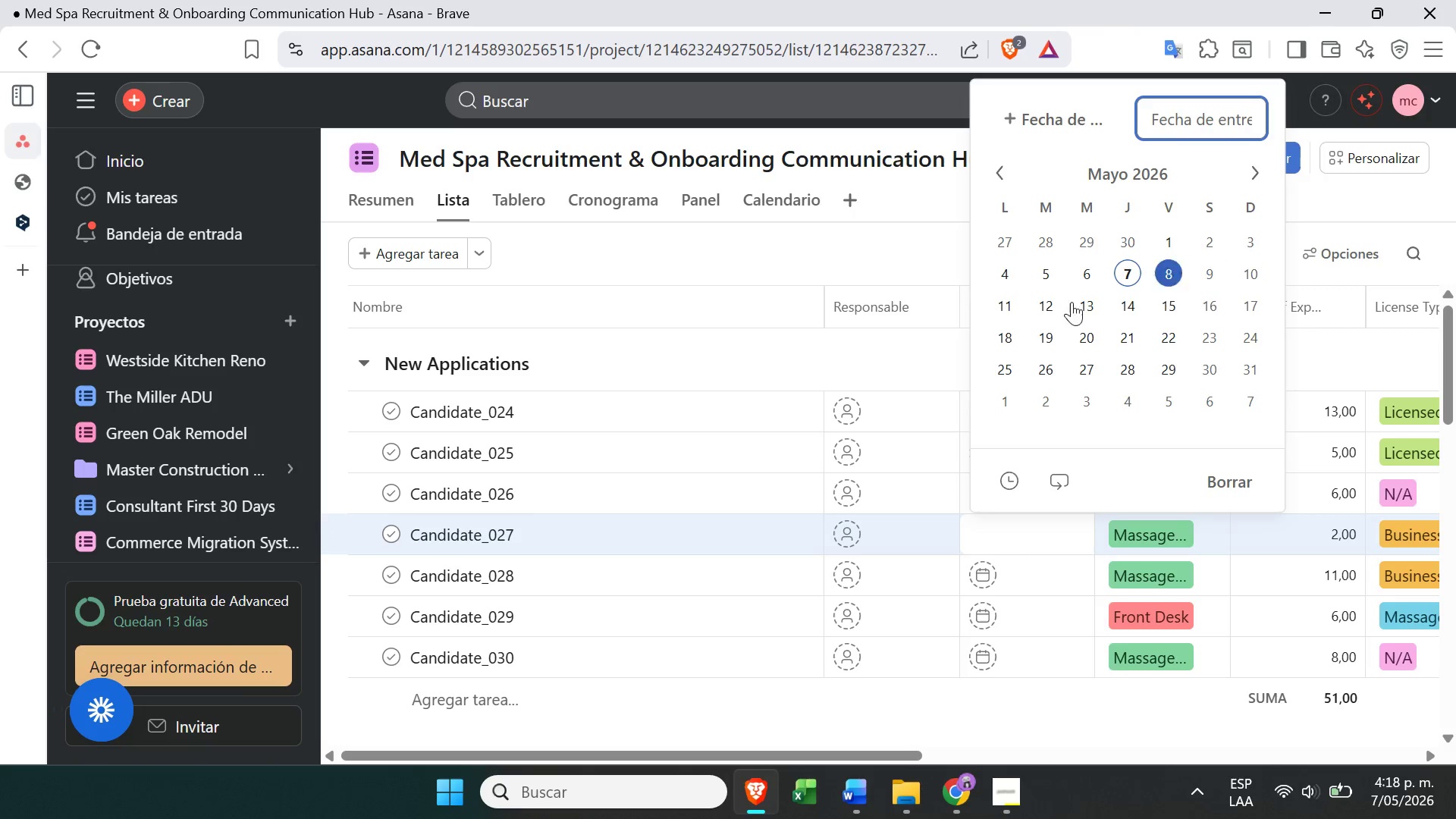 
left_click([1002, 307])
 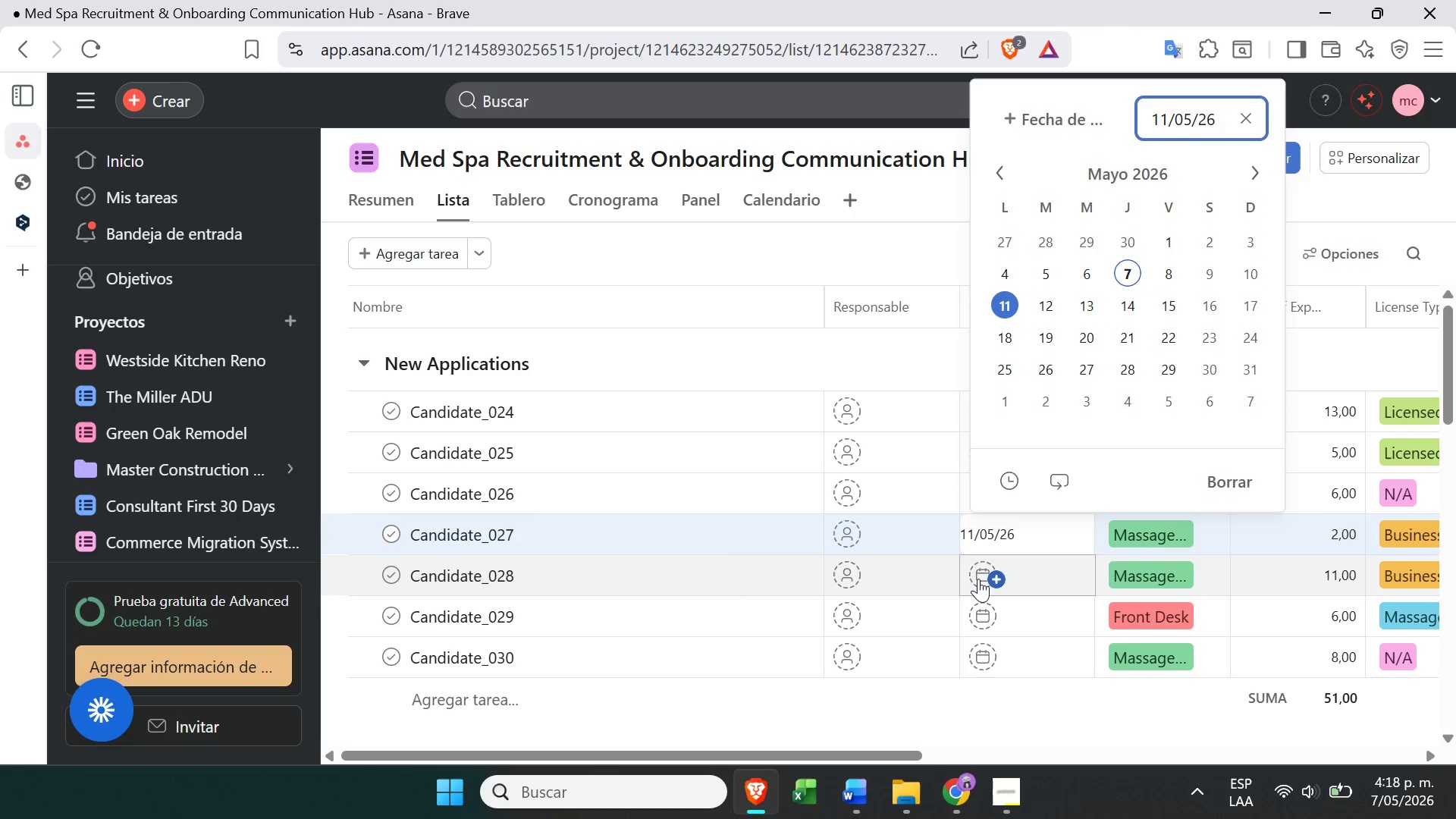 
left_click([977, 579])
 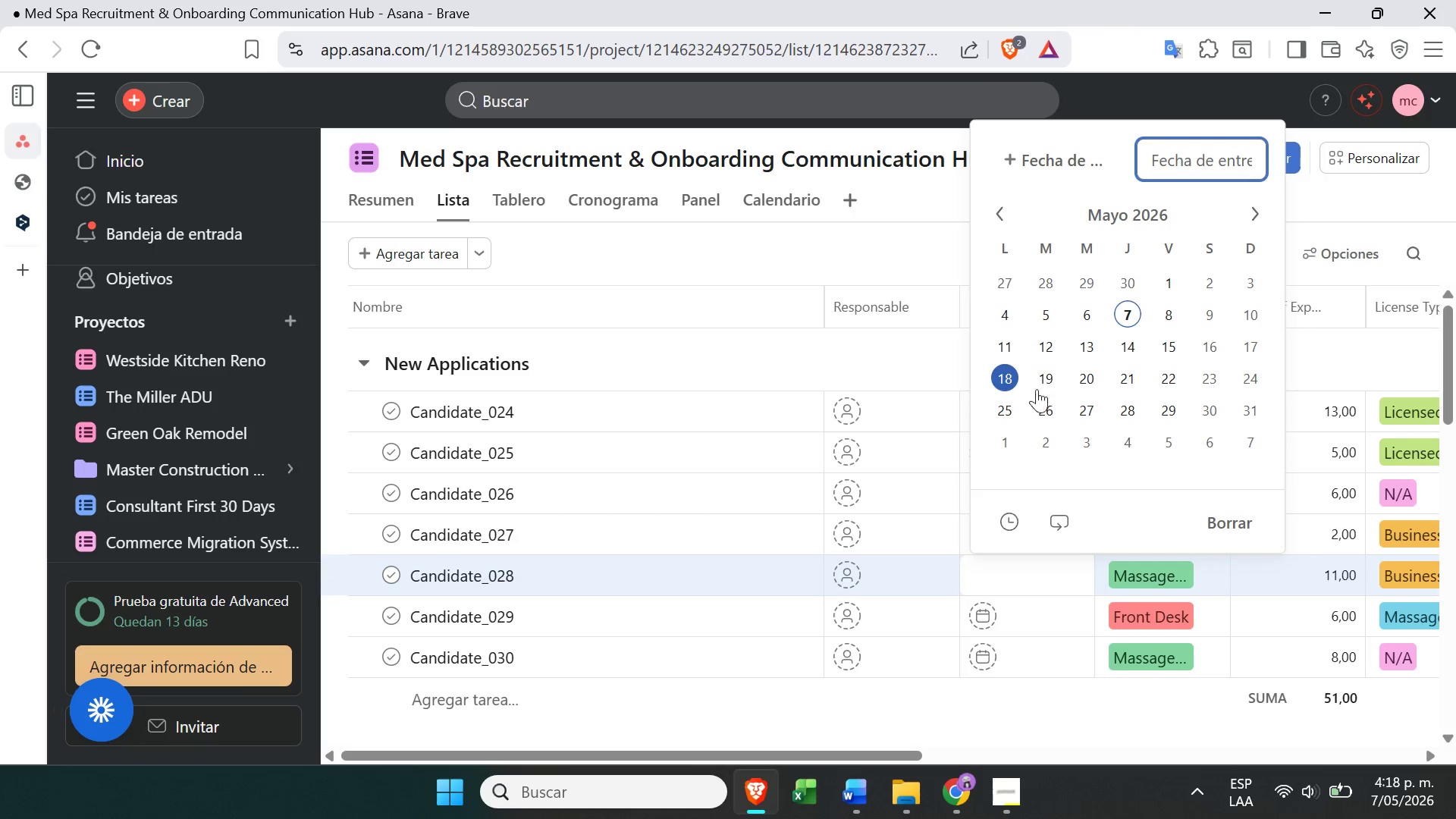 
left_click([1054, 336])
 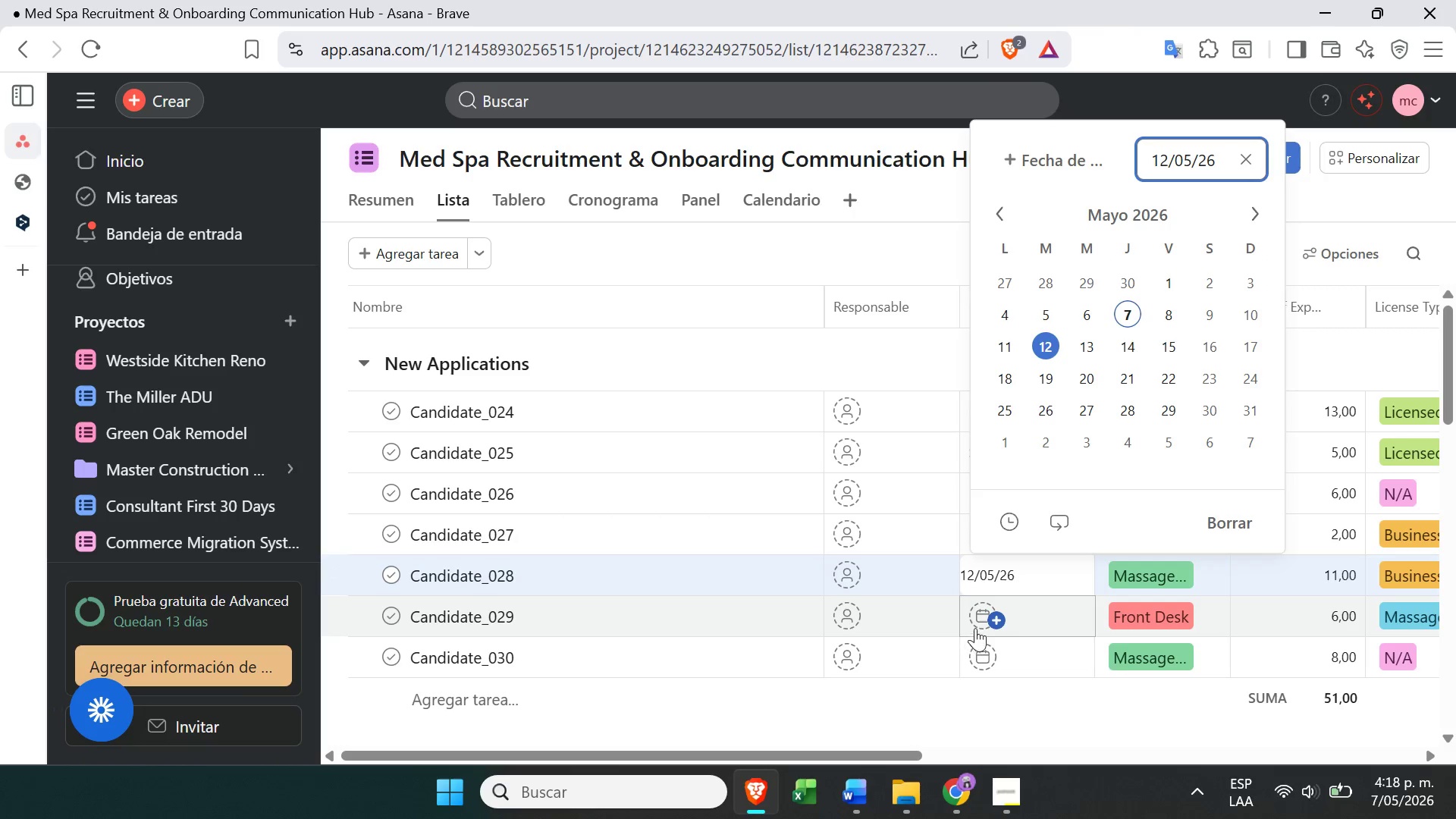 
left_click([981, 620])
 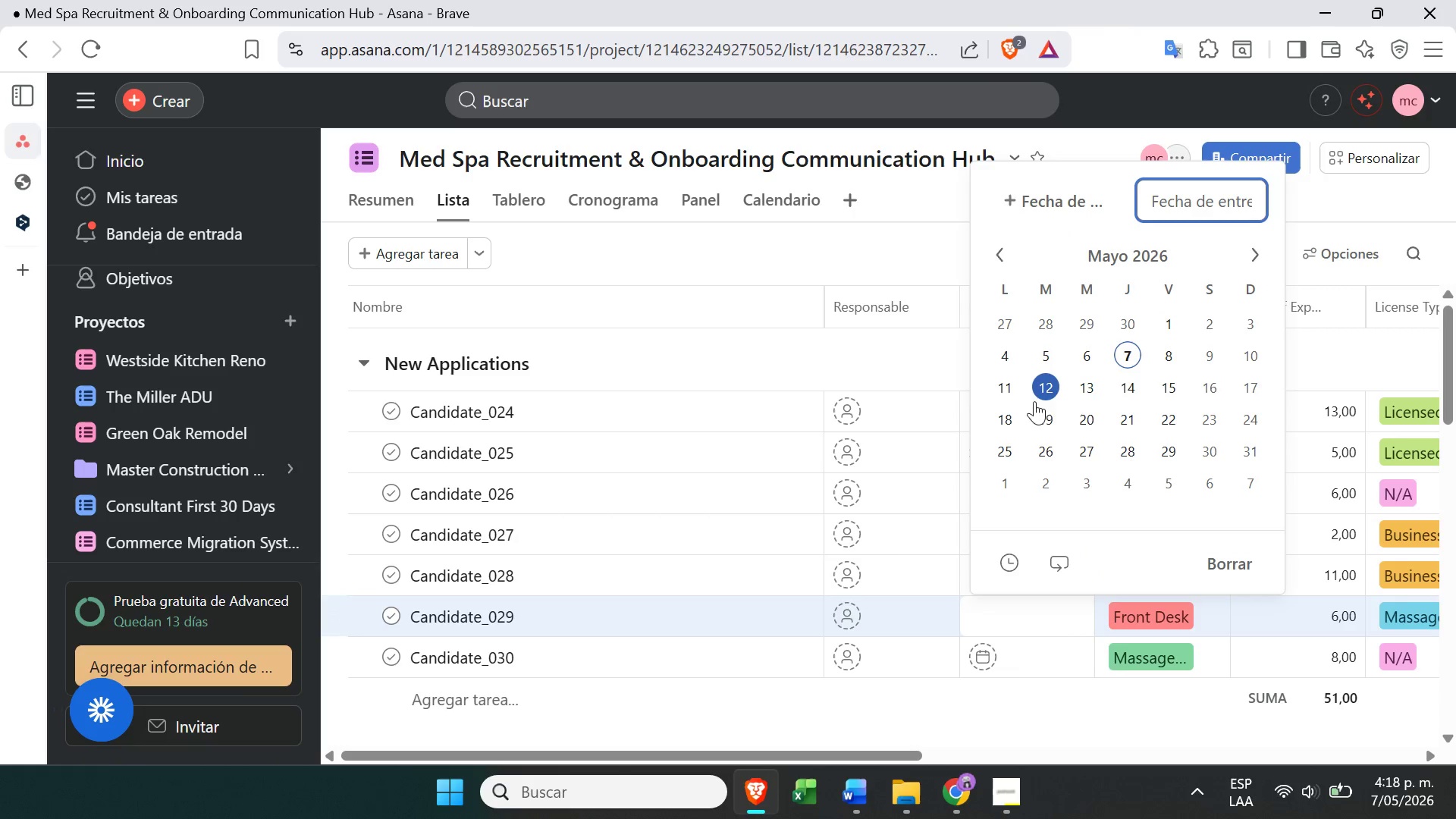 
left_click([1058, 390])
 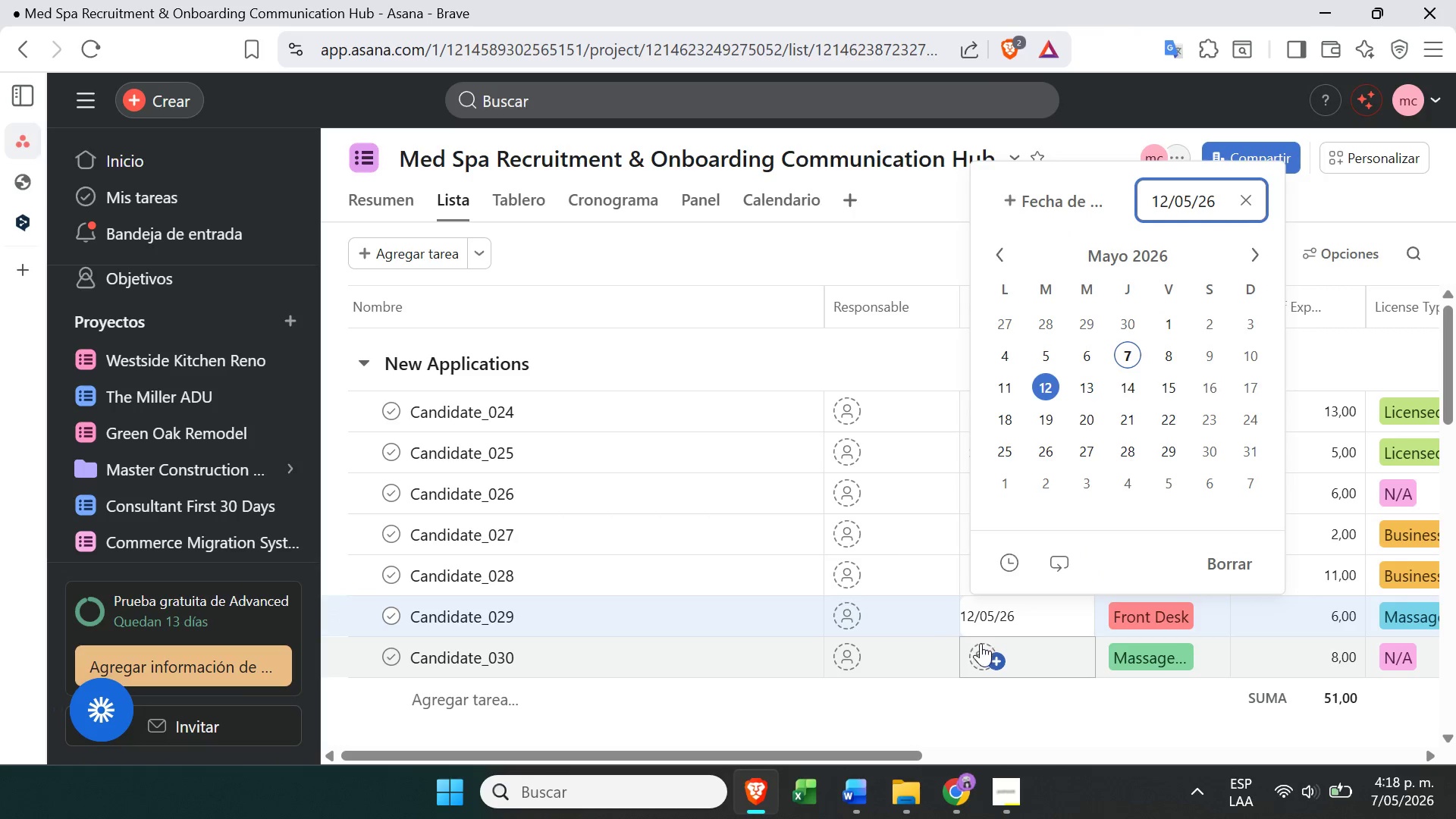 
left_click([977, 647])
 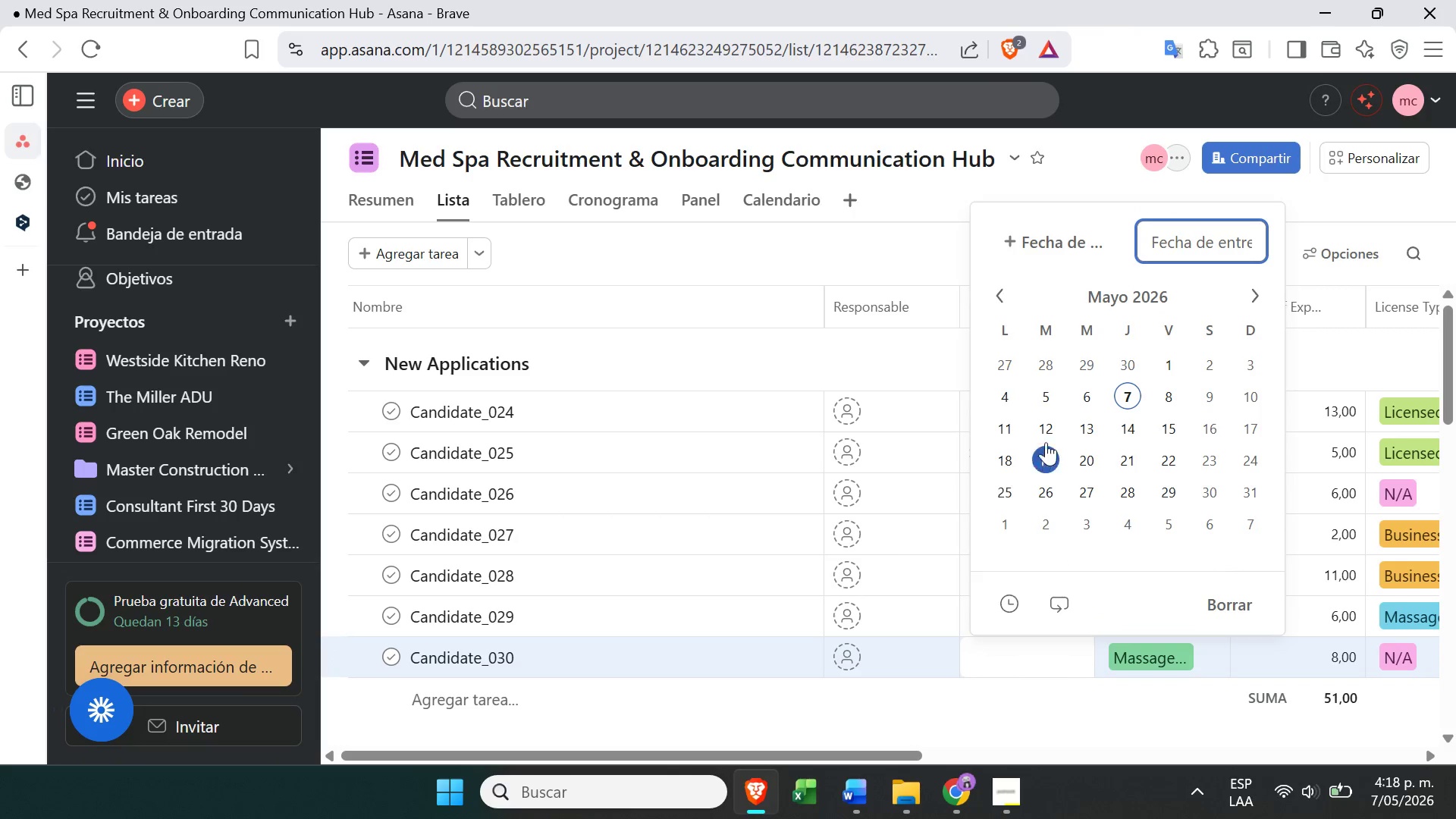 
left_click([1046, 435])
 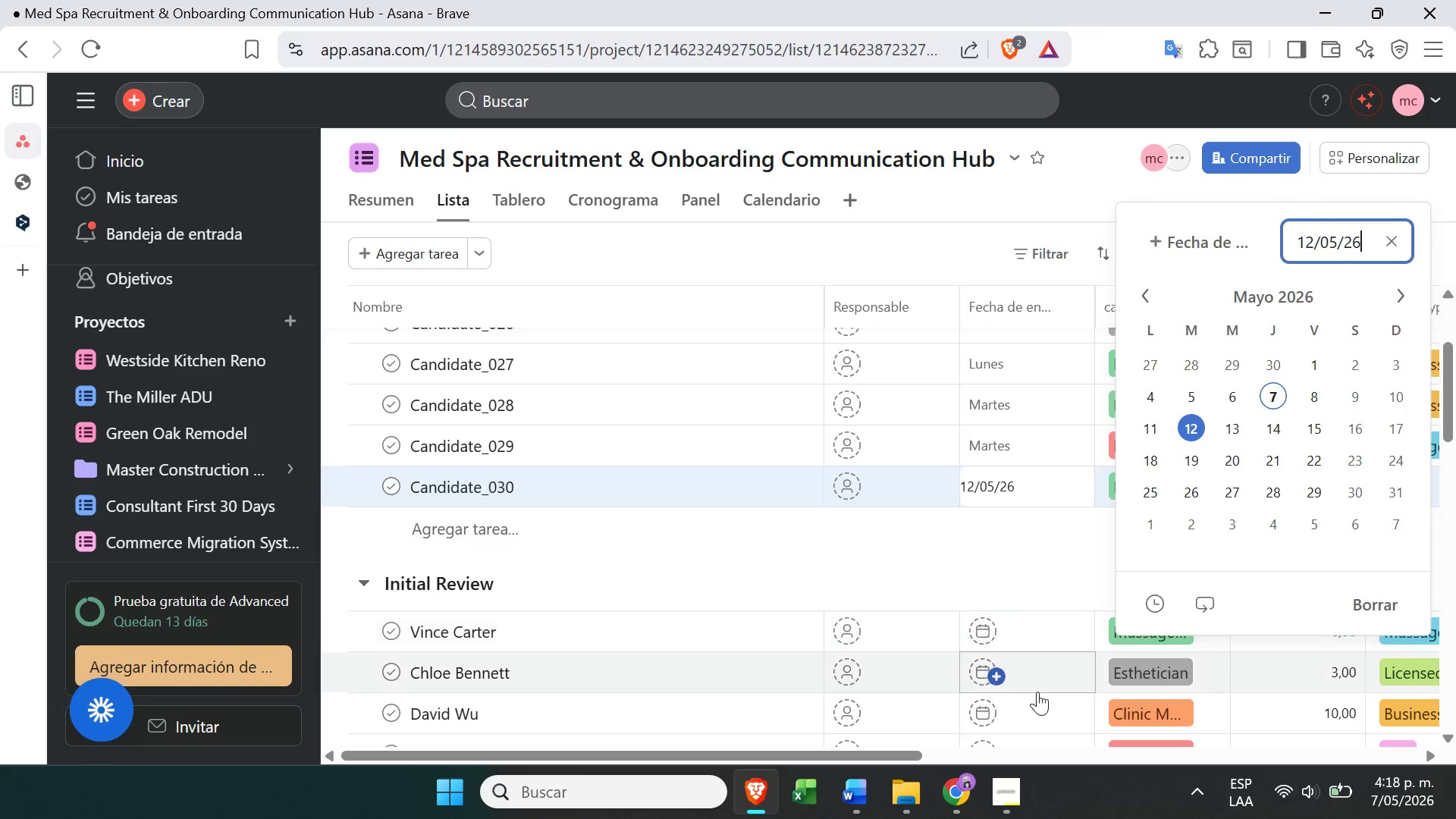 
left_click([981, 635])
 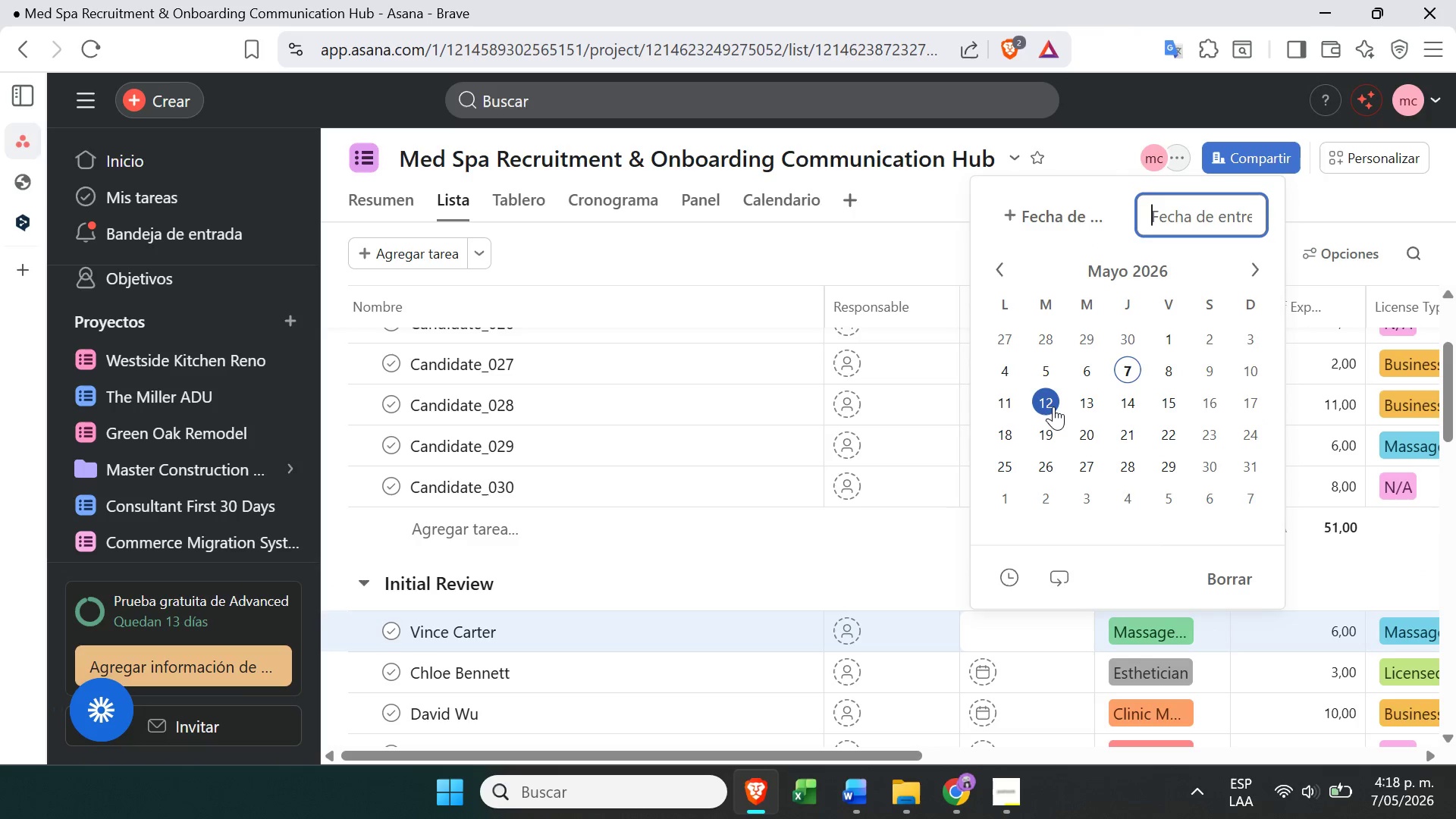 
left_click([1084, 404])
 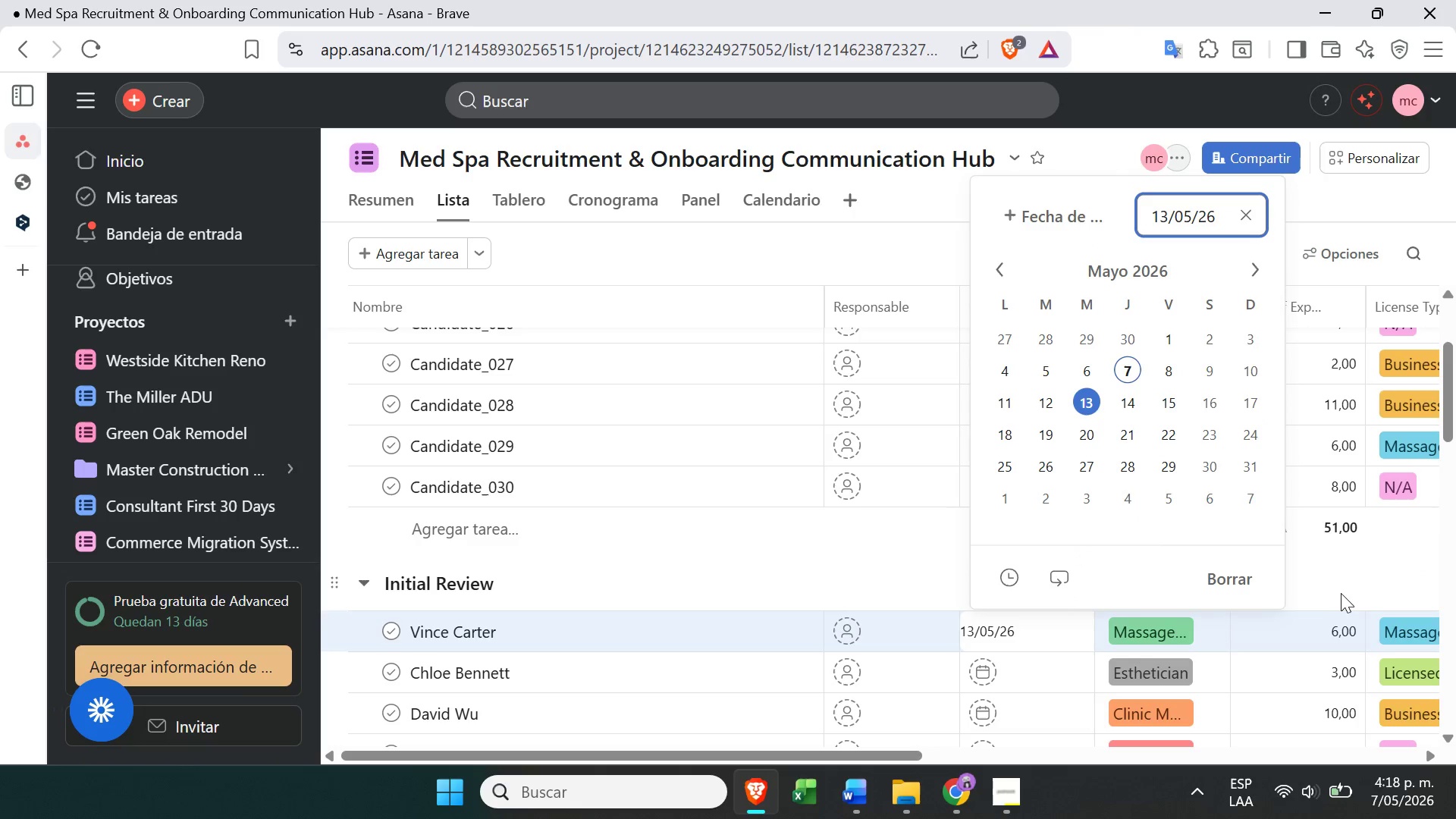 
left_click([1339, 588])
 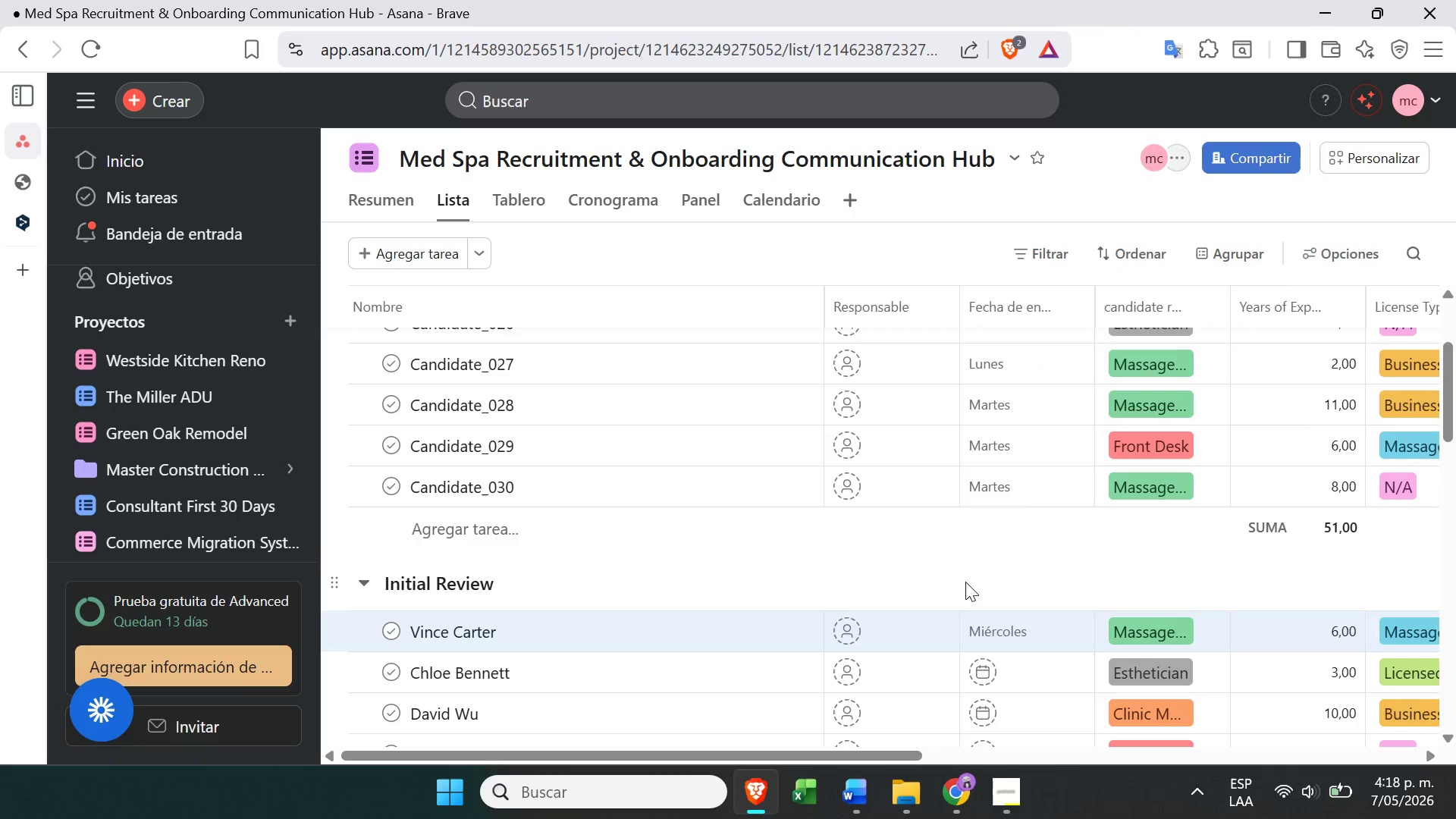 
mouse_move([971, 515])
 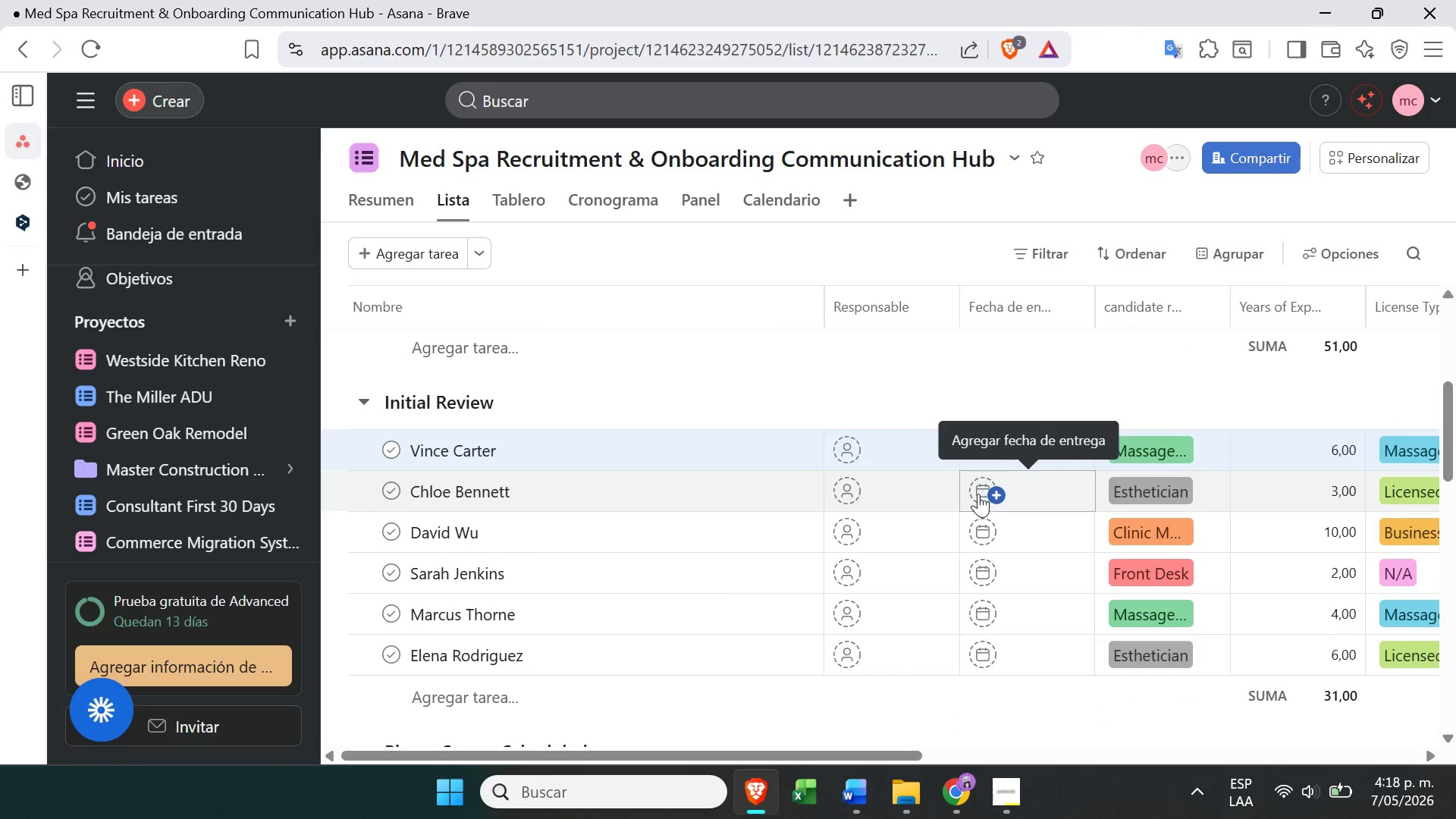 
left_click([978, 493])
 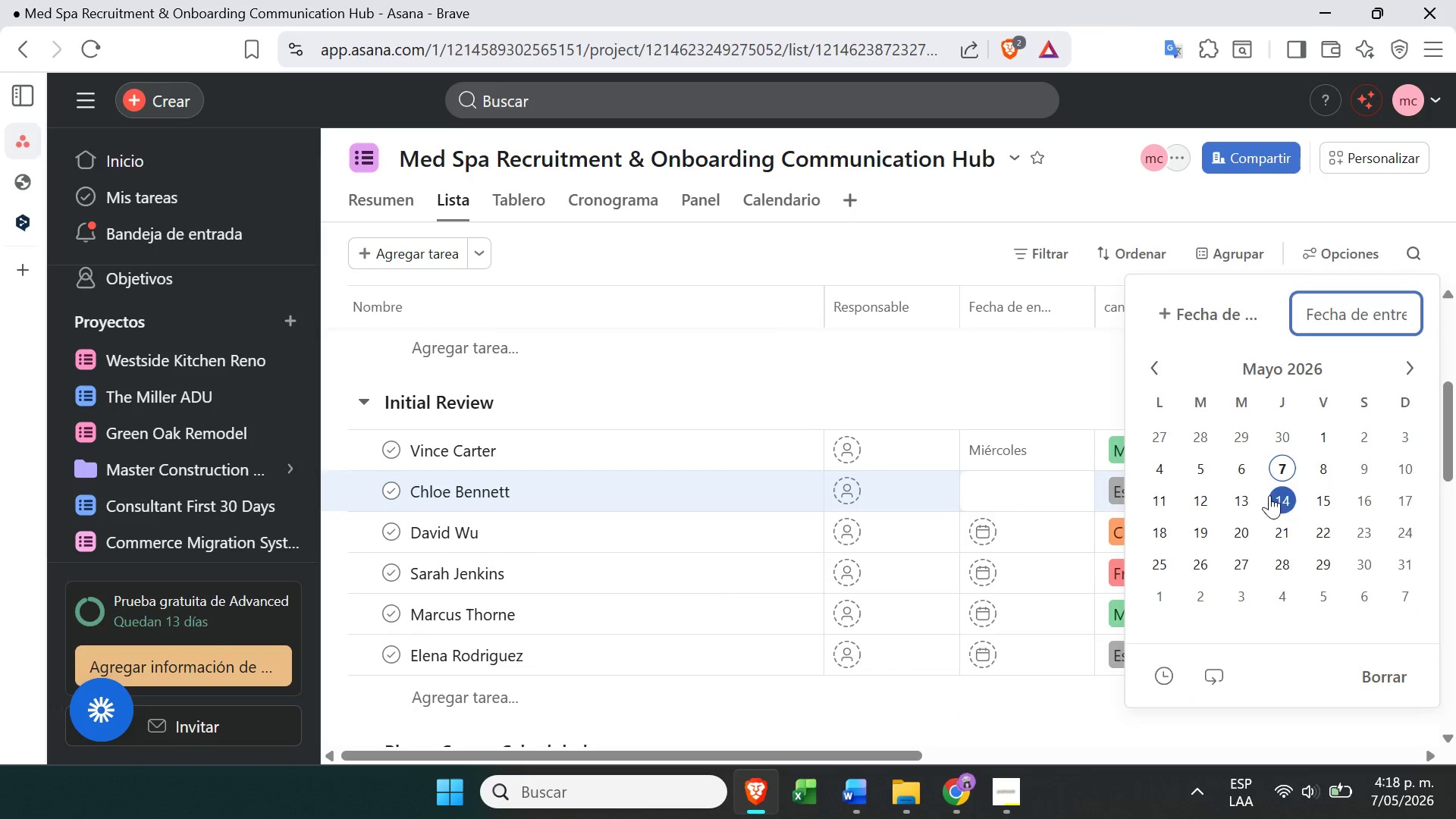 
left_click([1279, 499])
 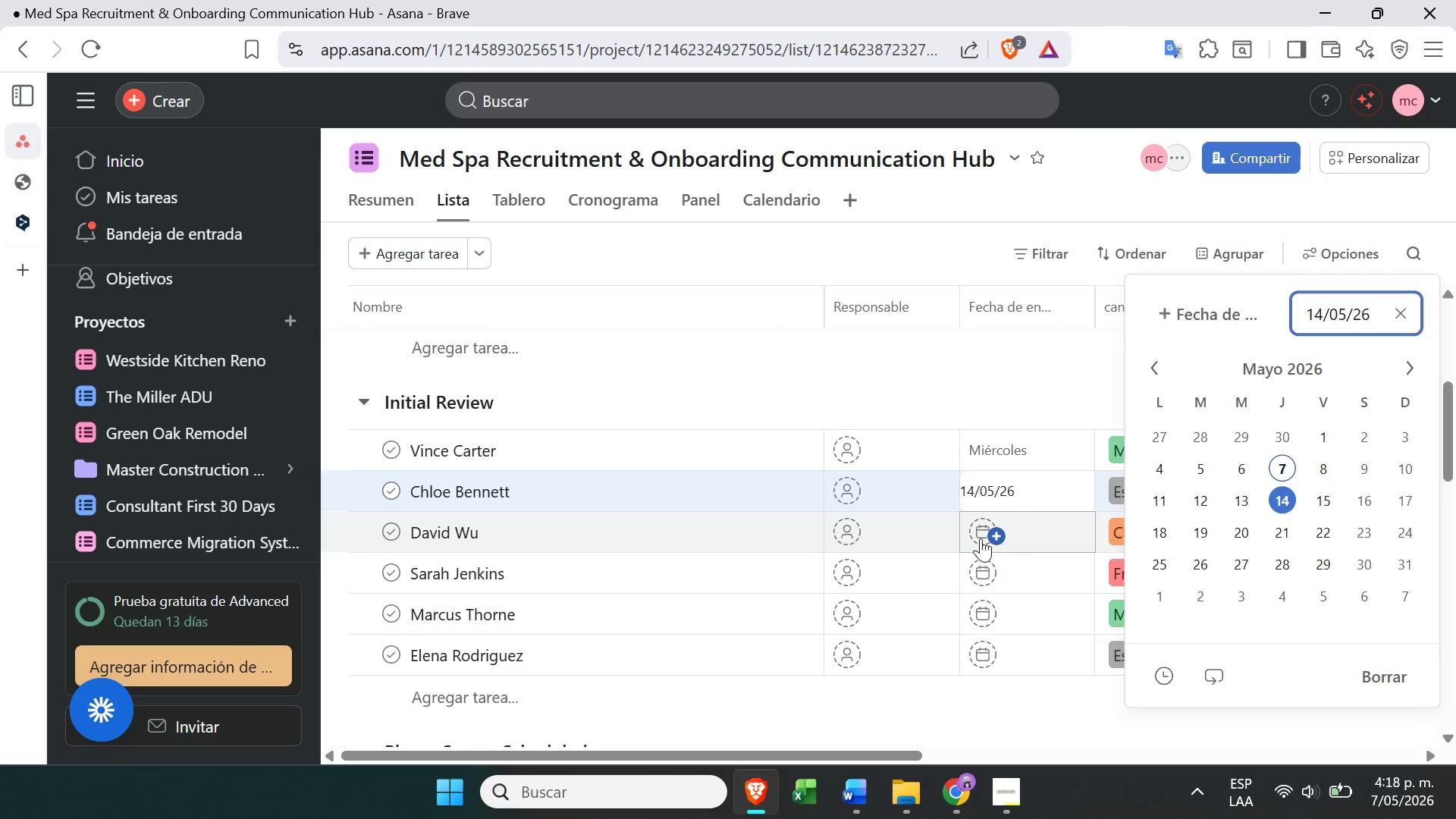 
left_click([971, 539])
 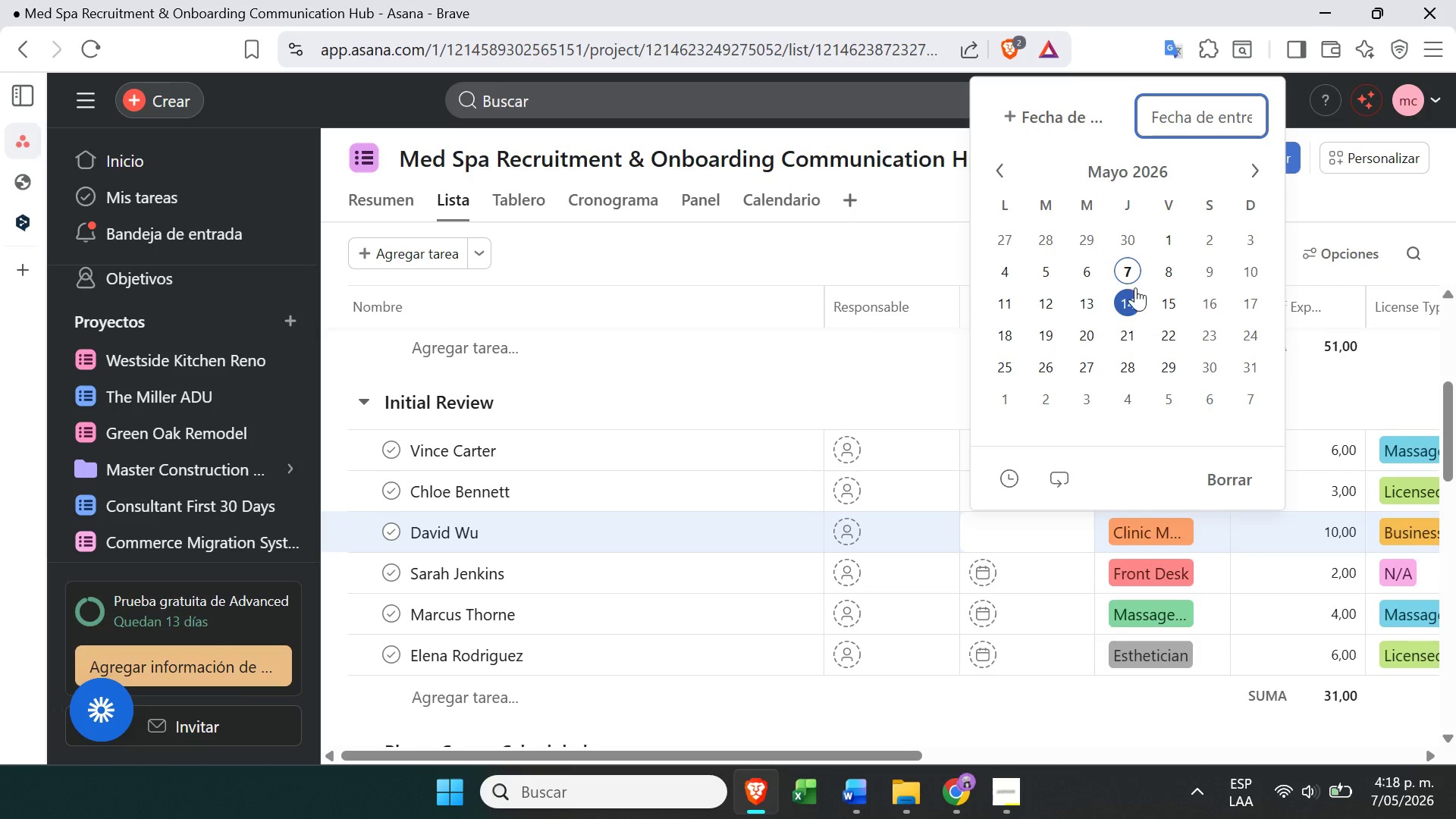 
left_click([1133, 302])
 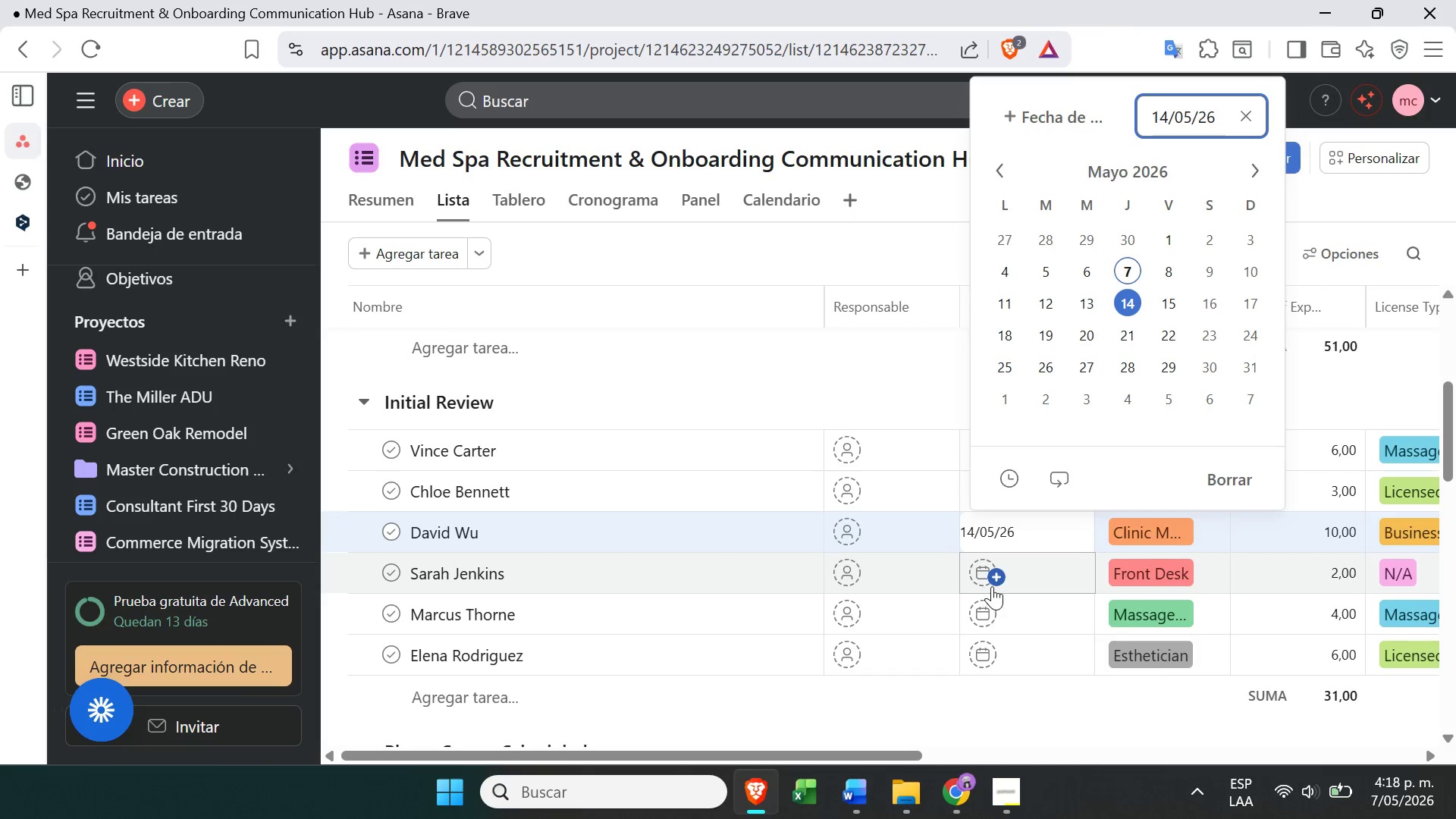 
left_click([978, 580])
 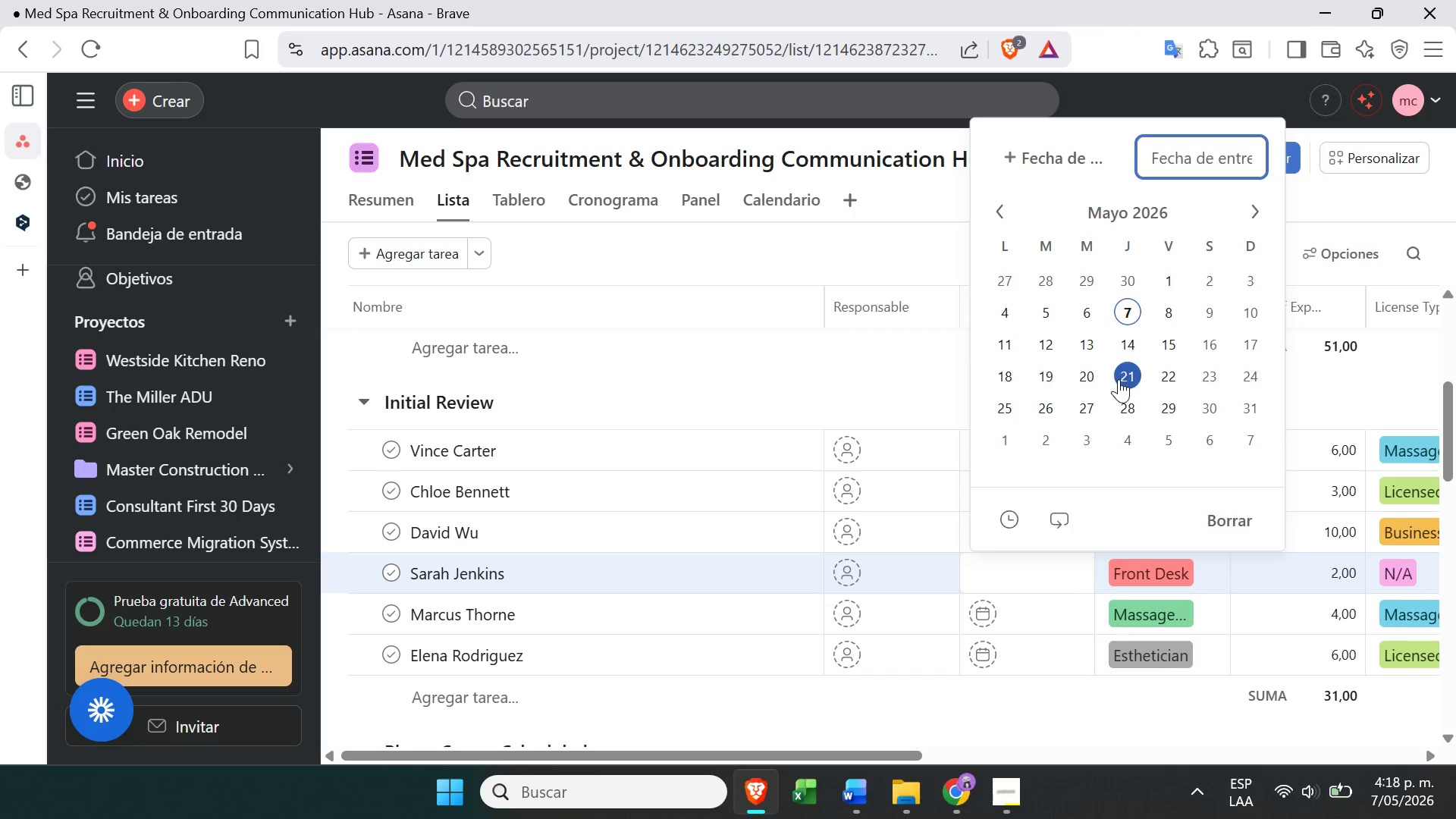 
left_click([1119, 359])
 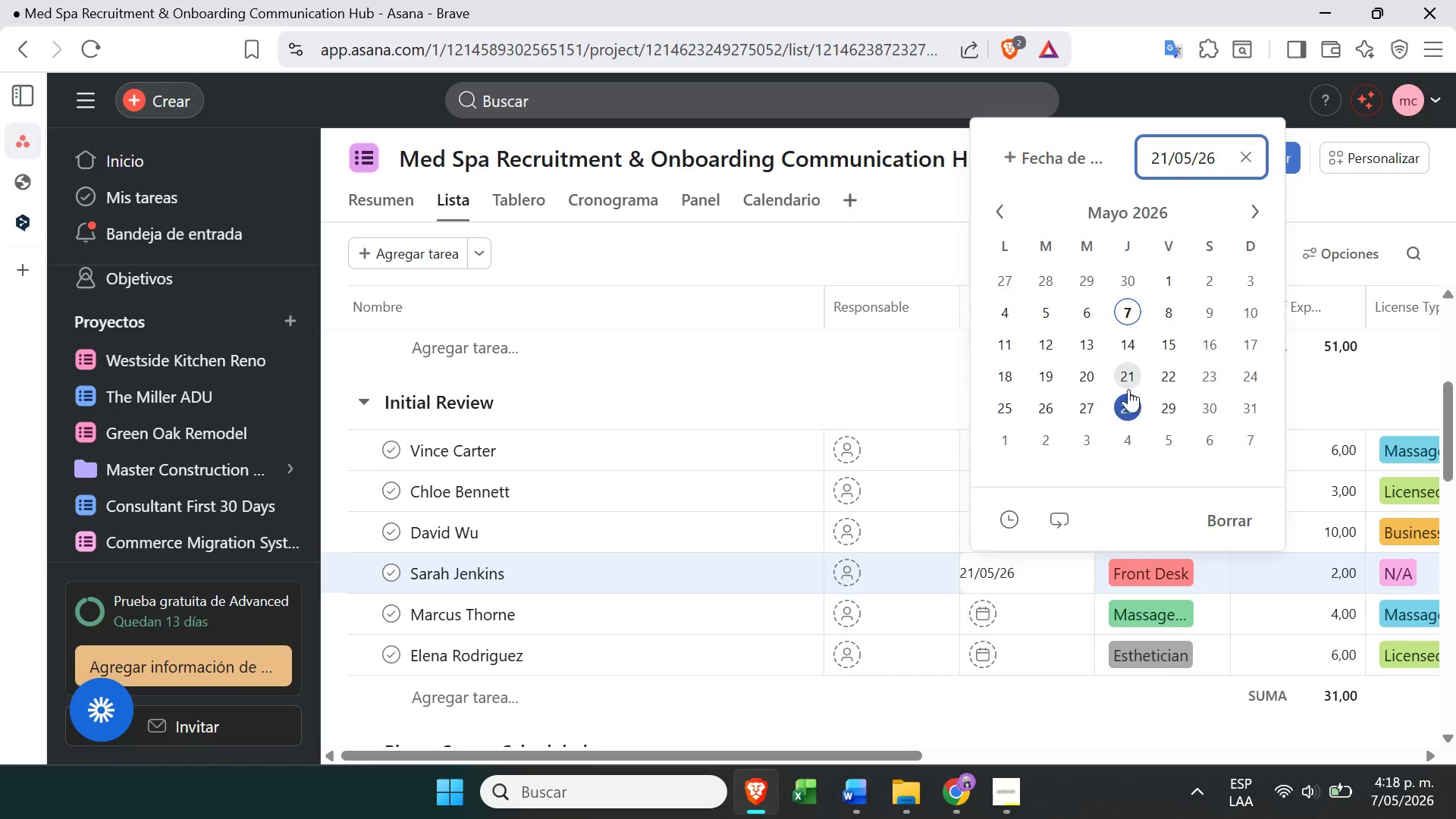 
left_click([1134, 333])
 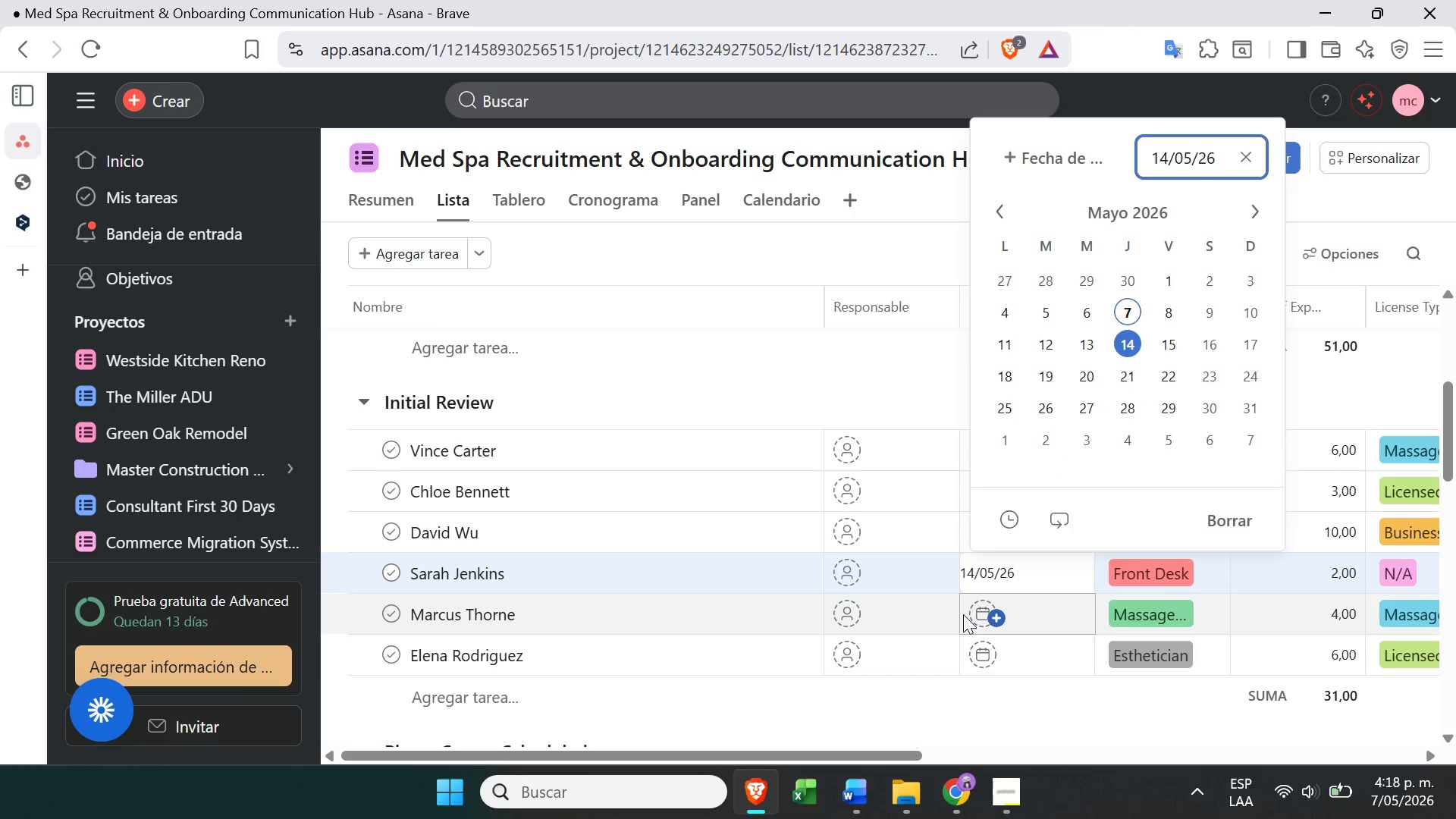 
left_click([981, 610])
 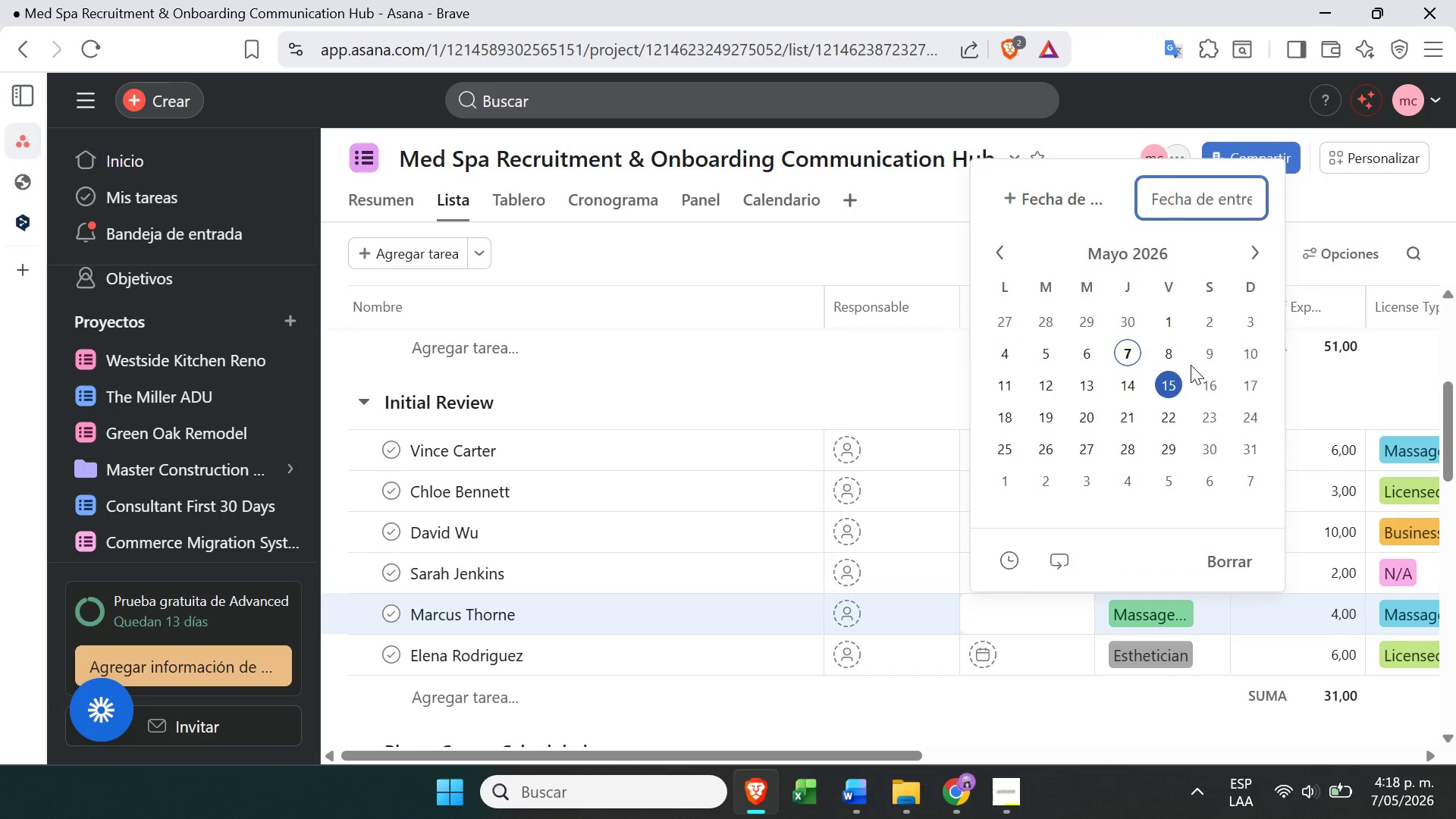 
left_click([1181, 381])
 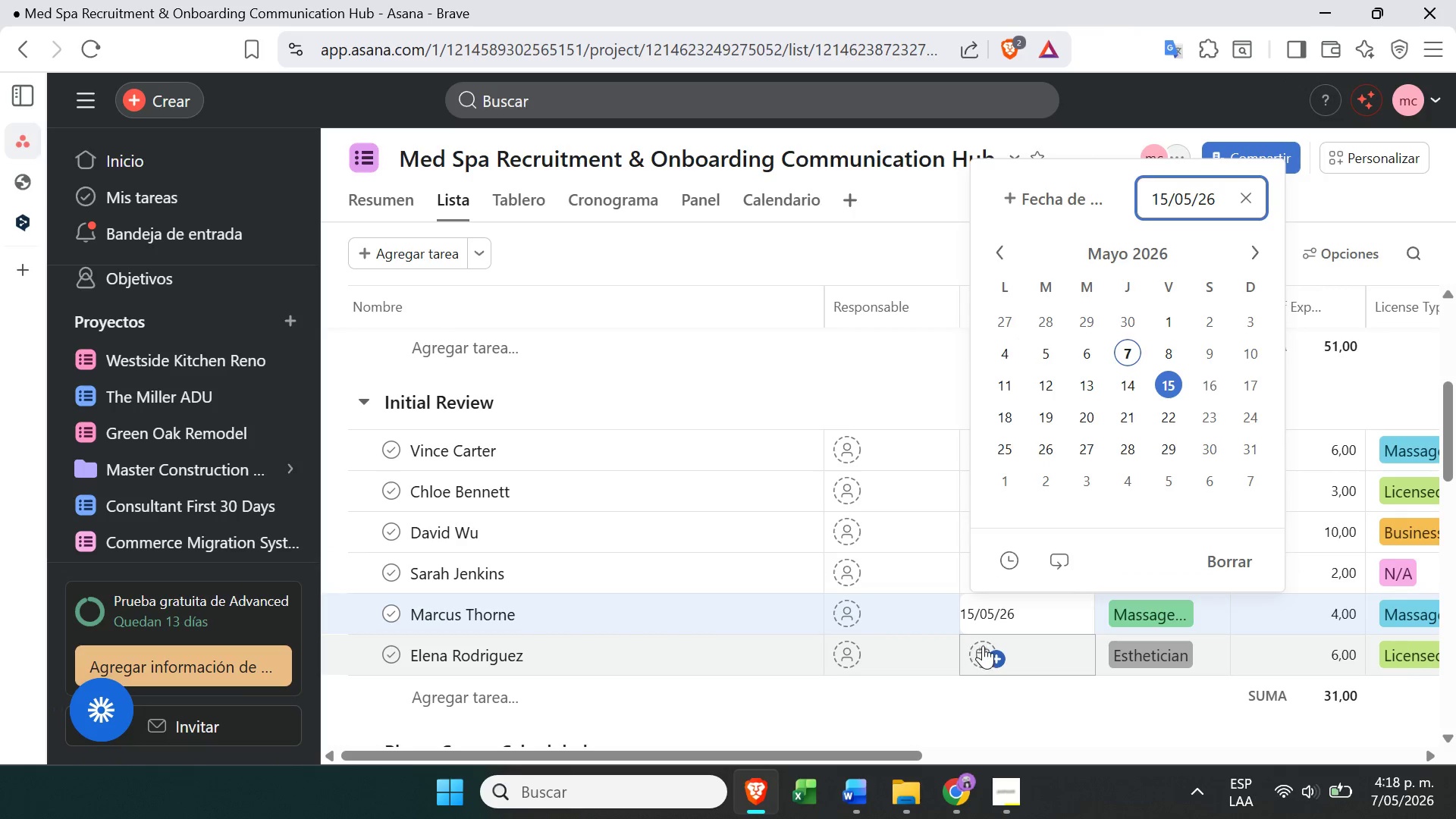 
left_click([977, 650])
 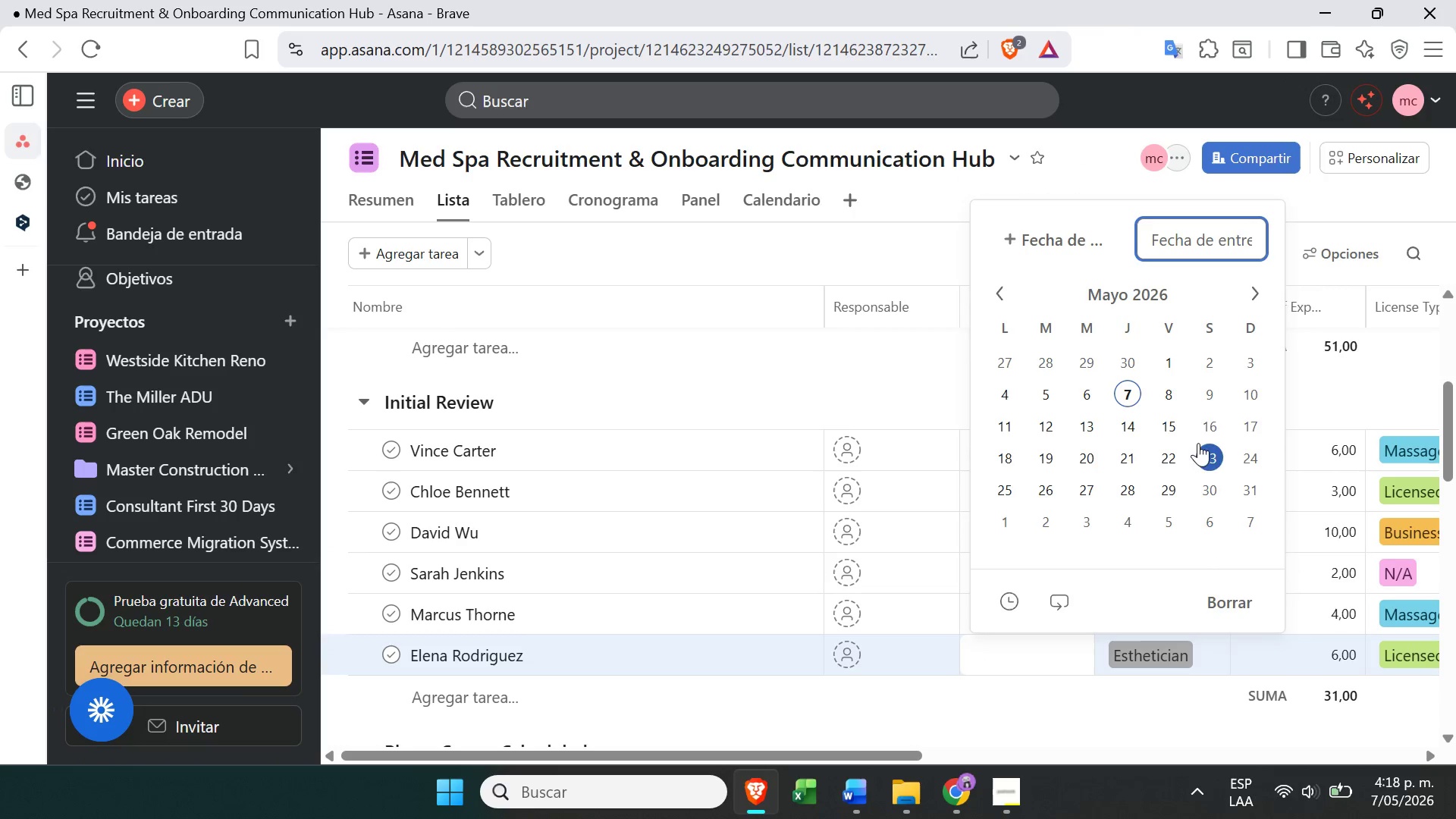 
left_click([1204, 431])
 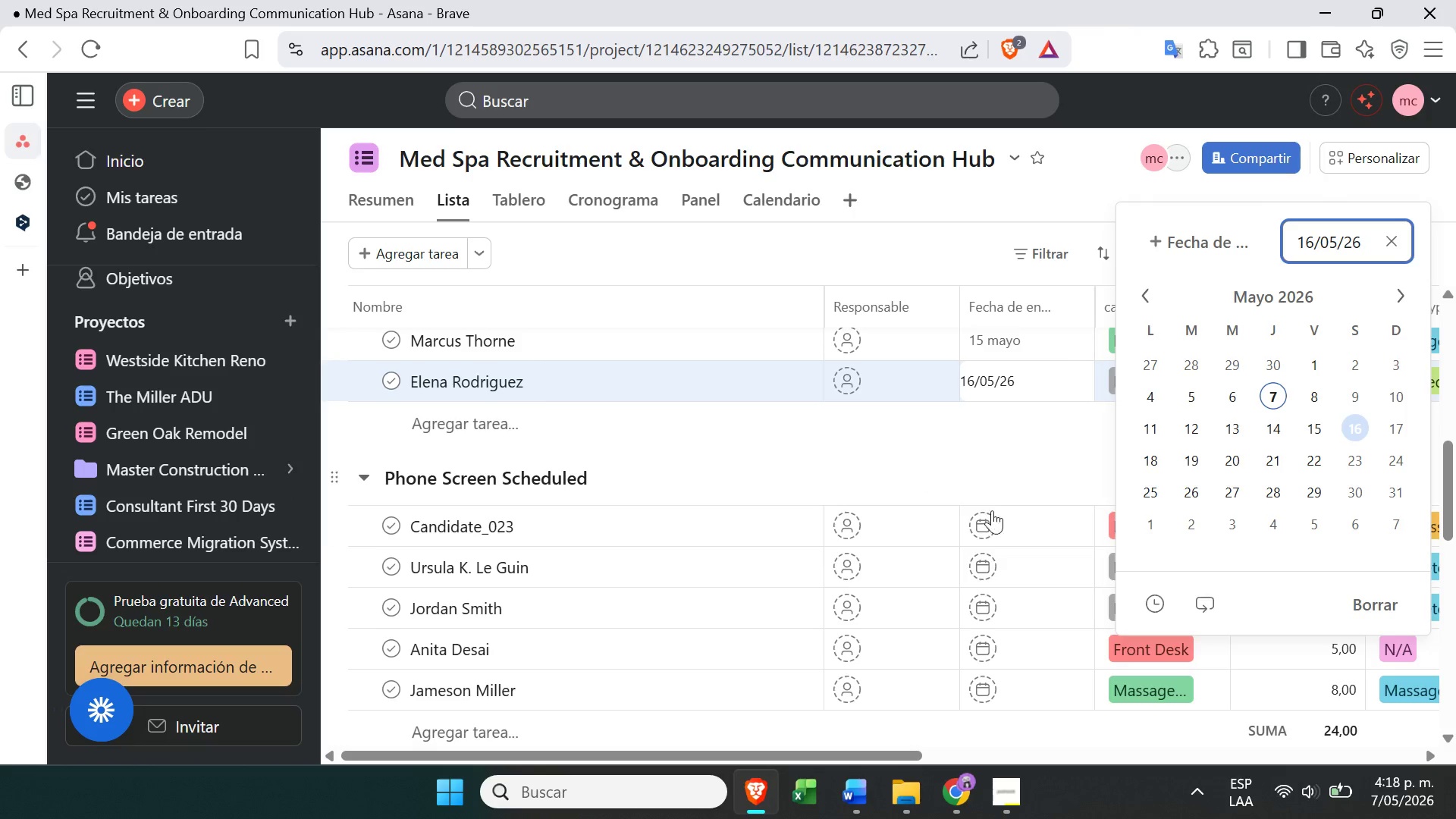 
left_click([981, 523])
 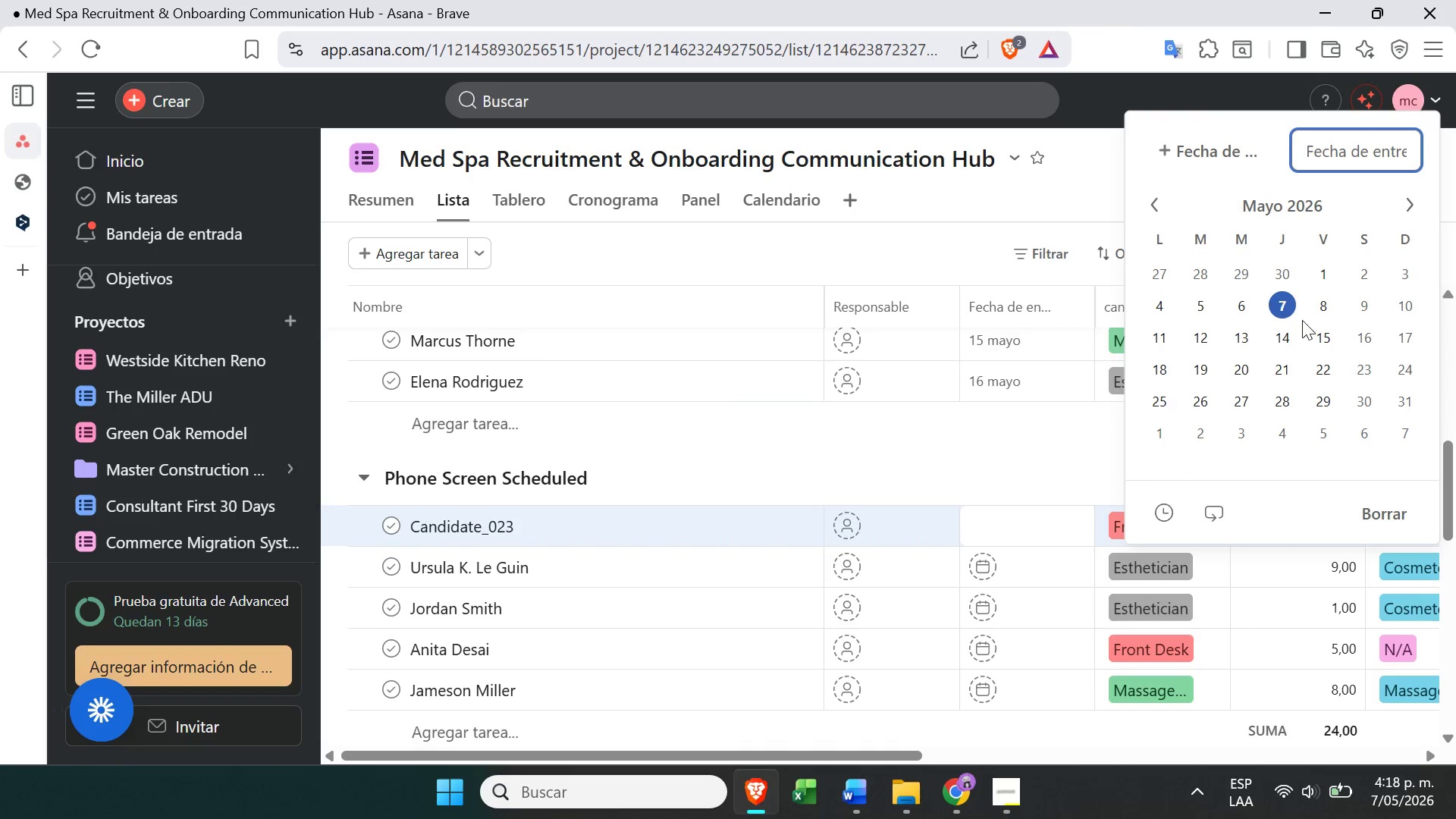 
left_click([1279, 331])
 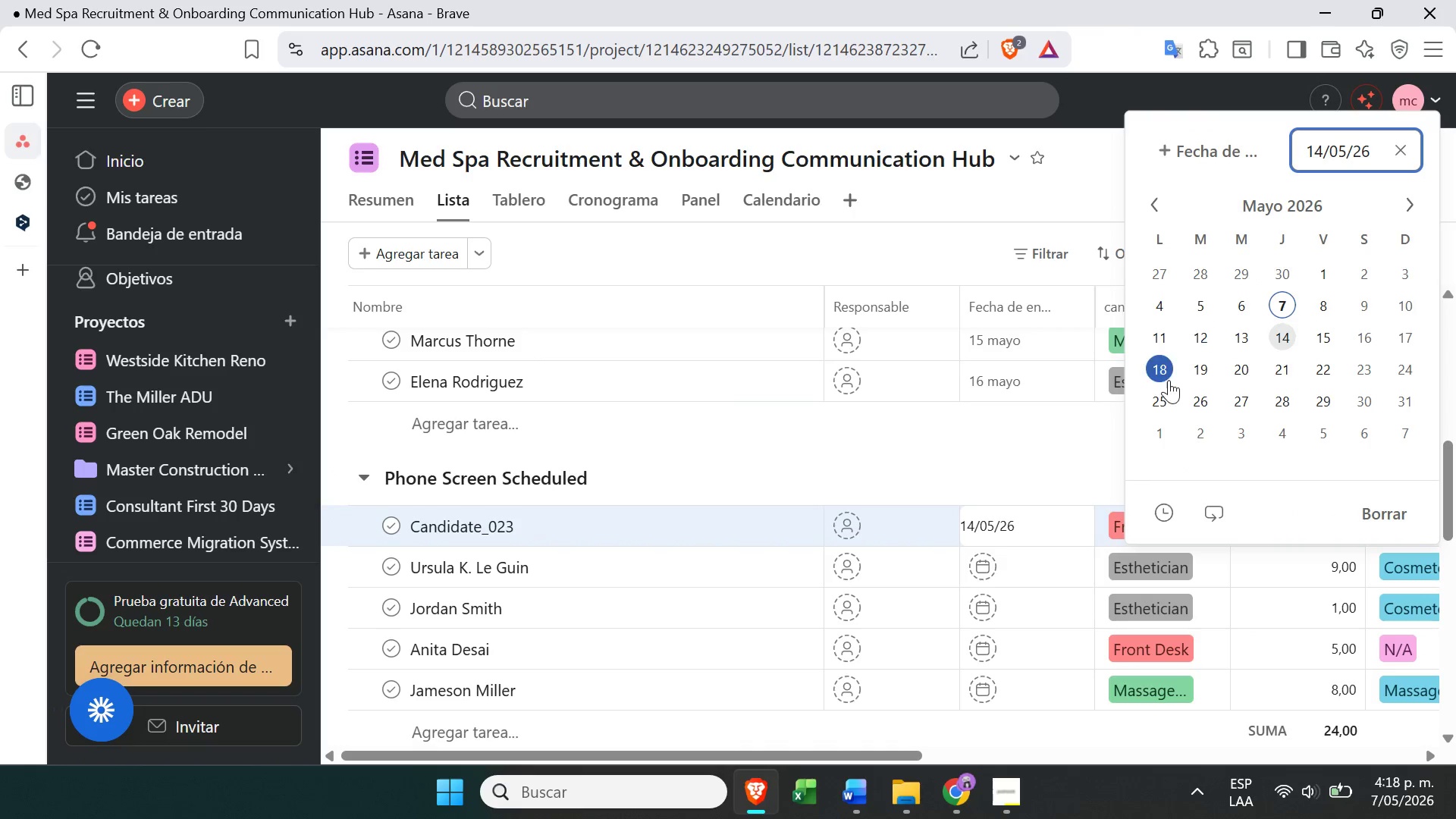 
left_click([1169, 366])
 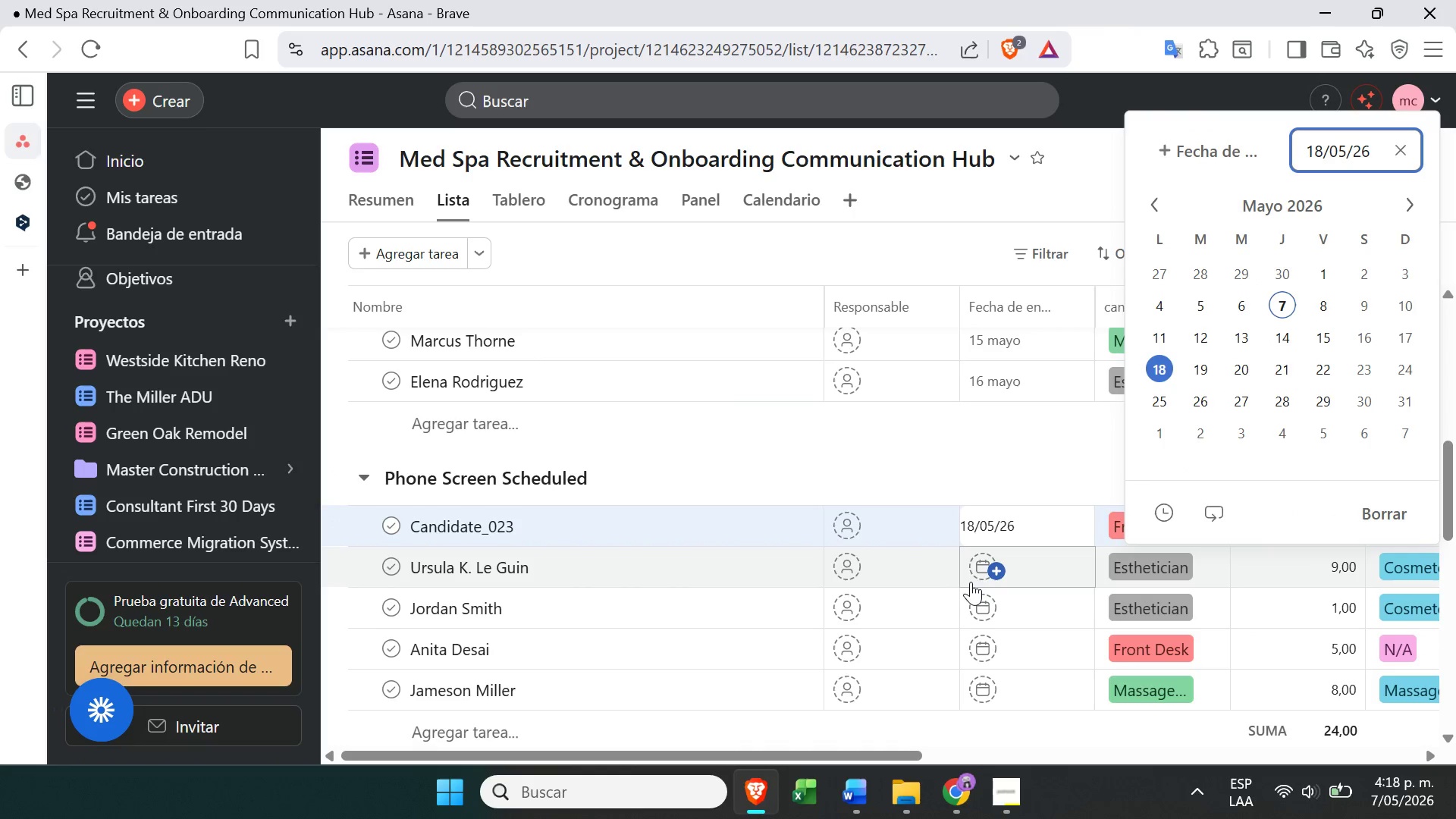 
left_click([974, 574])
 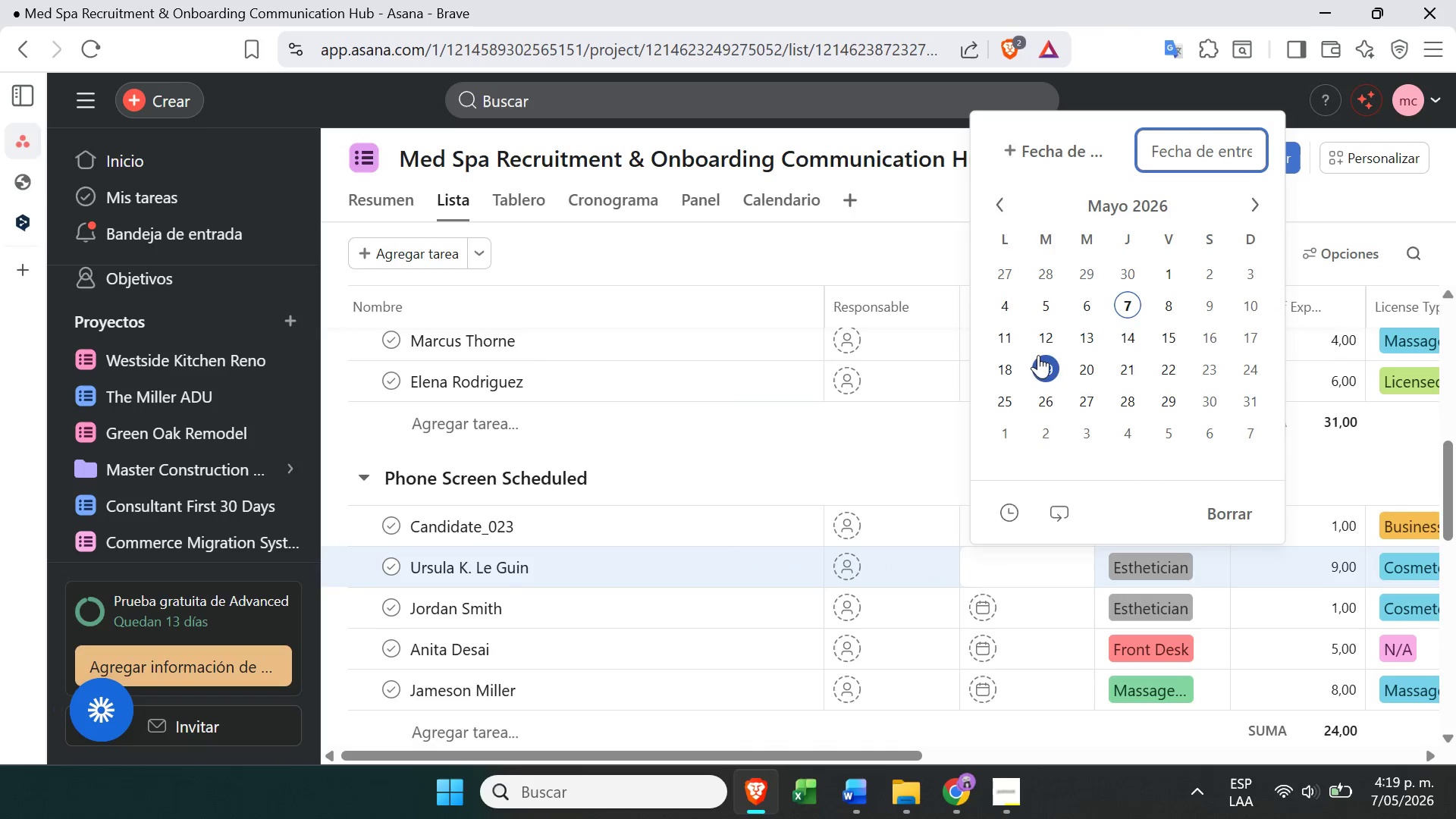 
left_click([1043, 354])
 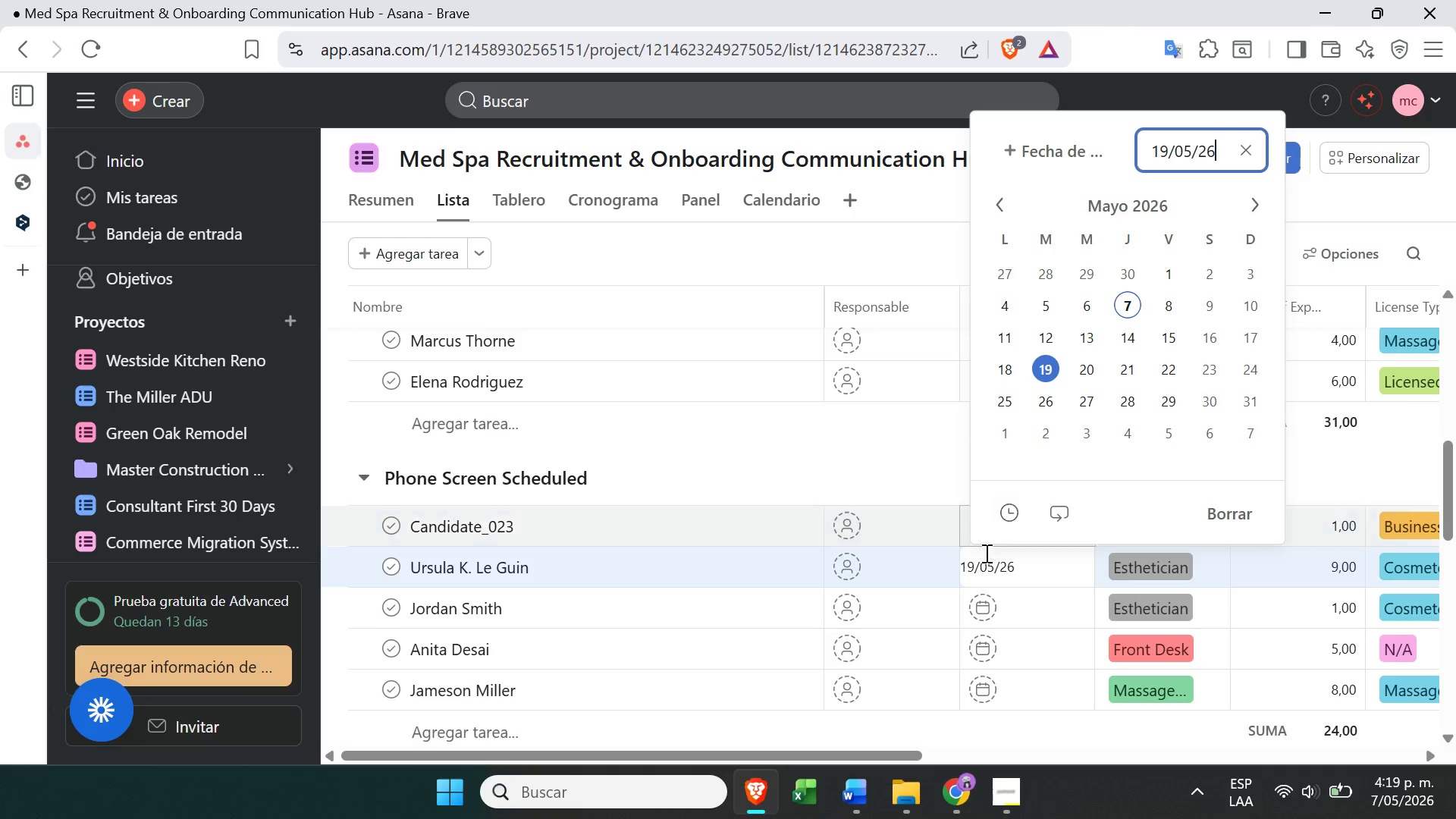 
left_click([978, 601])
 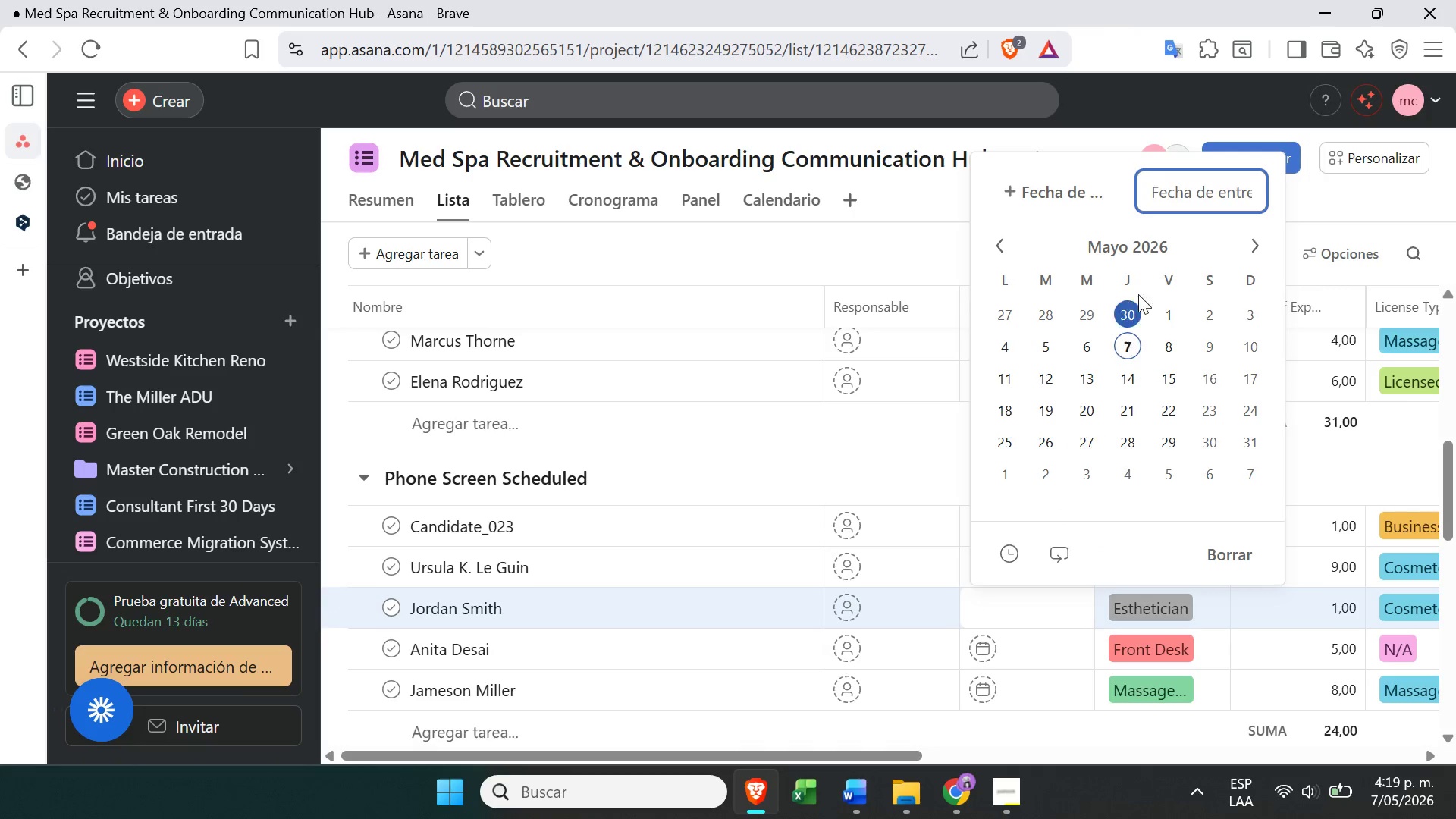 
left_click([1257, 244])
 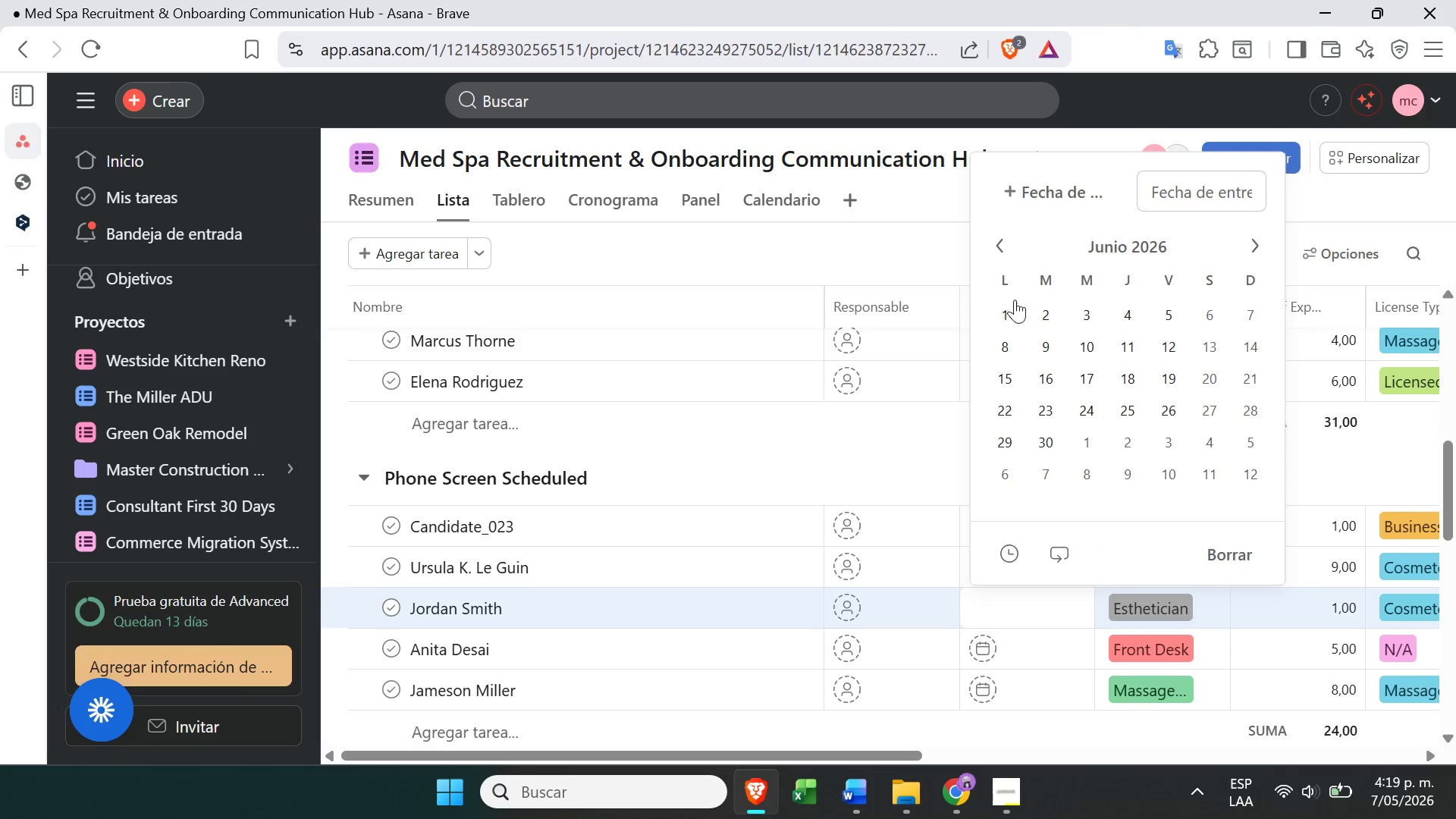 
left_click([1014, 309])
 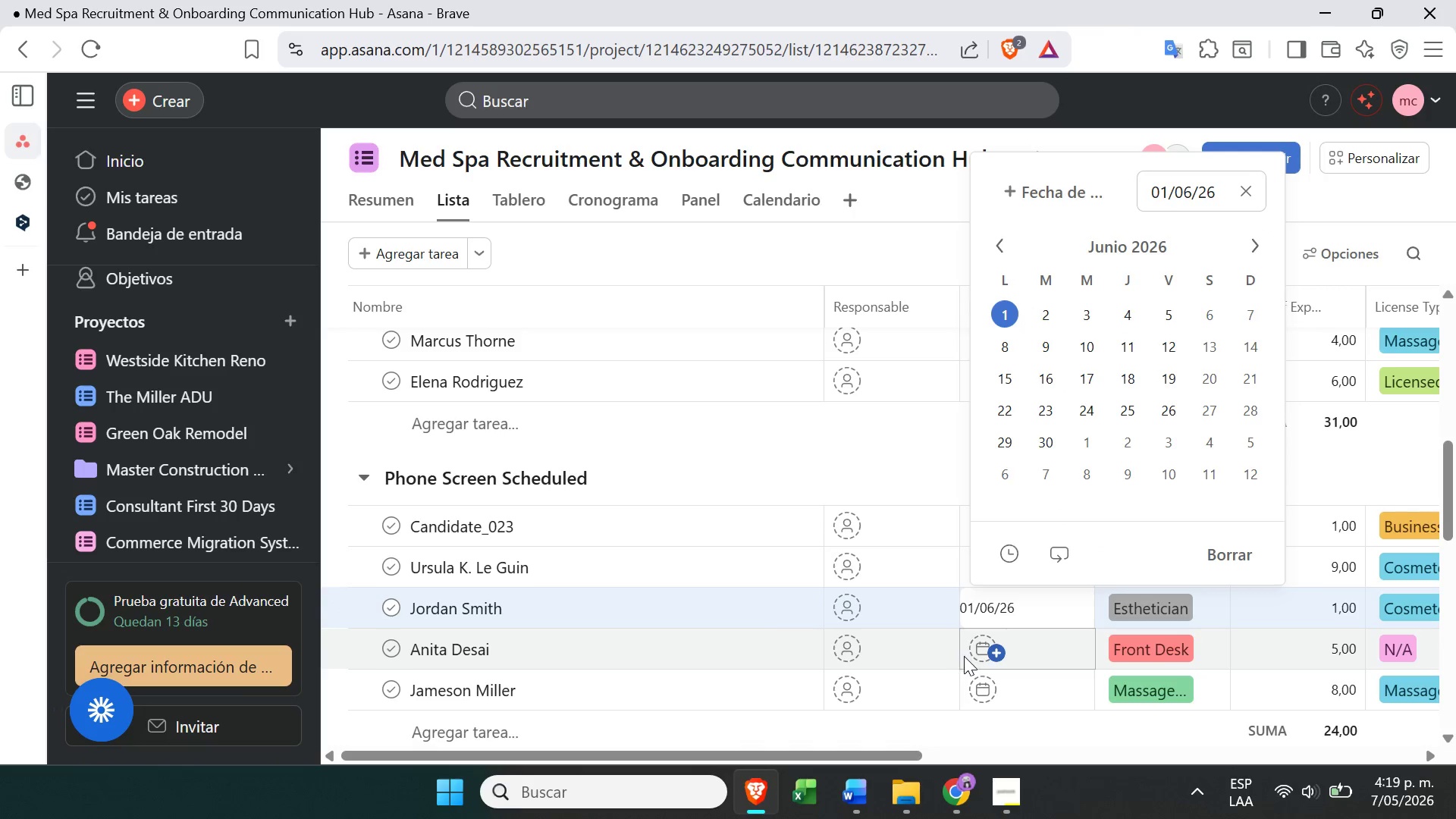 
left_click([982, 652])
 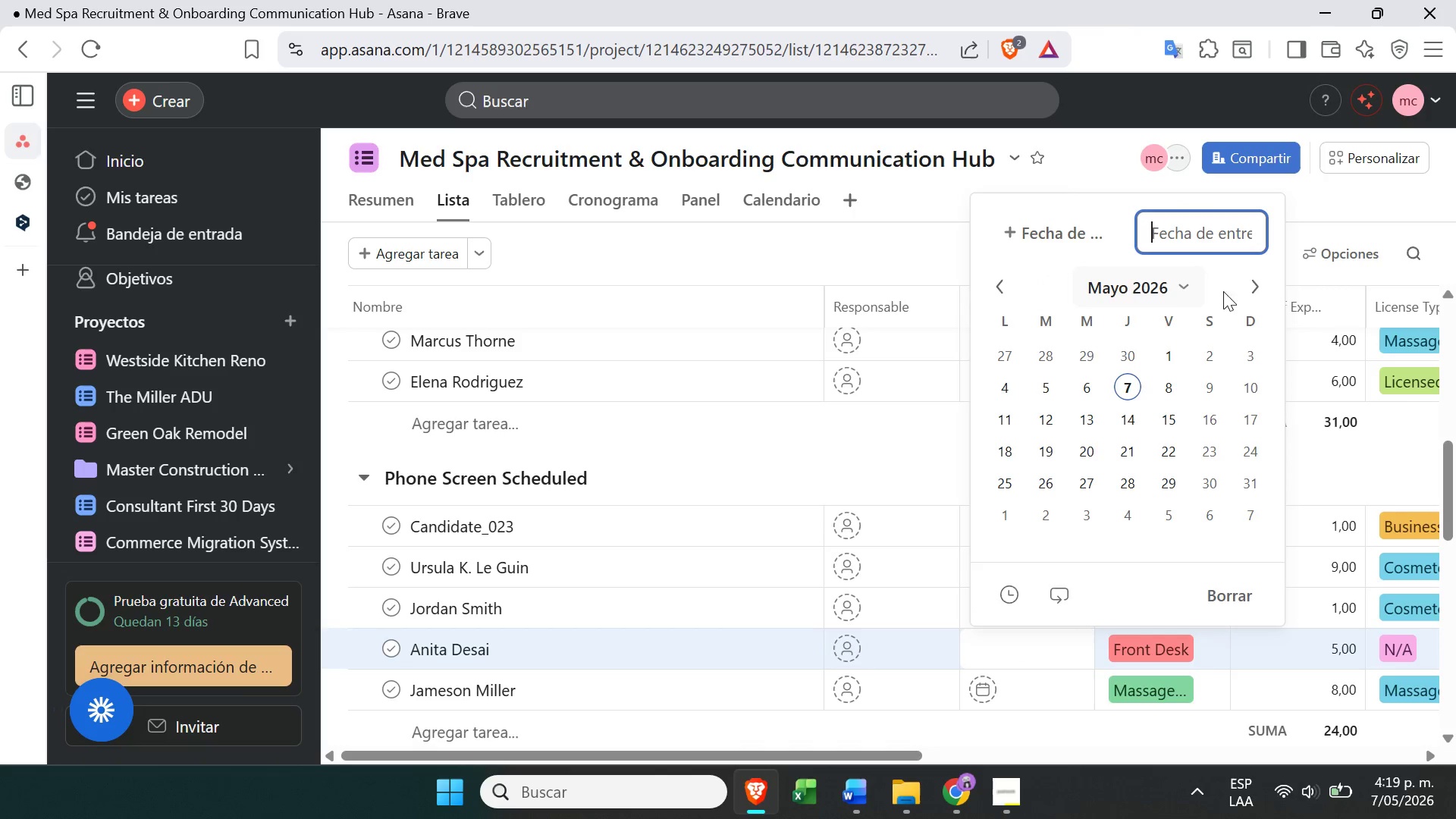 
left_click([1254, 285])
 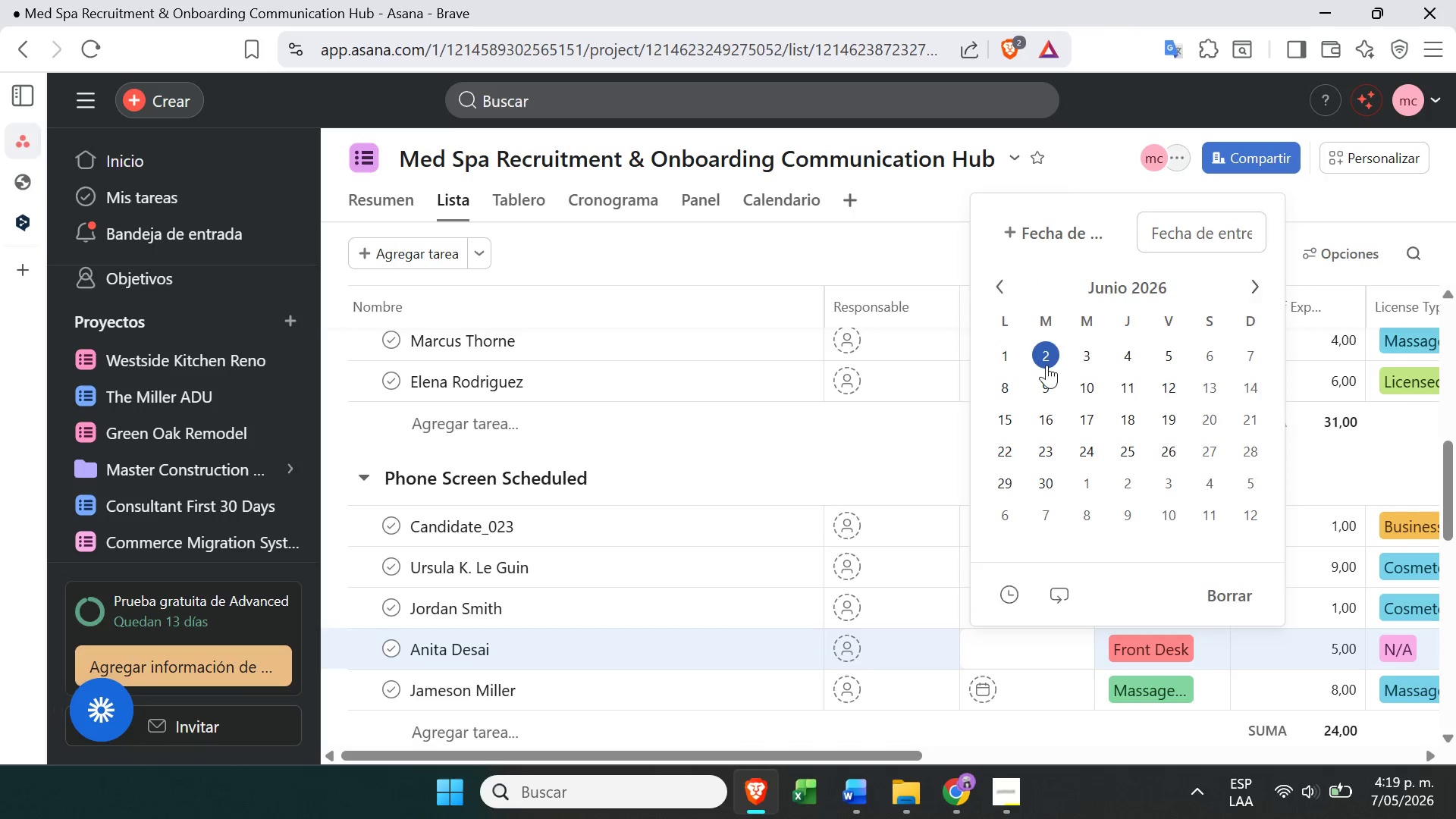 
left_click([1047, 363])
 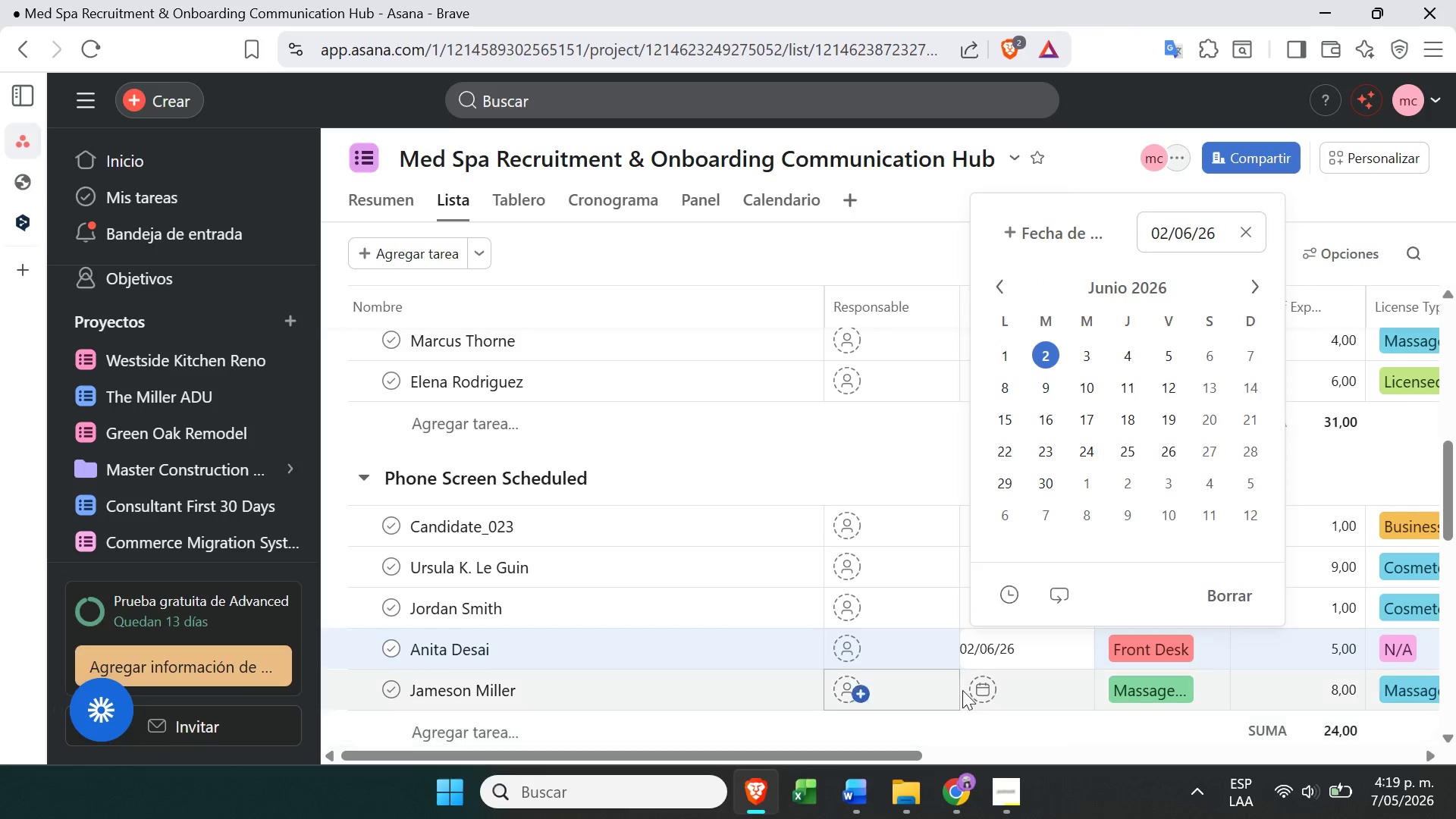 
left_click([969, 683])
 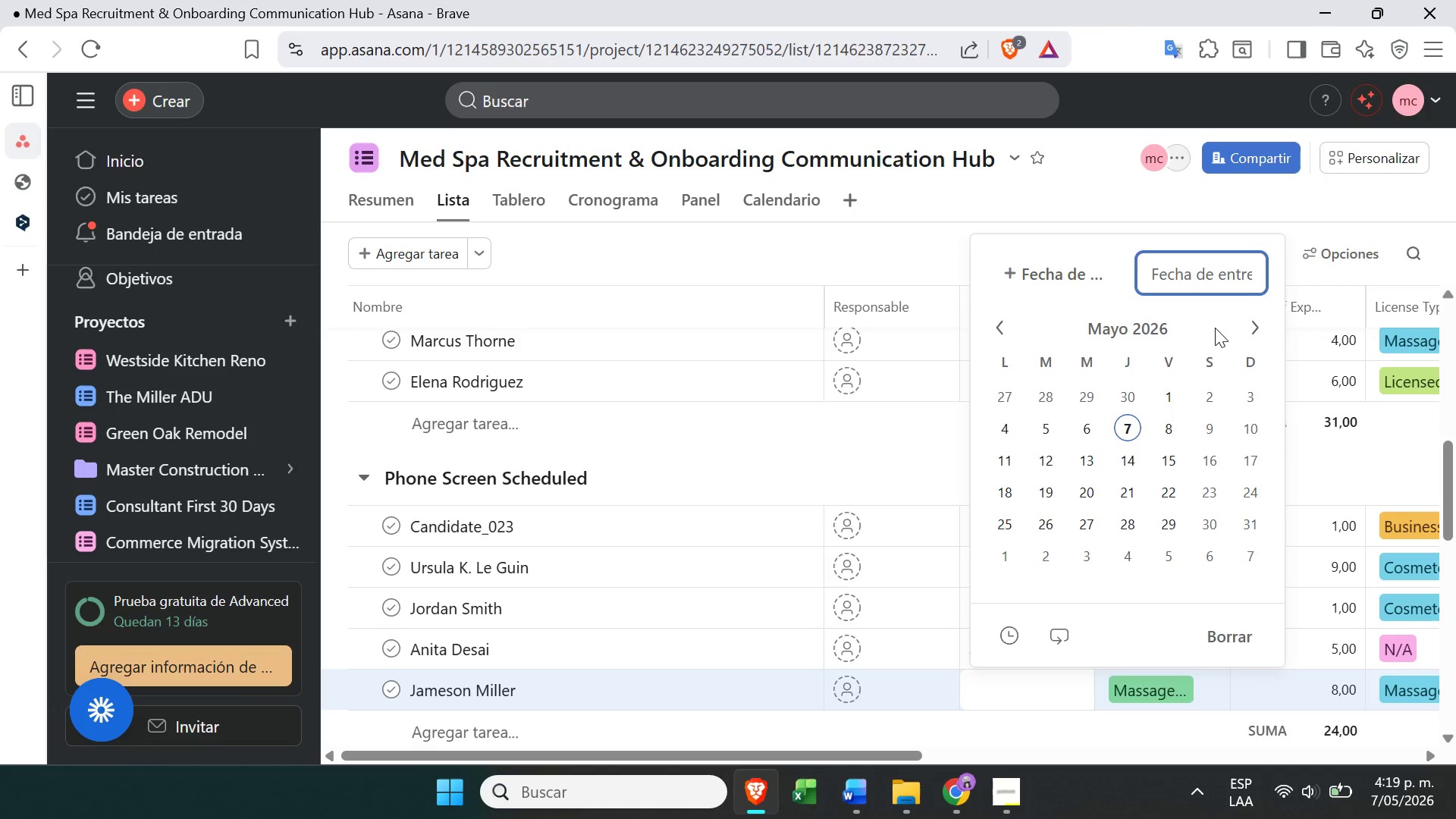 
left_click([1258, 322])
 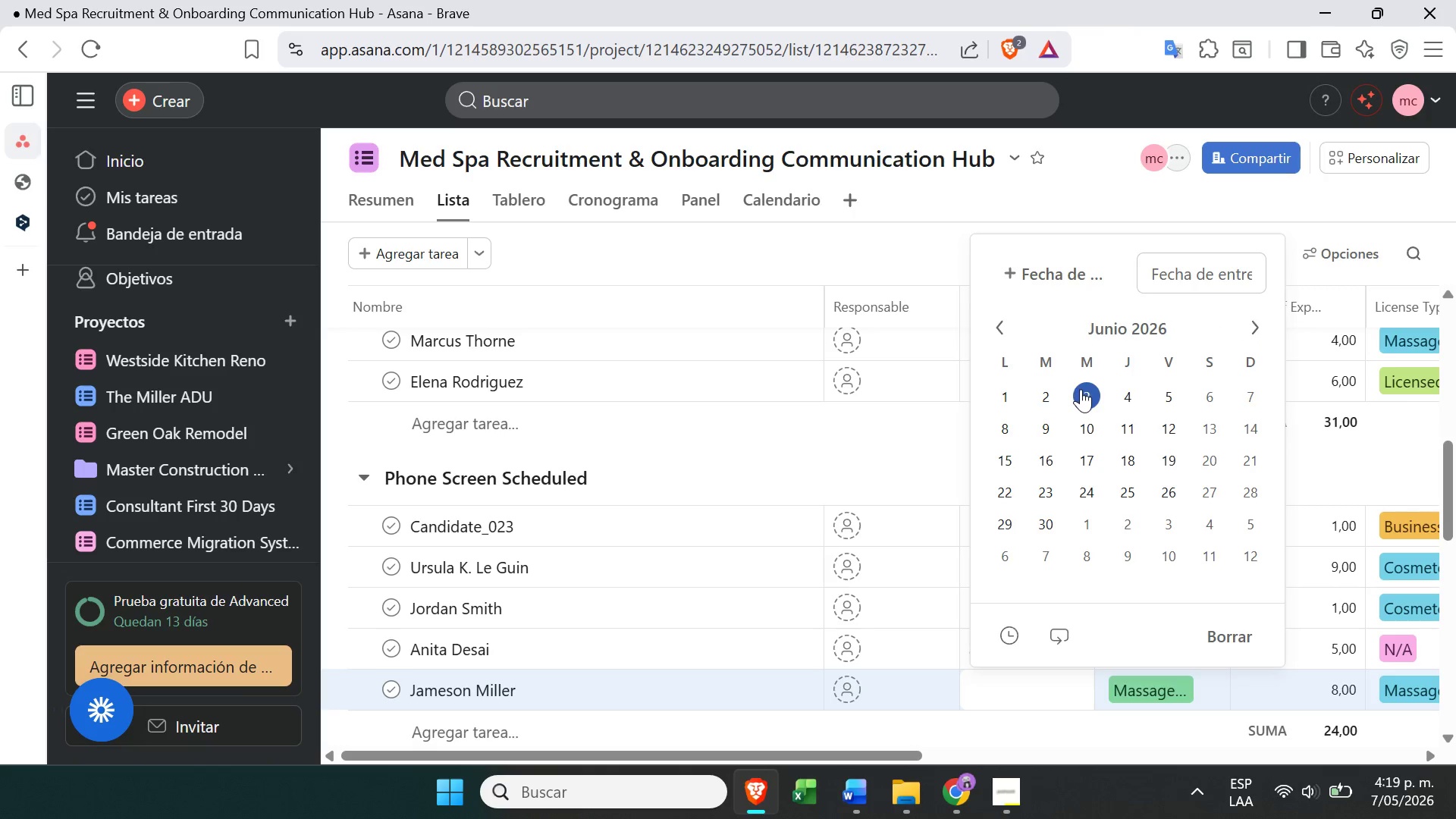 
left_click([1084, 391])
 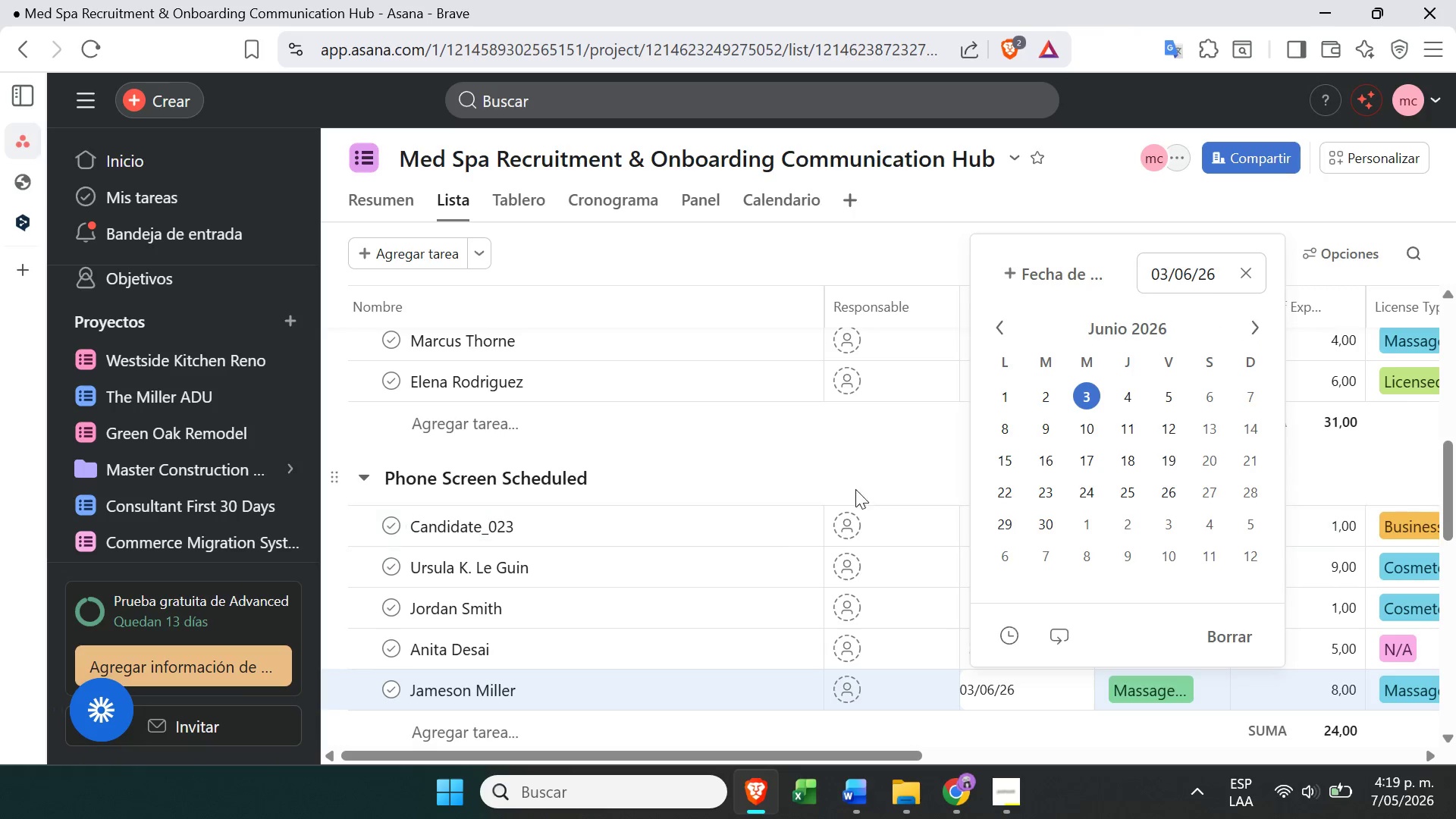 
left_click([871, 472])
 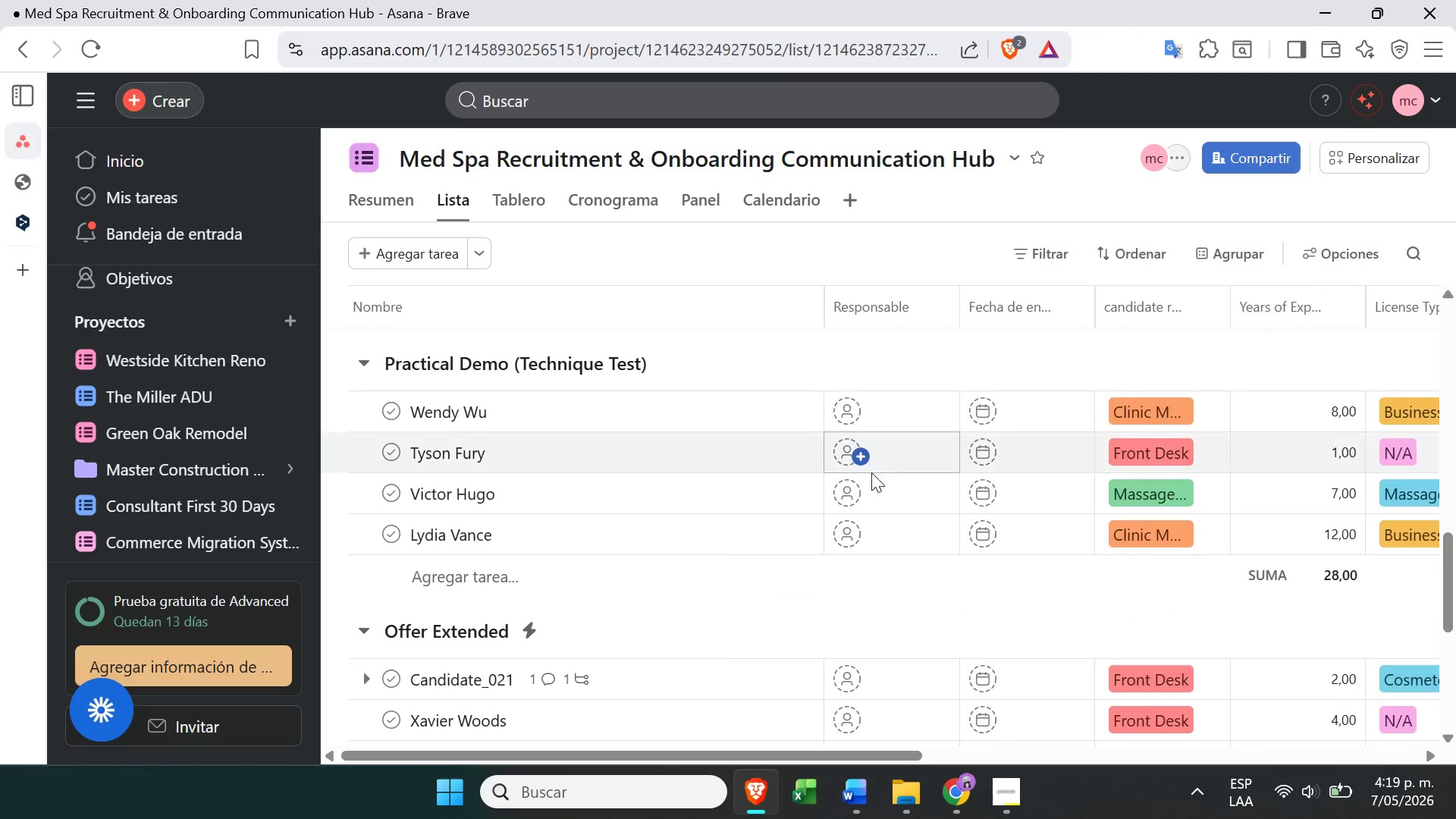 
left_click([976, 408])
 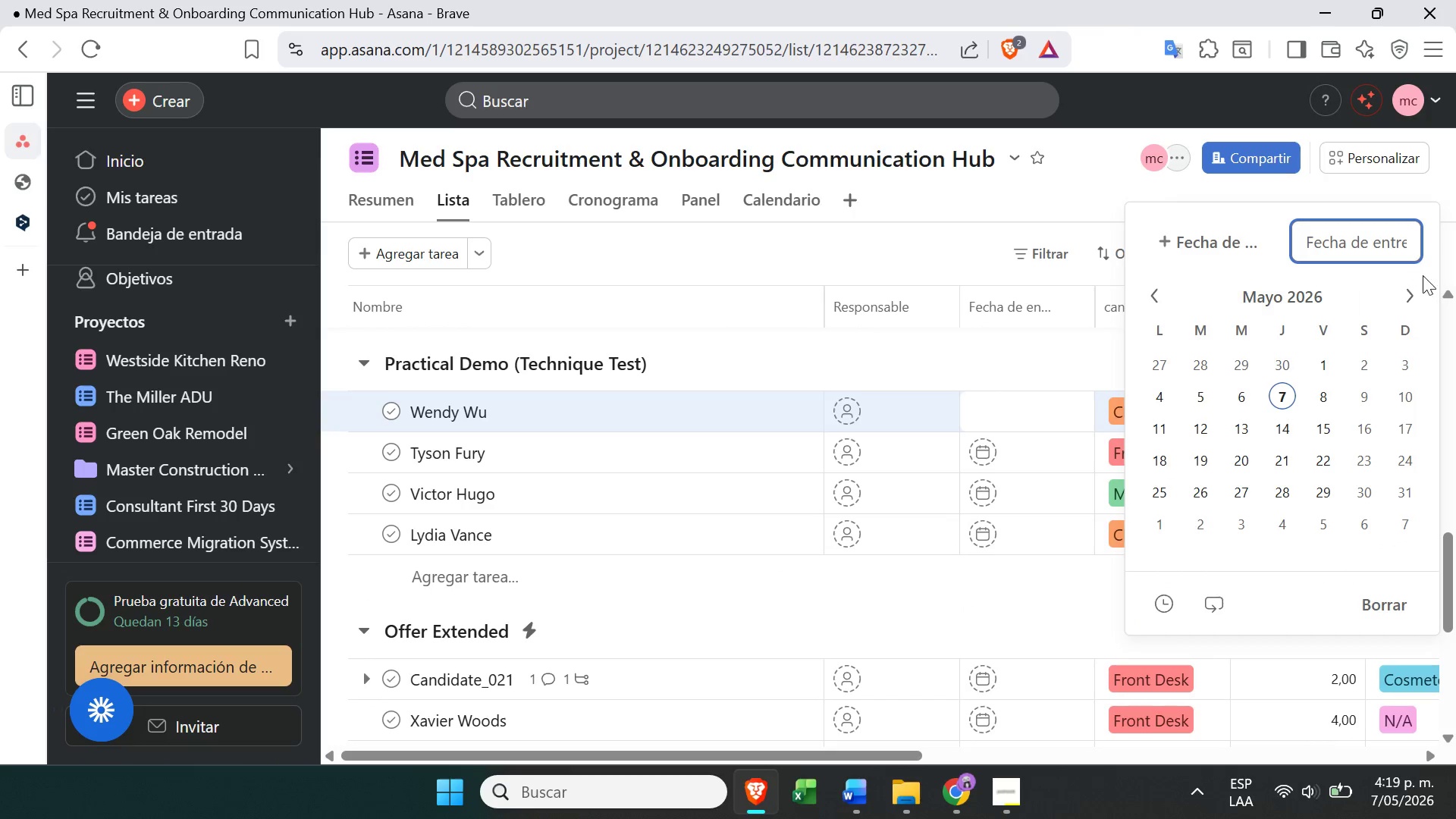 
left_click([1414, 289])
 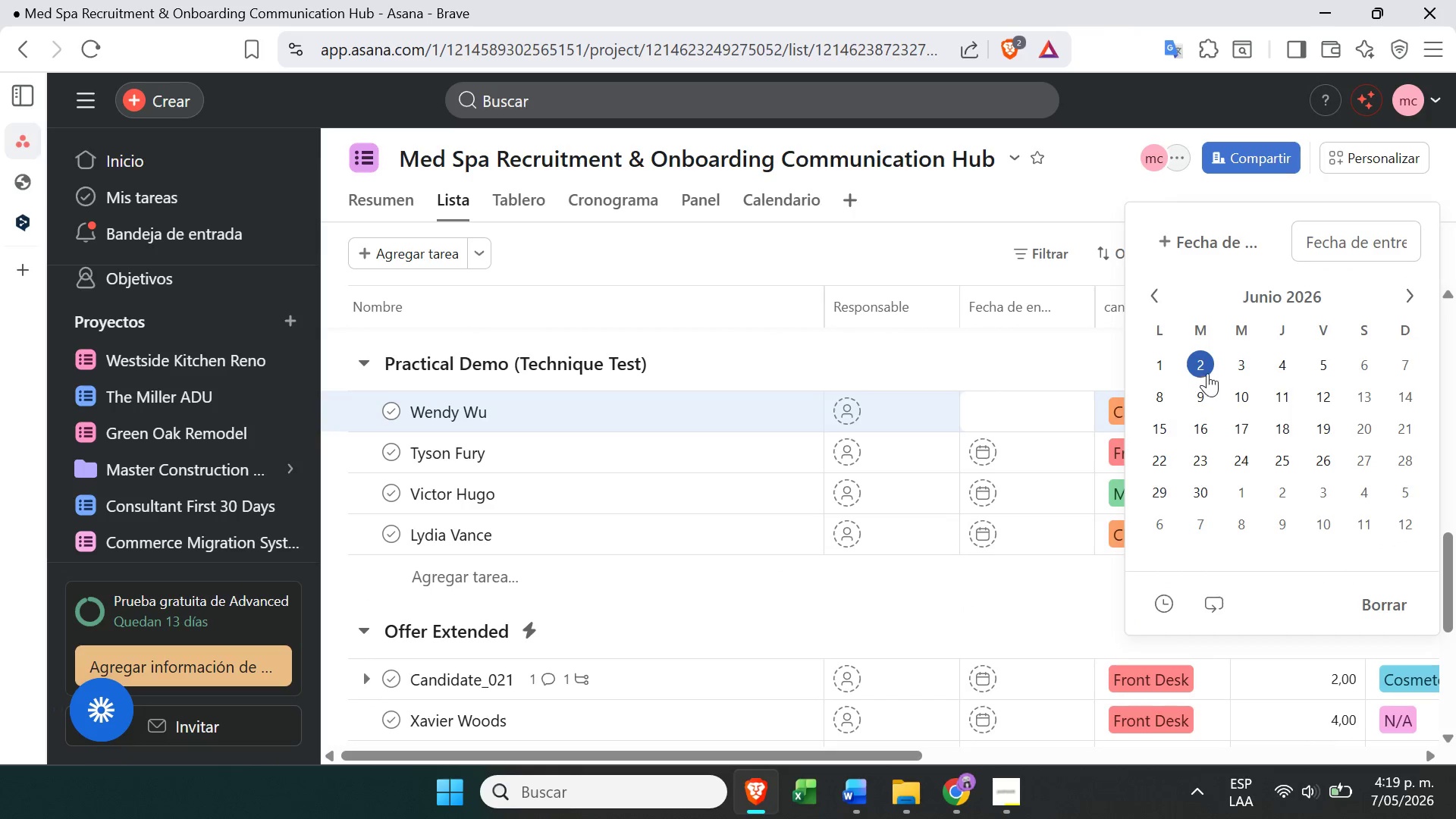 
left_click([1238, 362])
 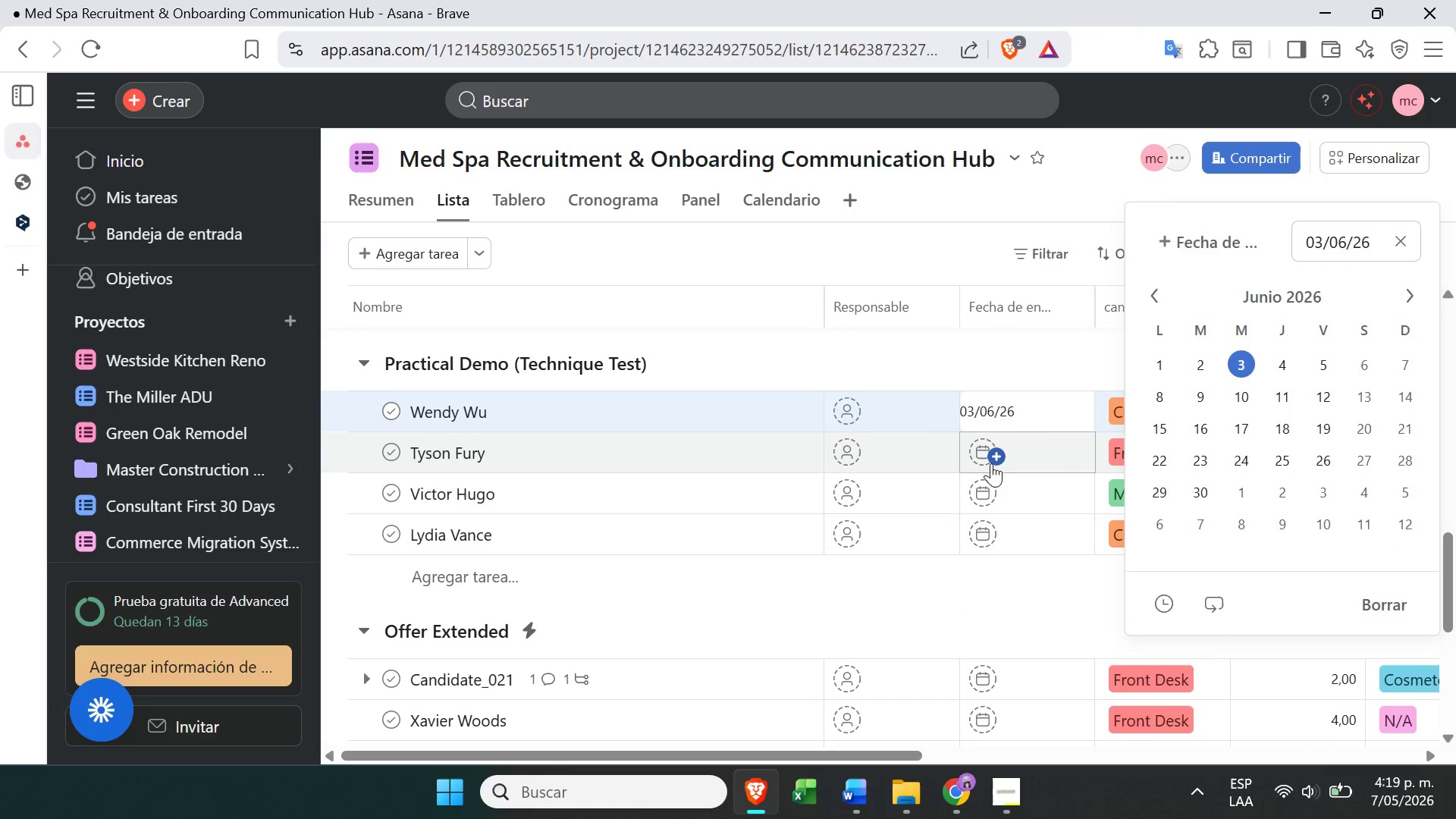 
left_click([977, 455])
 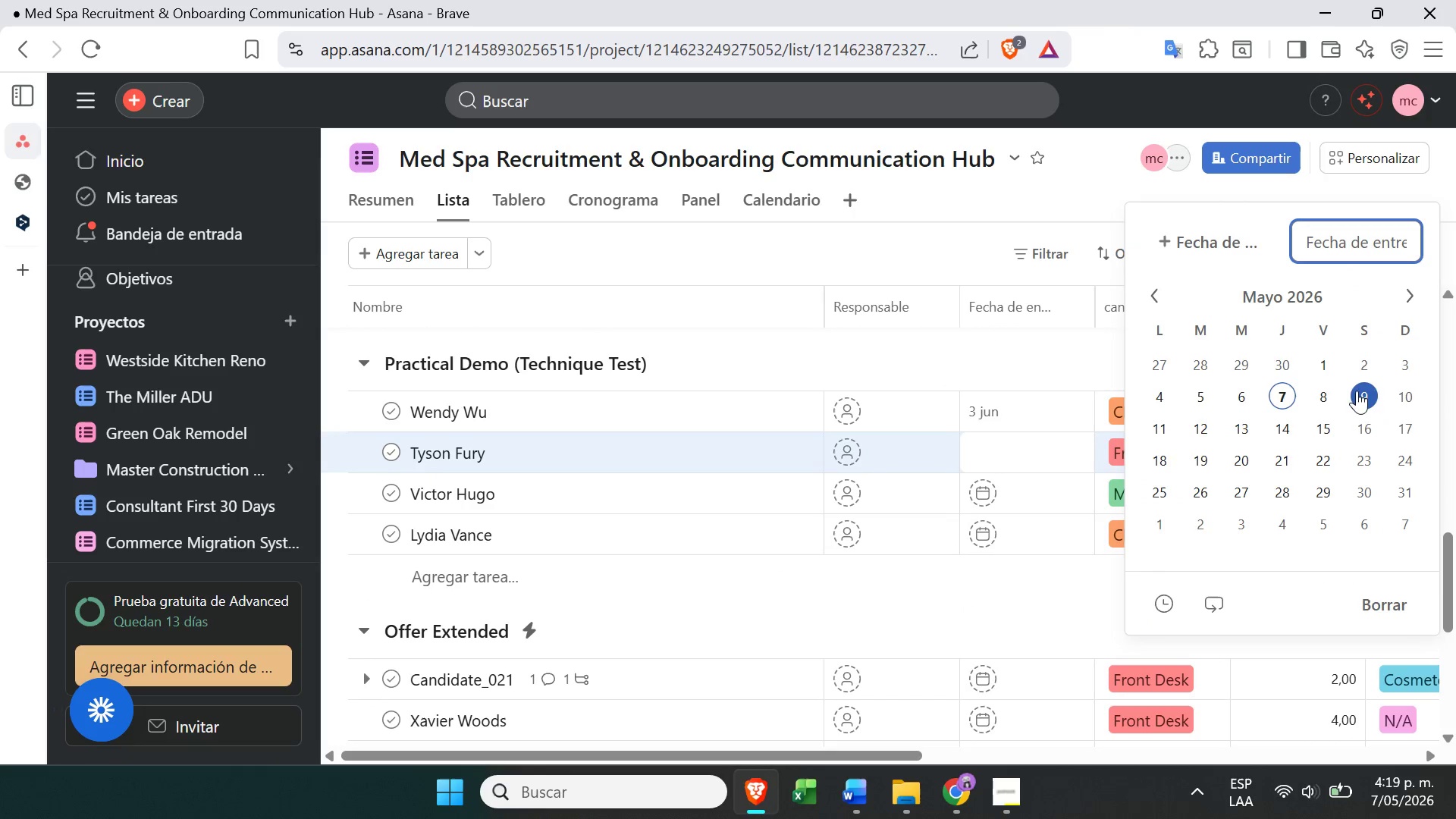 
left_click([1340, 391])
 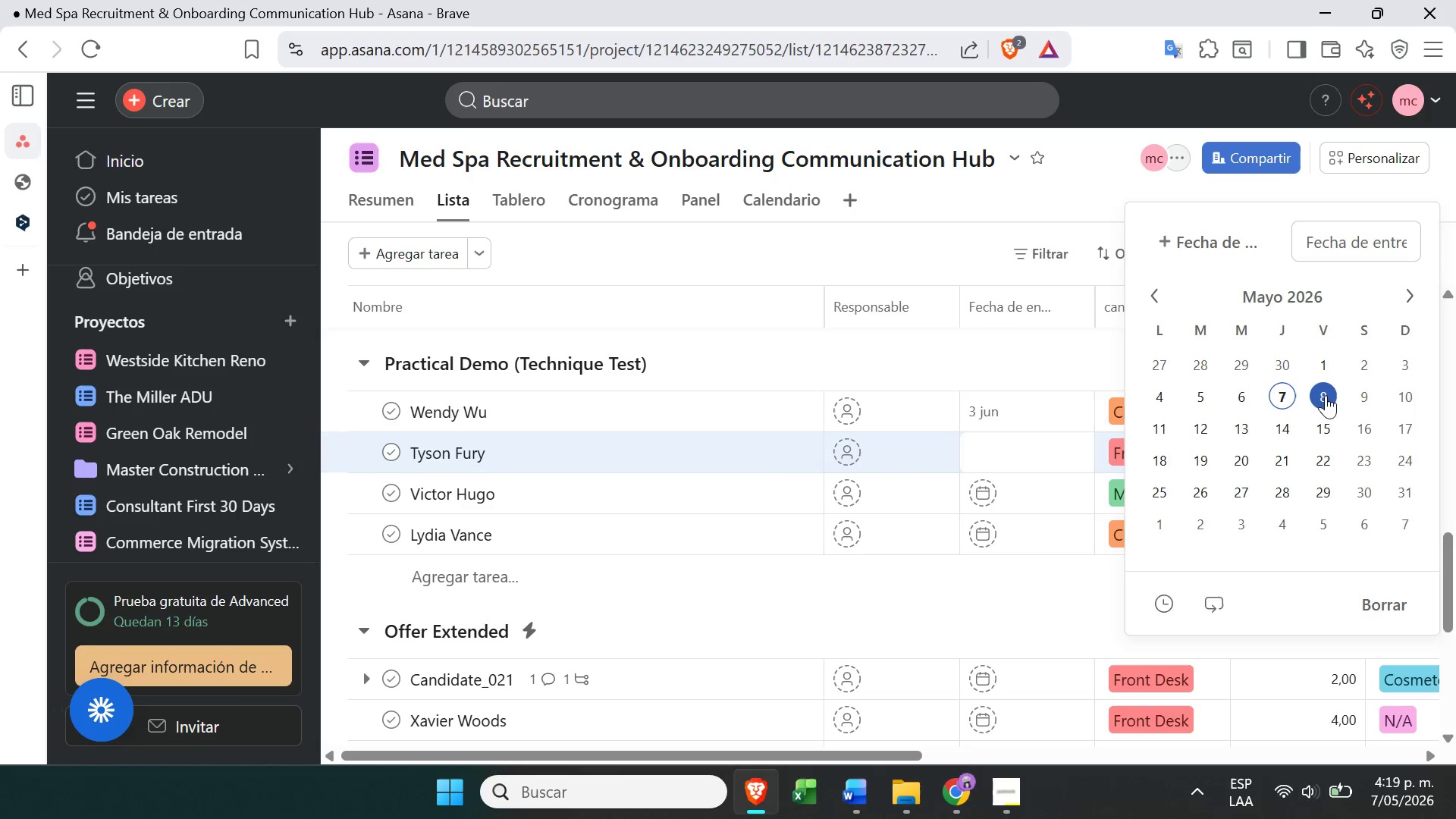 
left_click([1323, 398])
 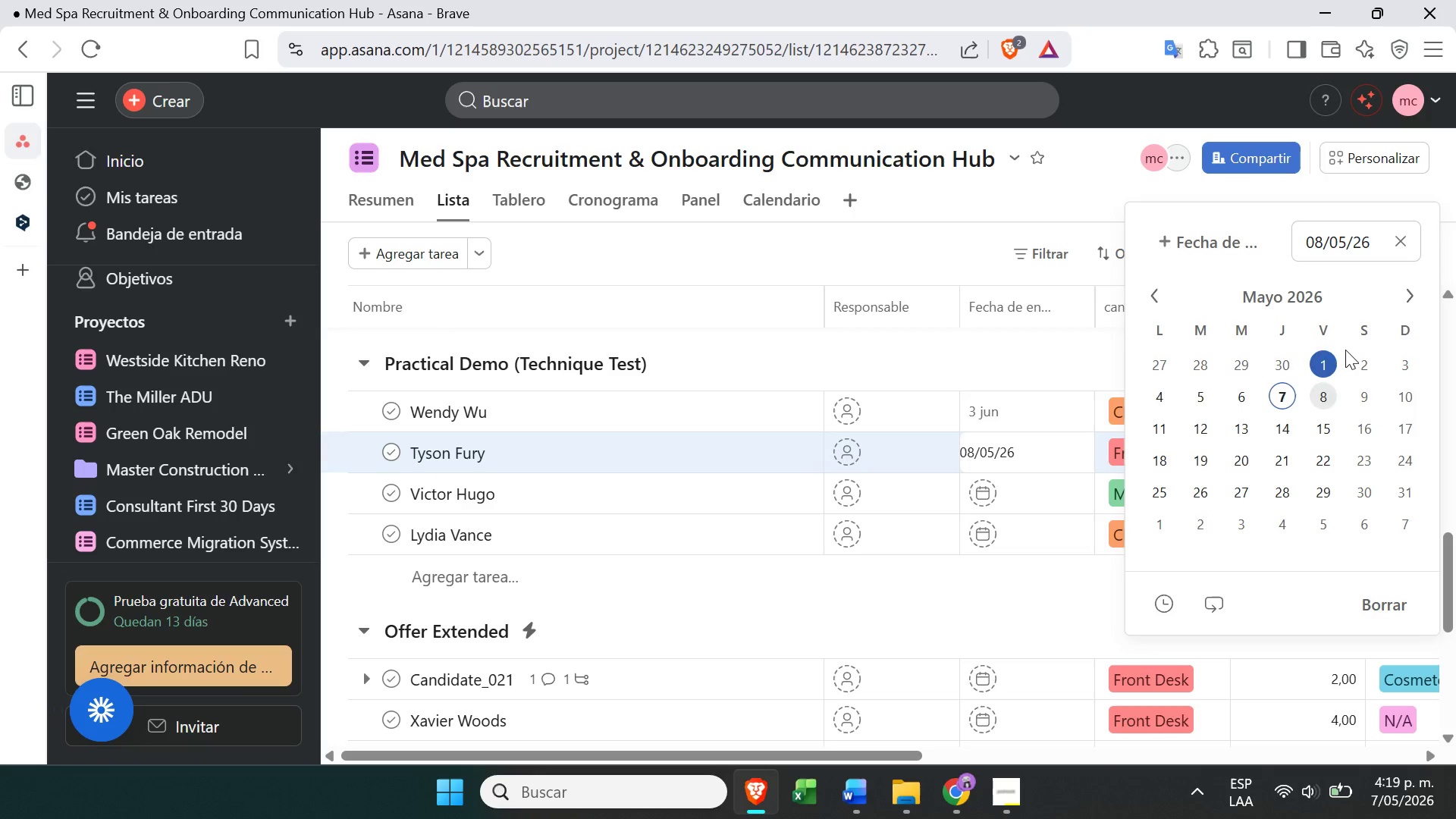 
left_click([1408, 297])
 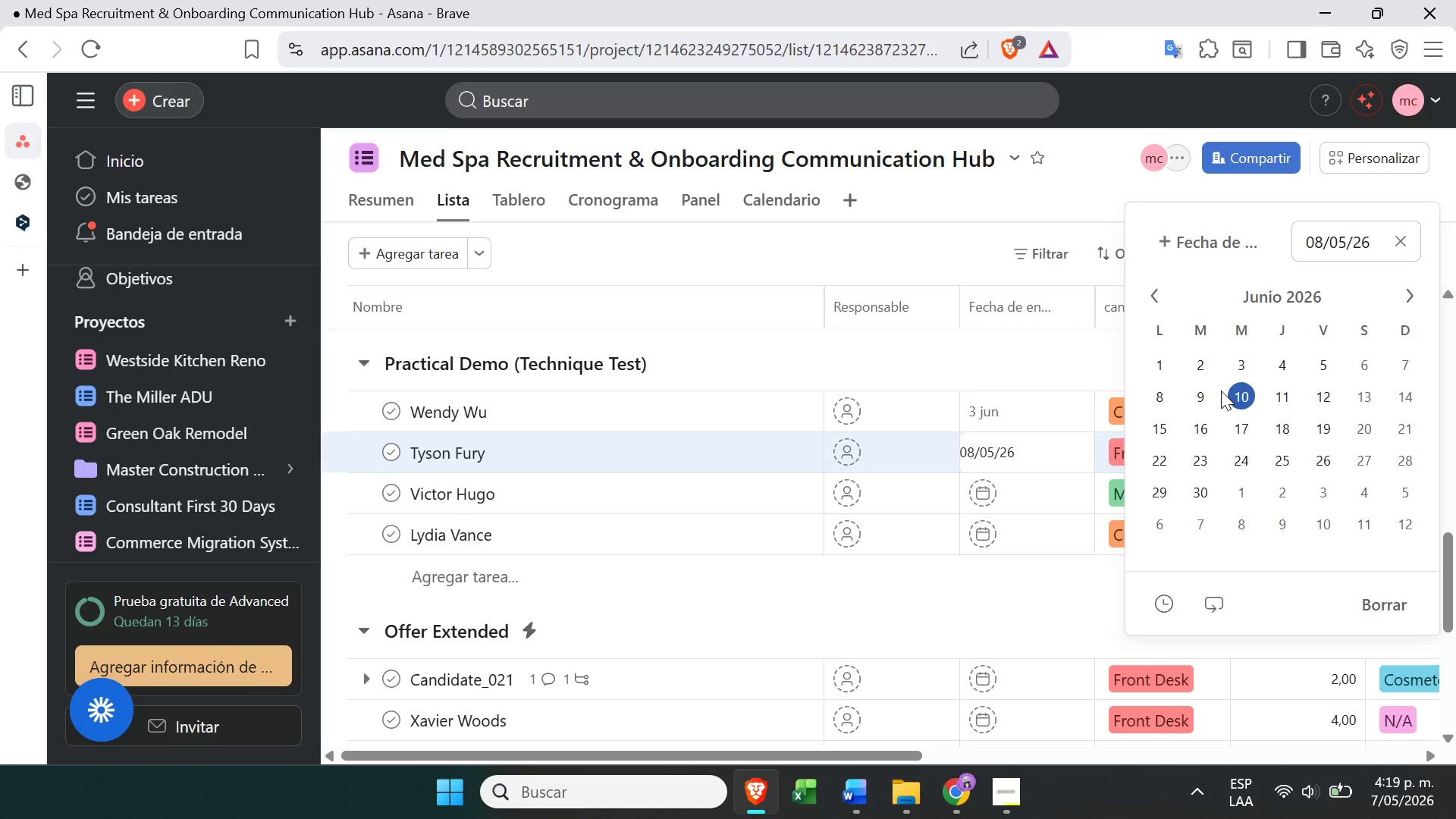 
left_click([1245, 395])
 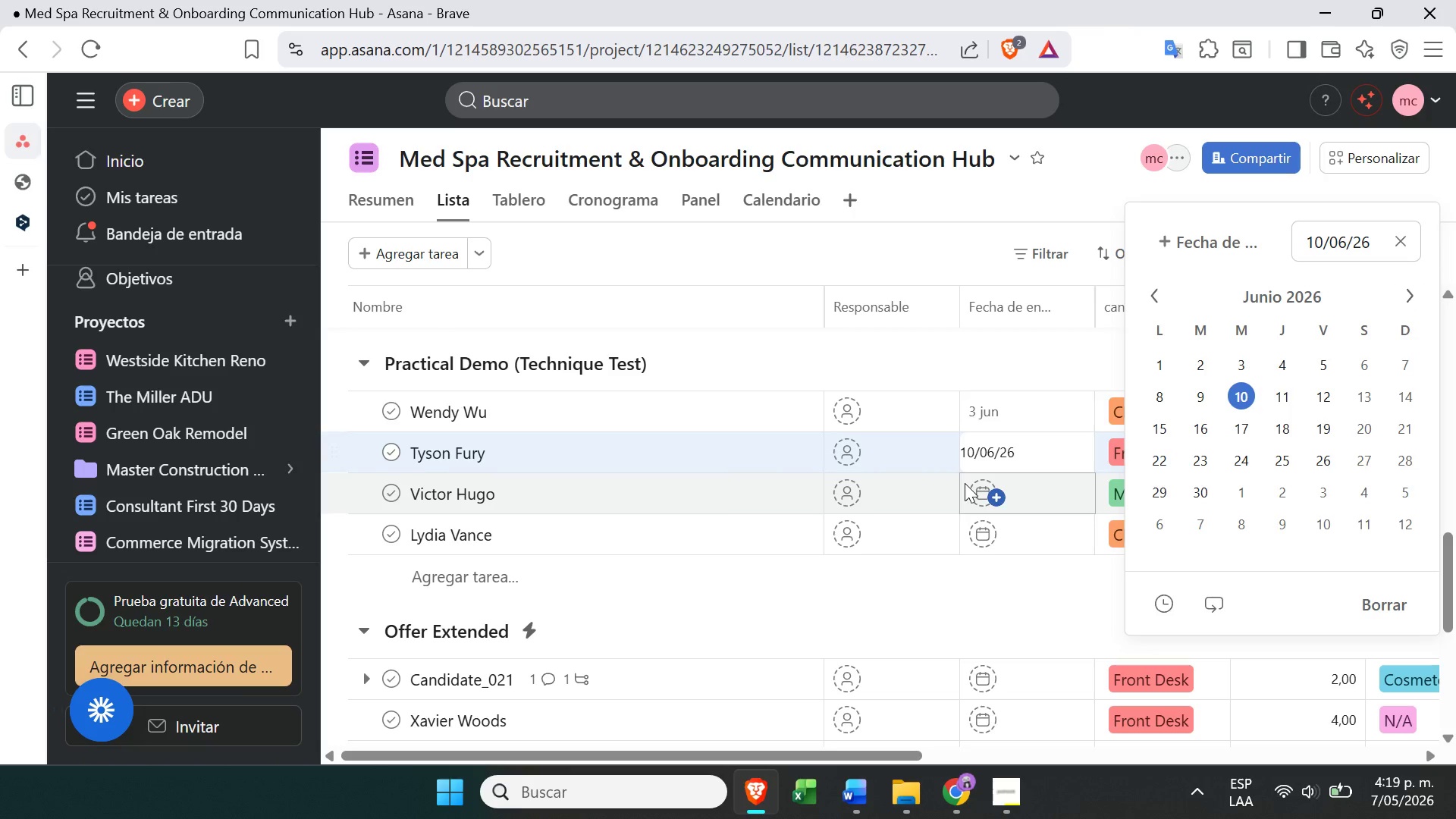 
left_click([971, 491])
 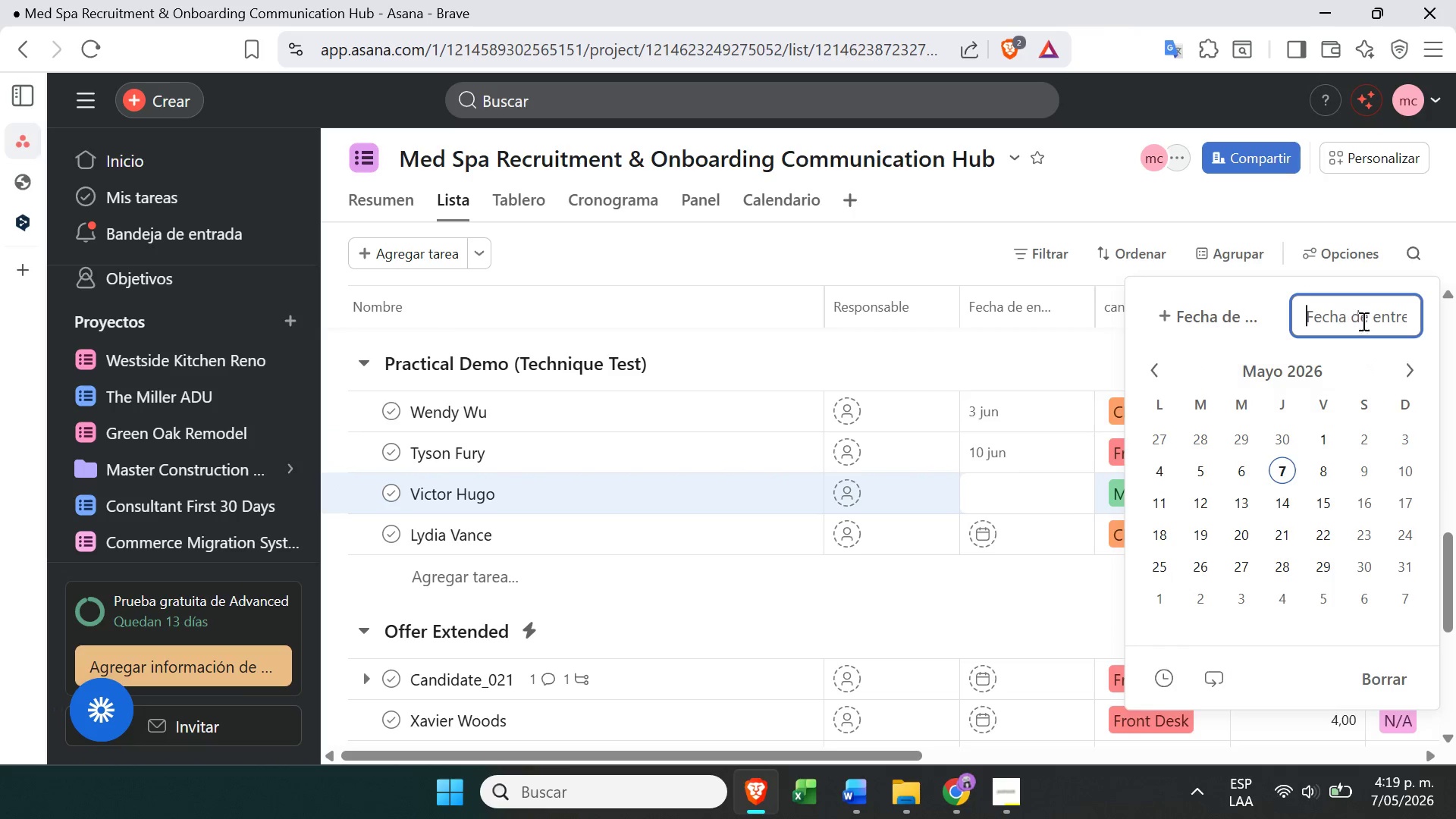 
left_click([1407, 369])
 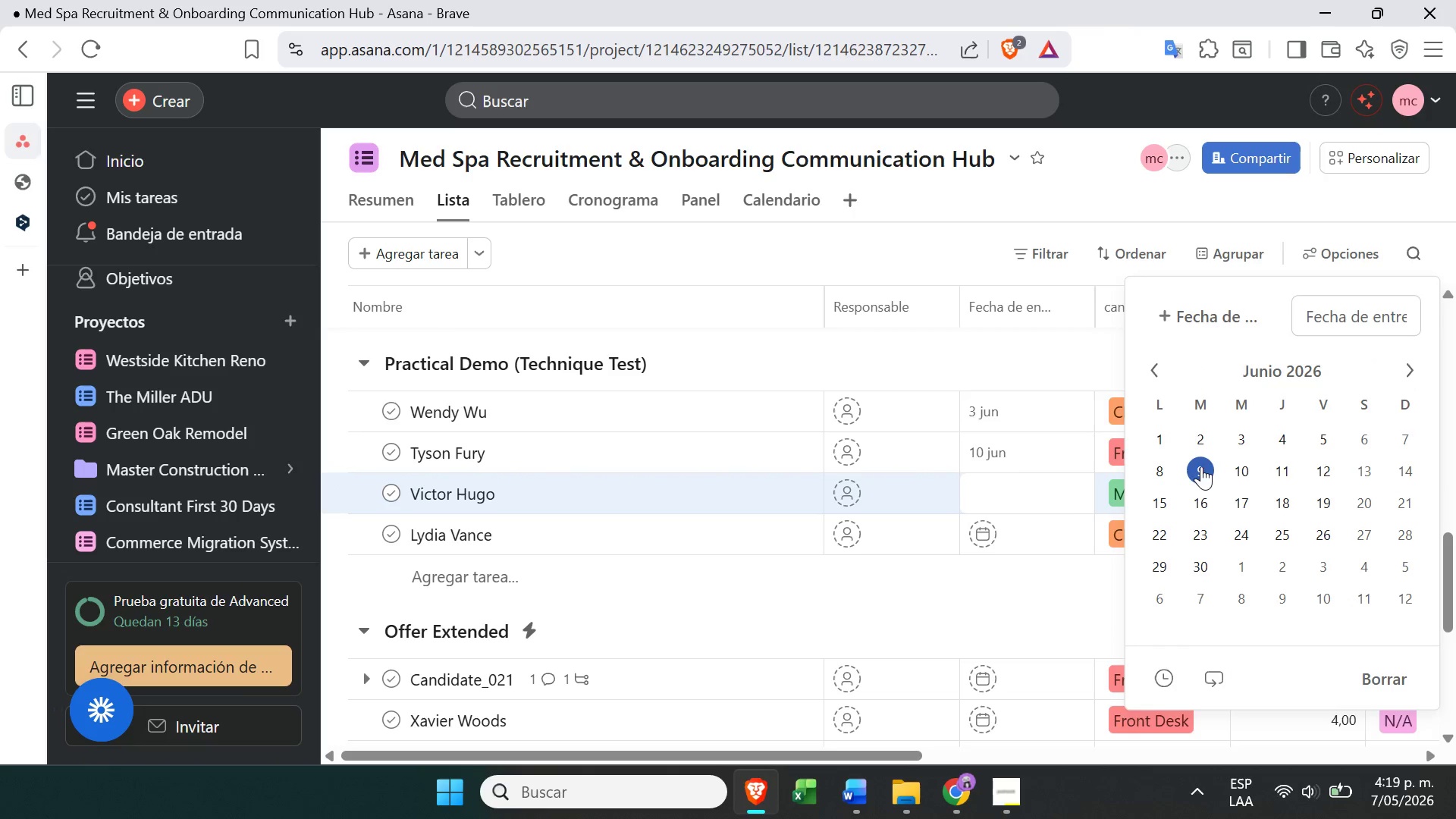 
left_click([1200, 469])
 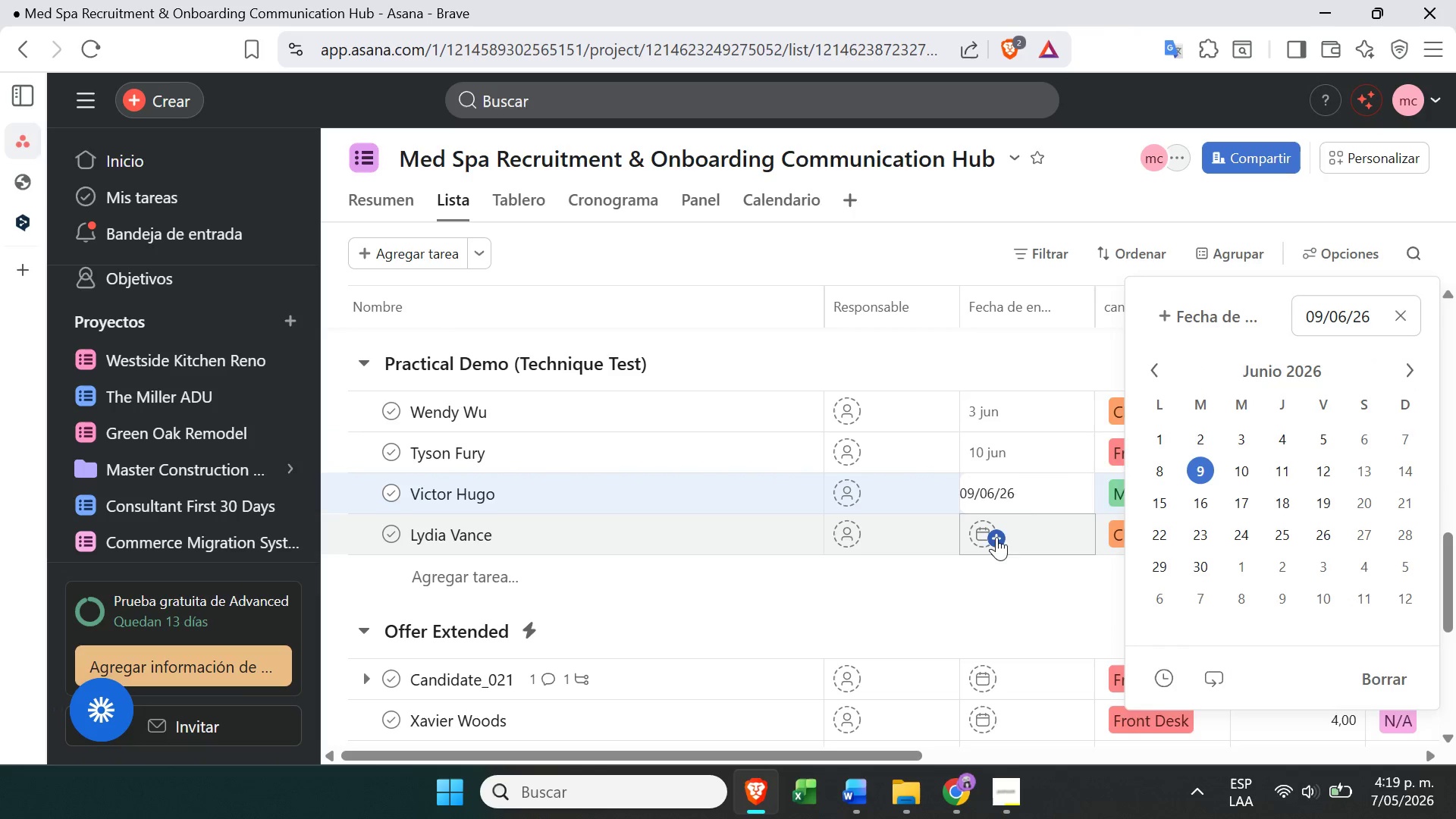 
left_click([981, 537])
 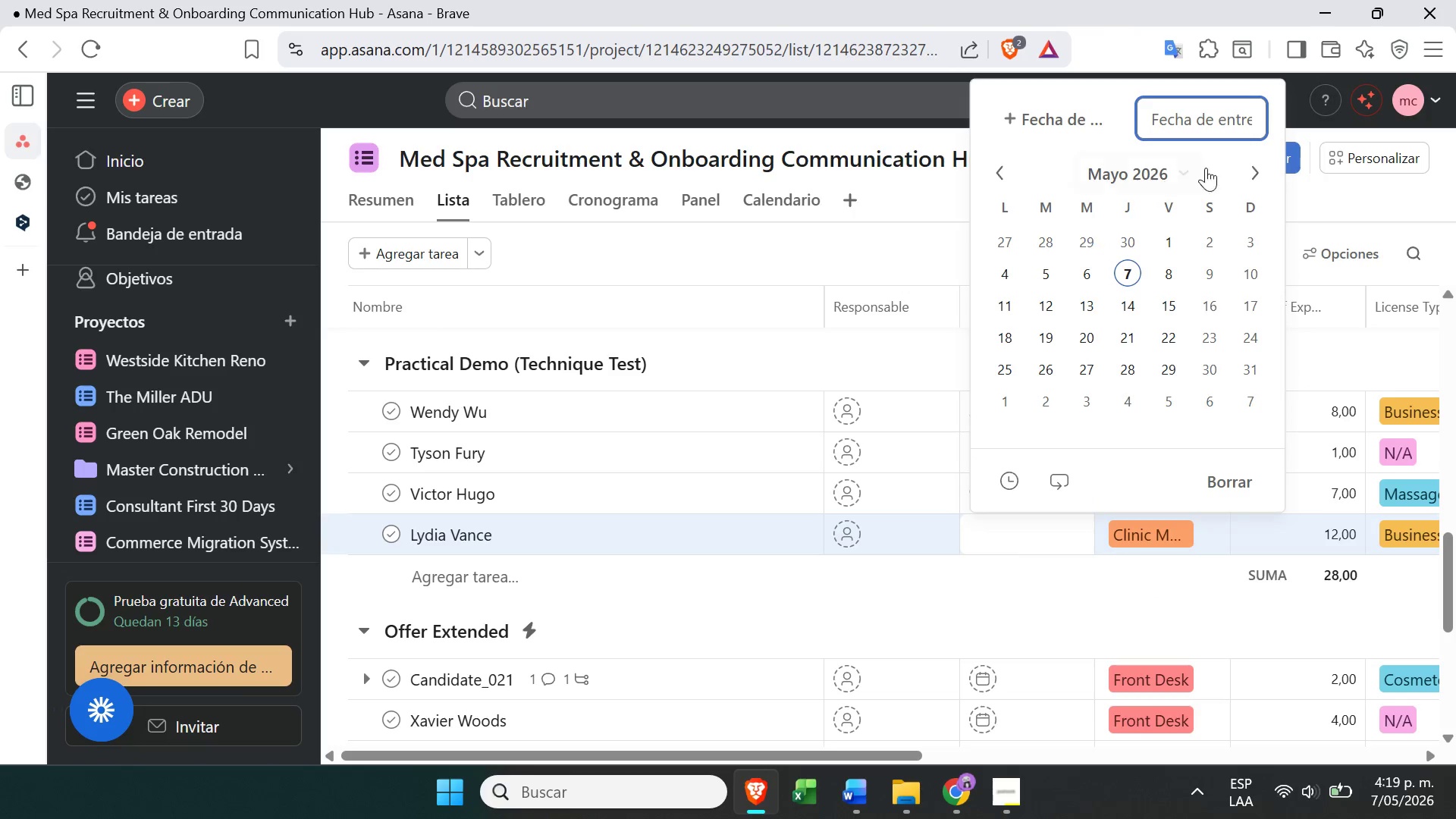 
left_click([1254, 177])
 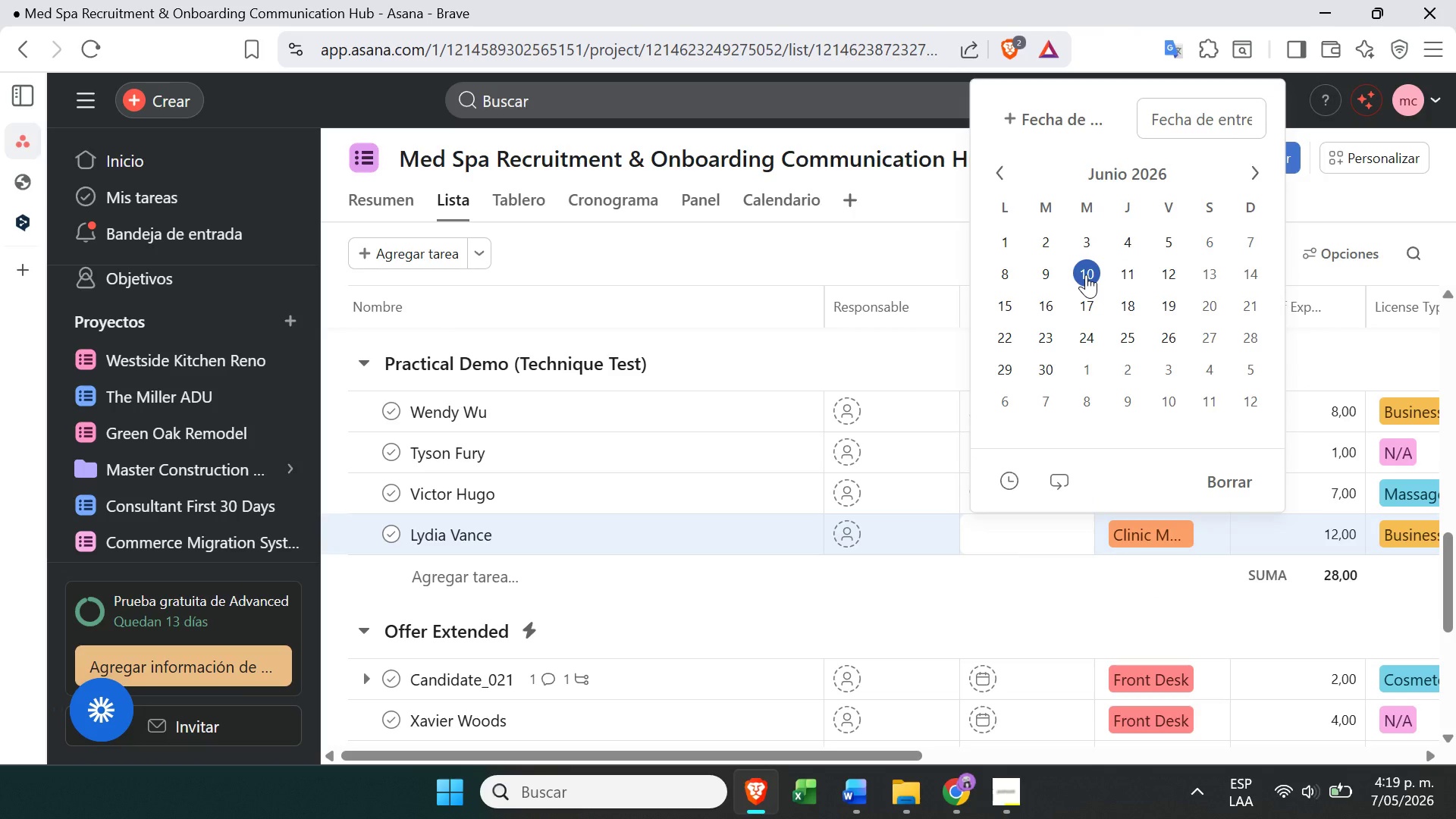 
left_click([1086, 275])
 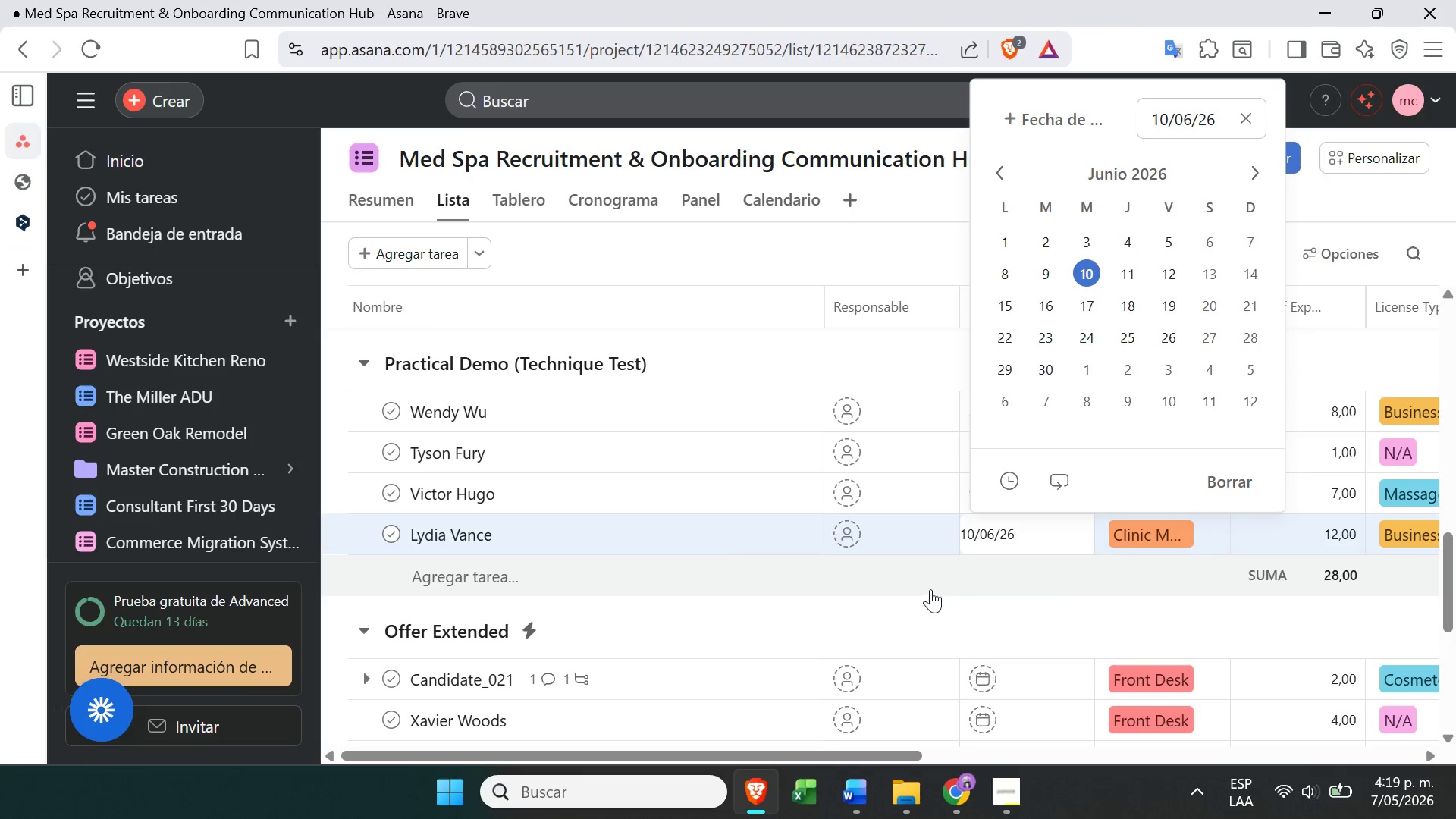 
left_click([978, 592])
 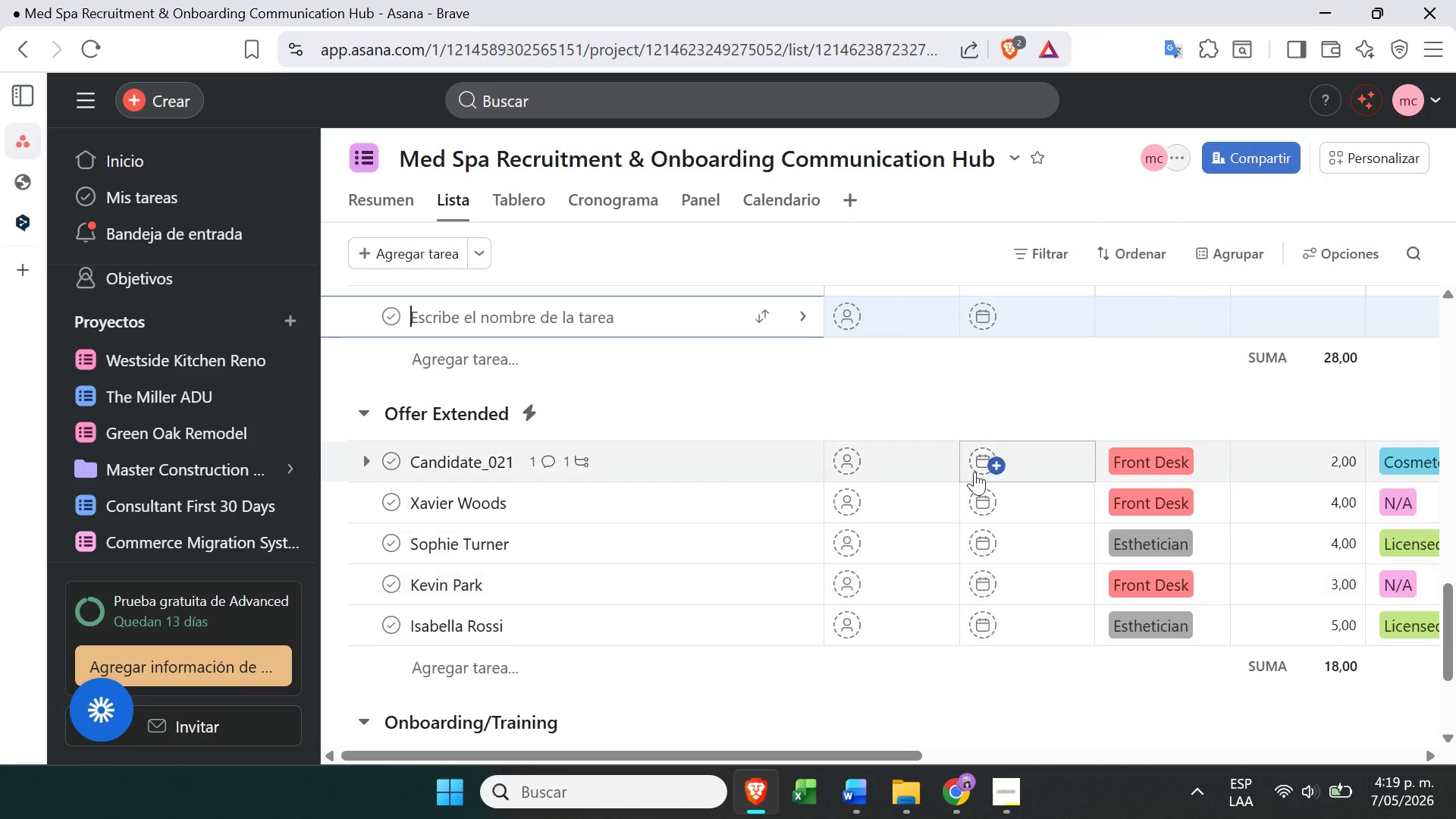 
left_click([978, 455])
 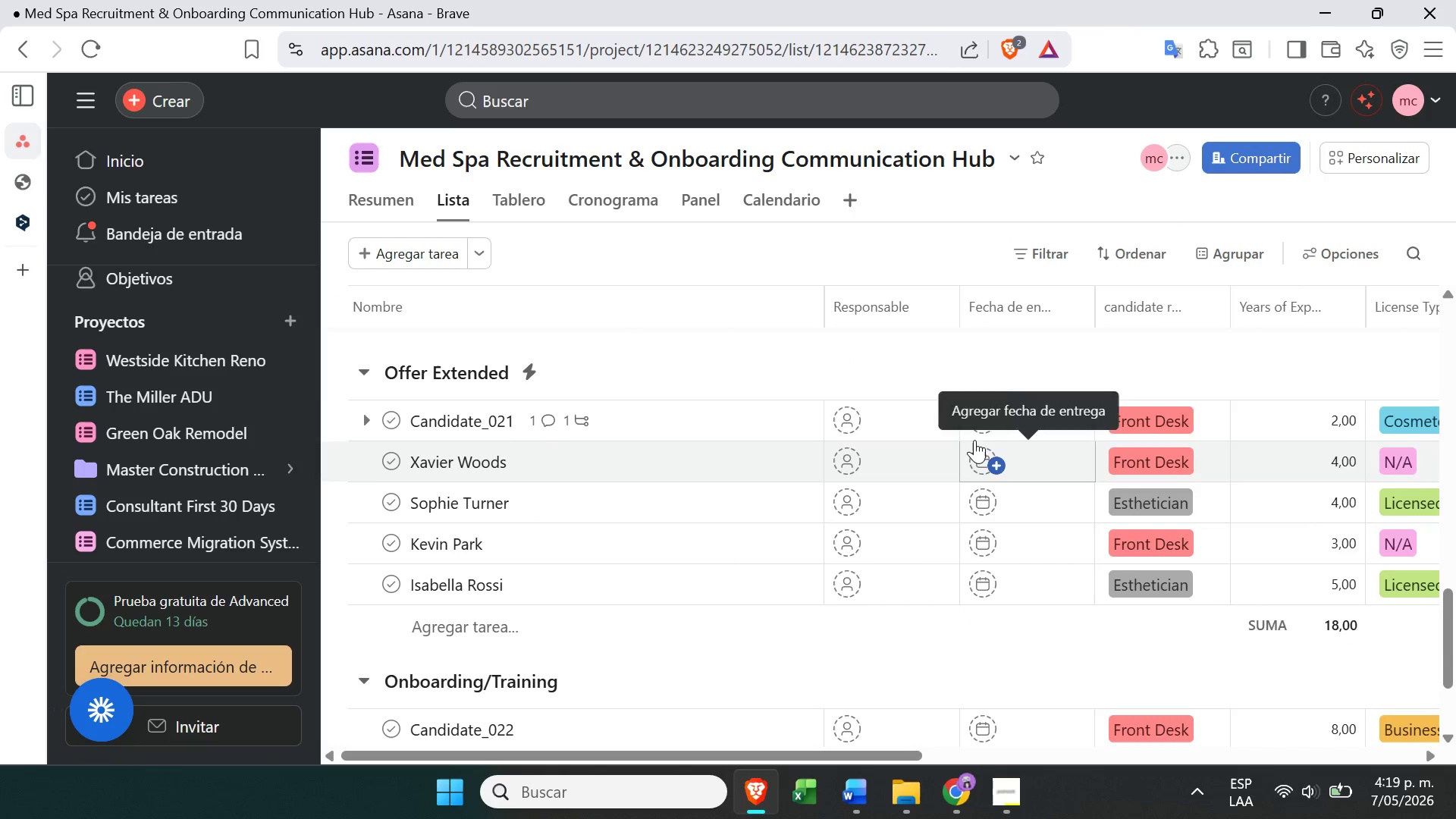 
left_click([978, 419])
 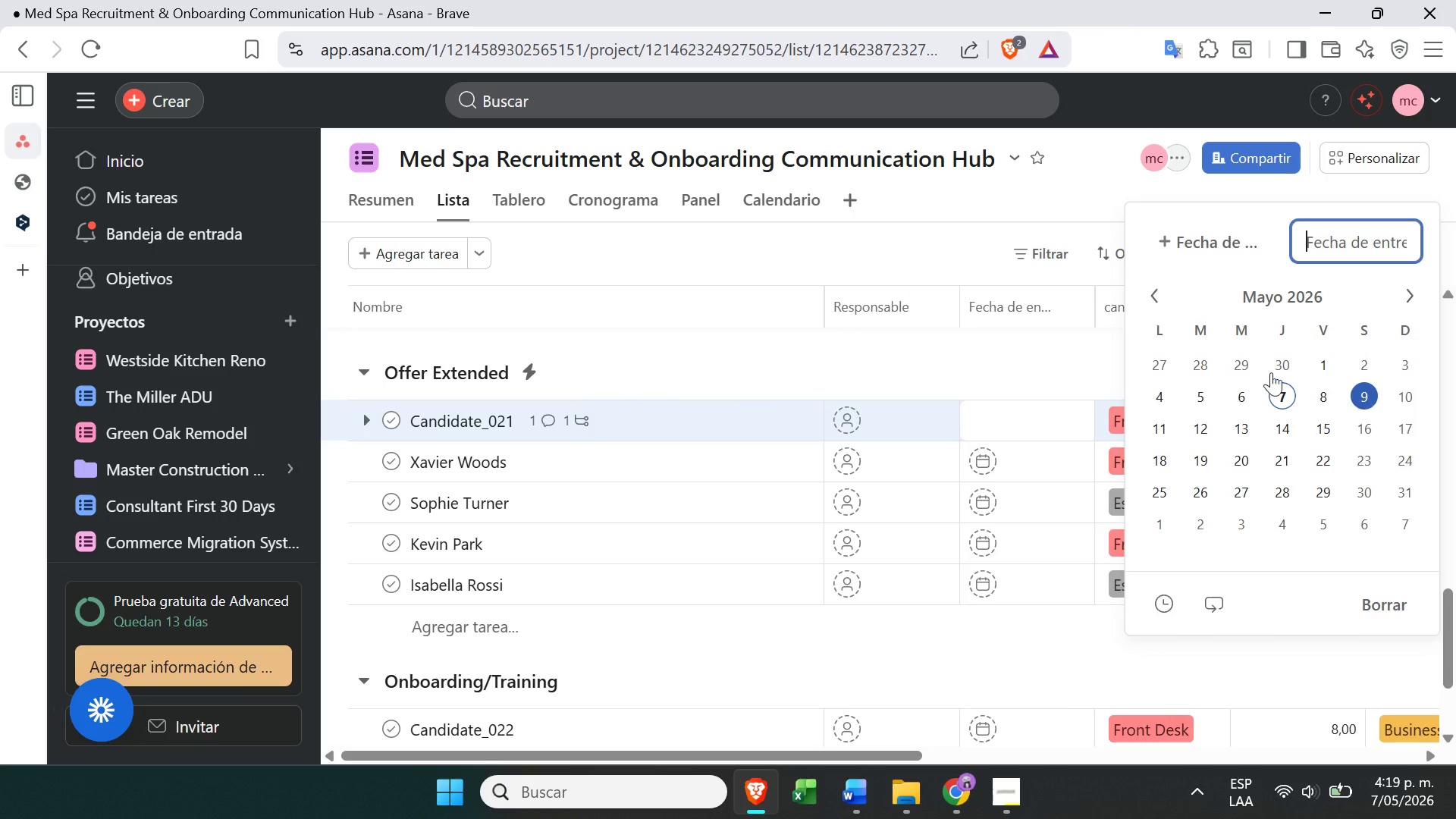 
wait(6.12)
 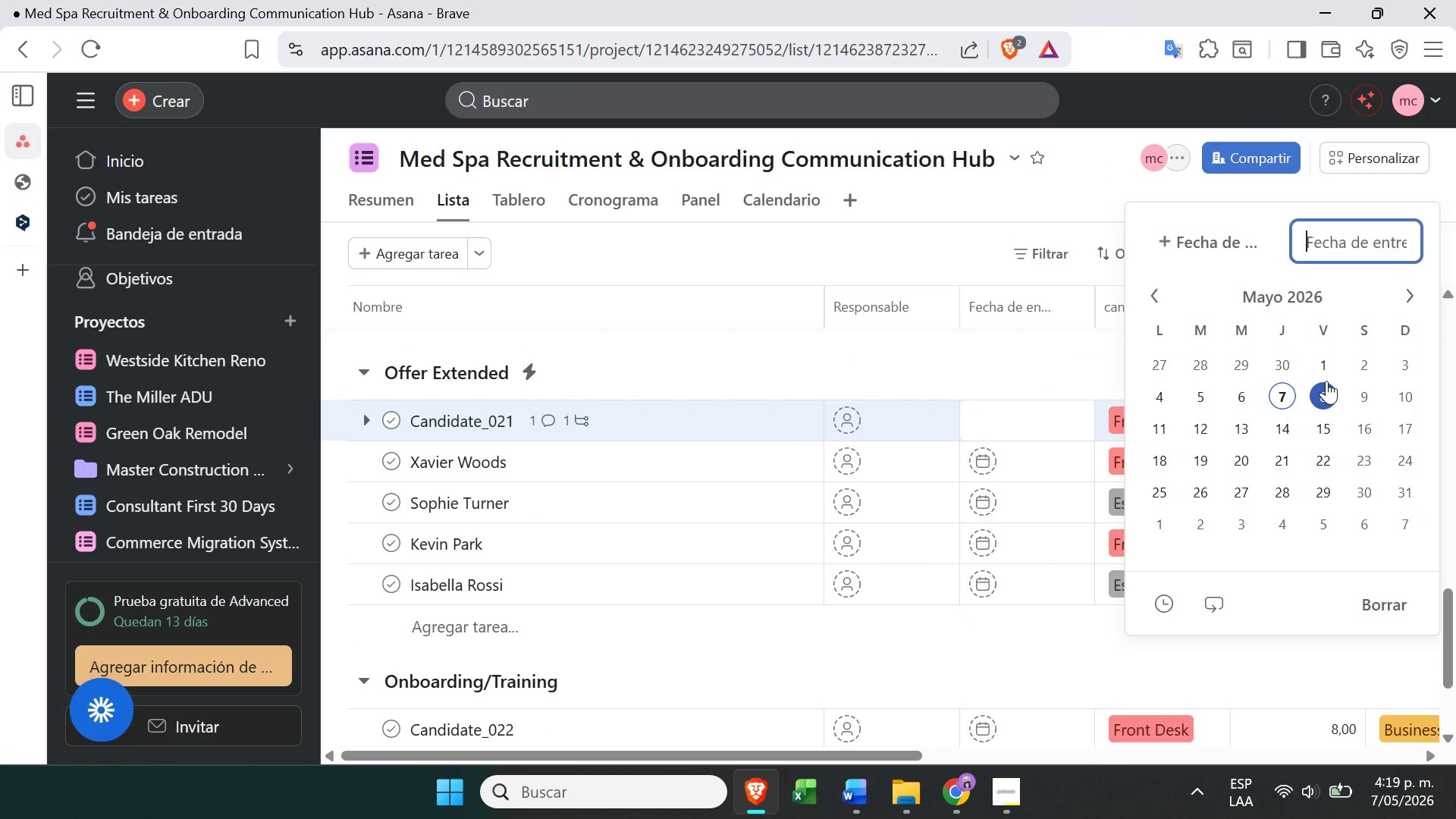 
left_click([1195, 435])
 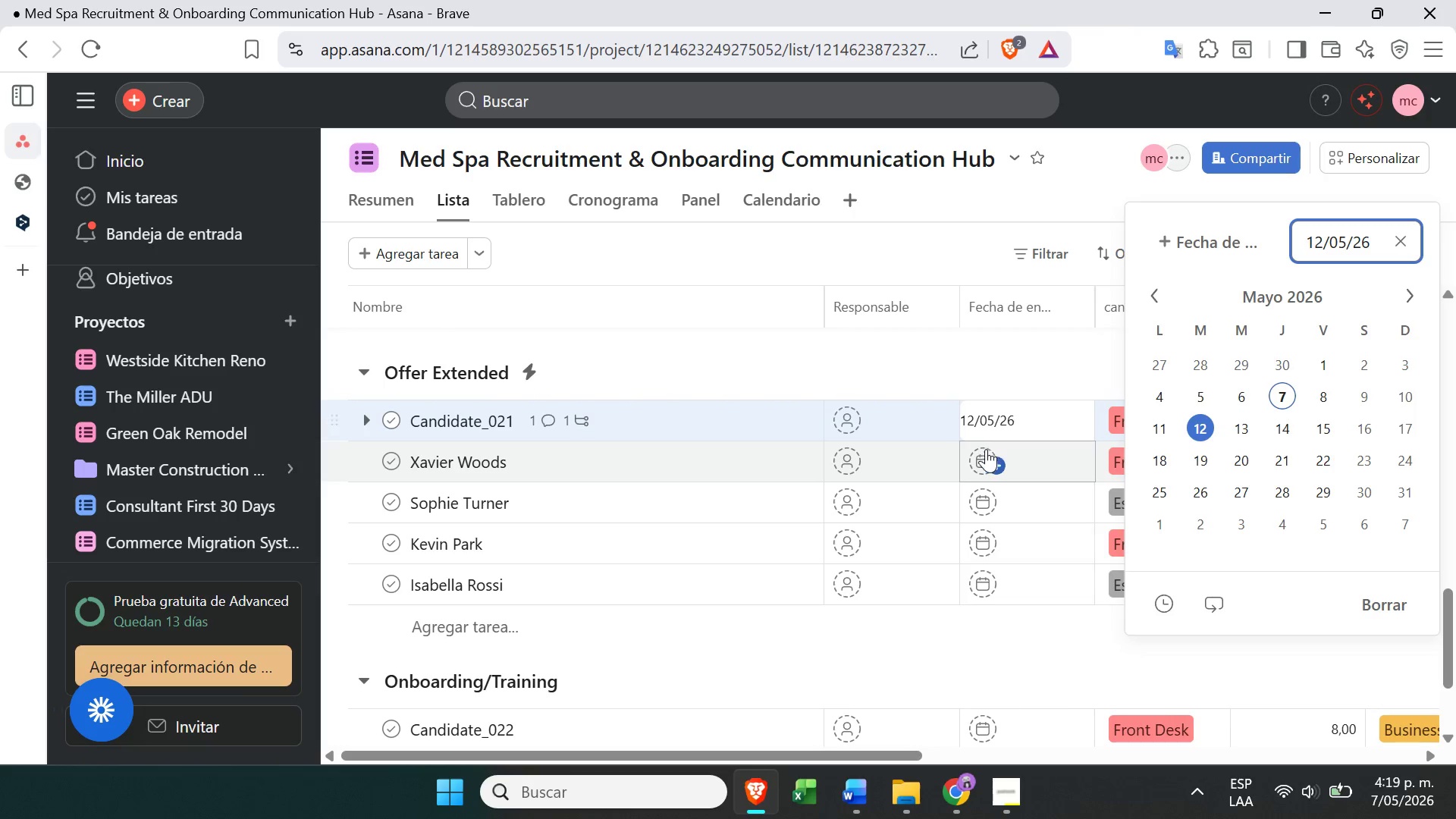 
left_click([982, 457])
 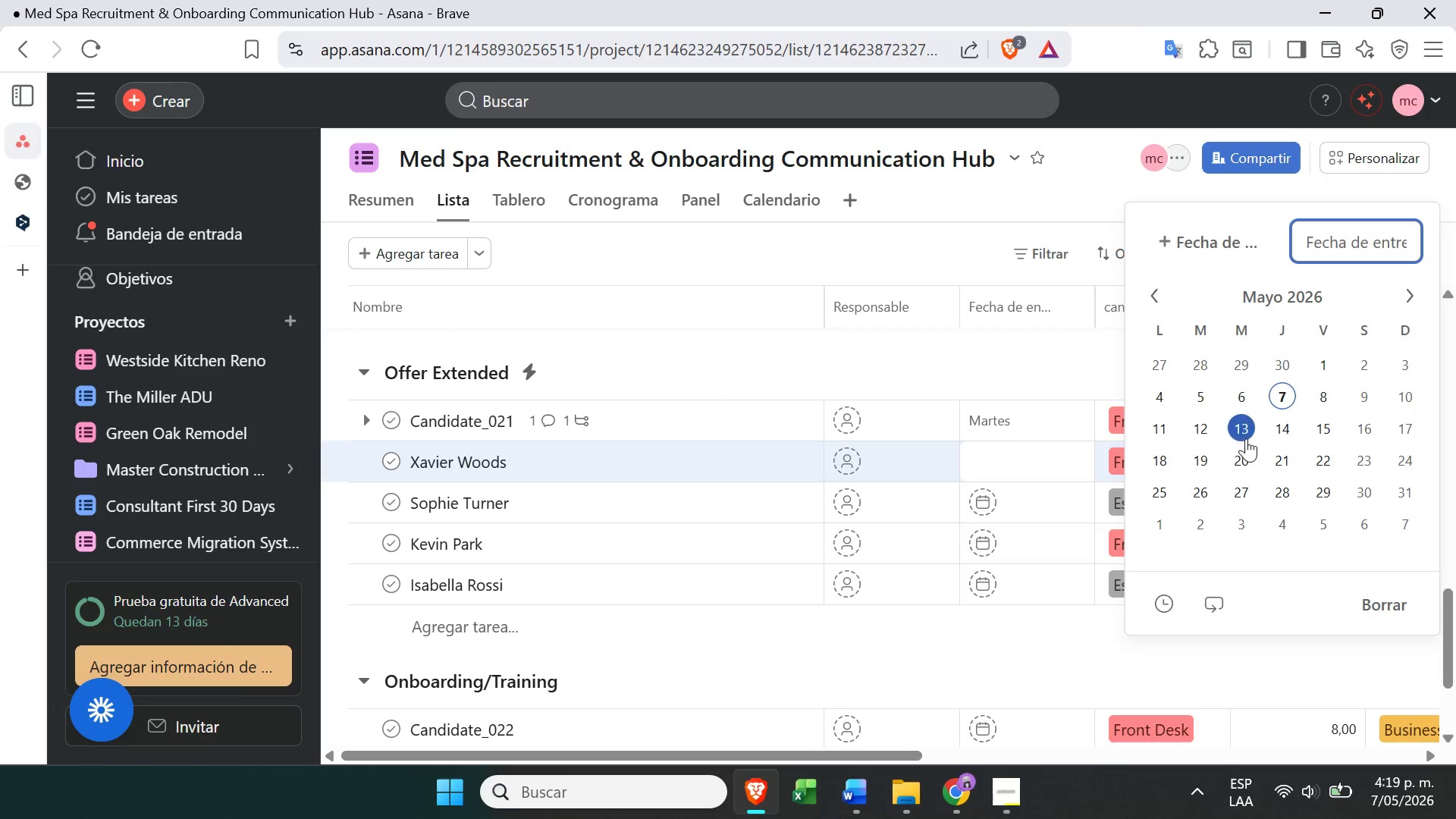 
left_click([1243, 438])
 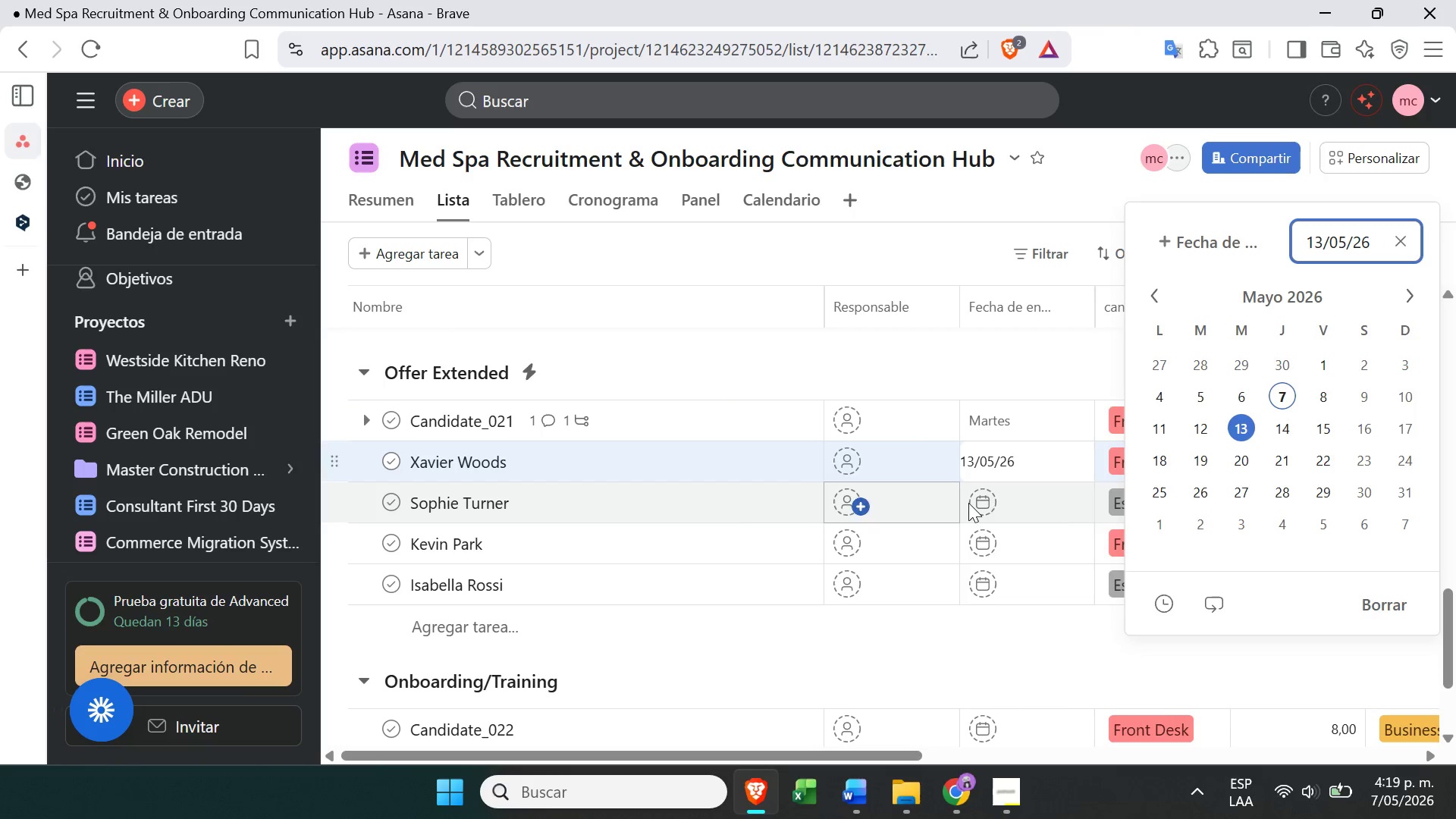 
left_click([973, 505])
 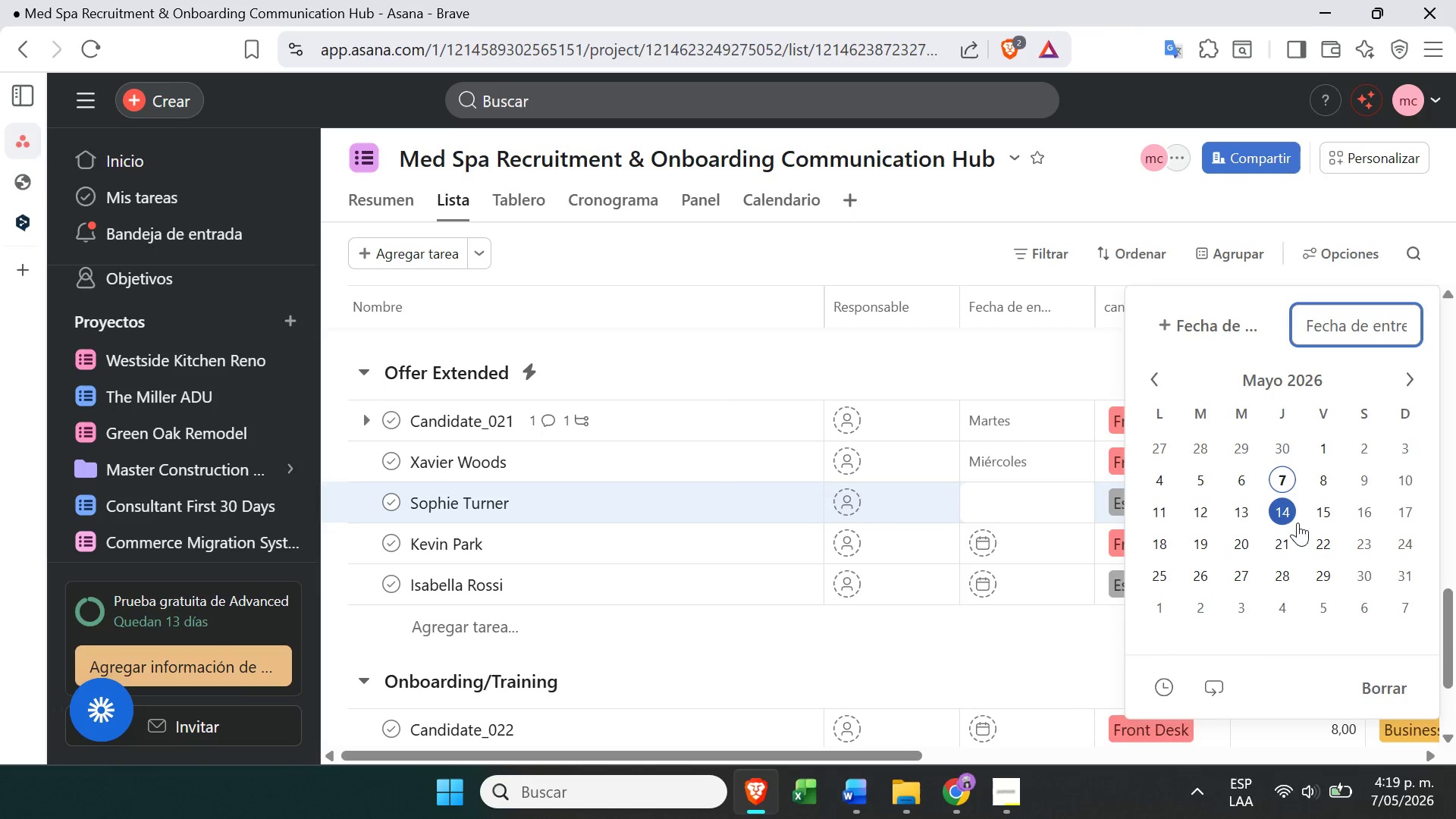 
left_click([1293, 517])
 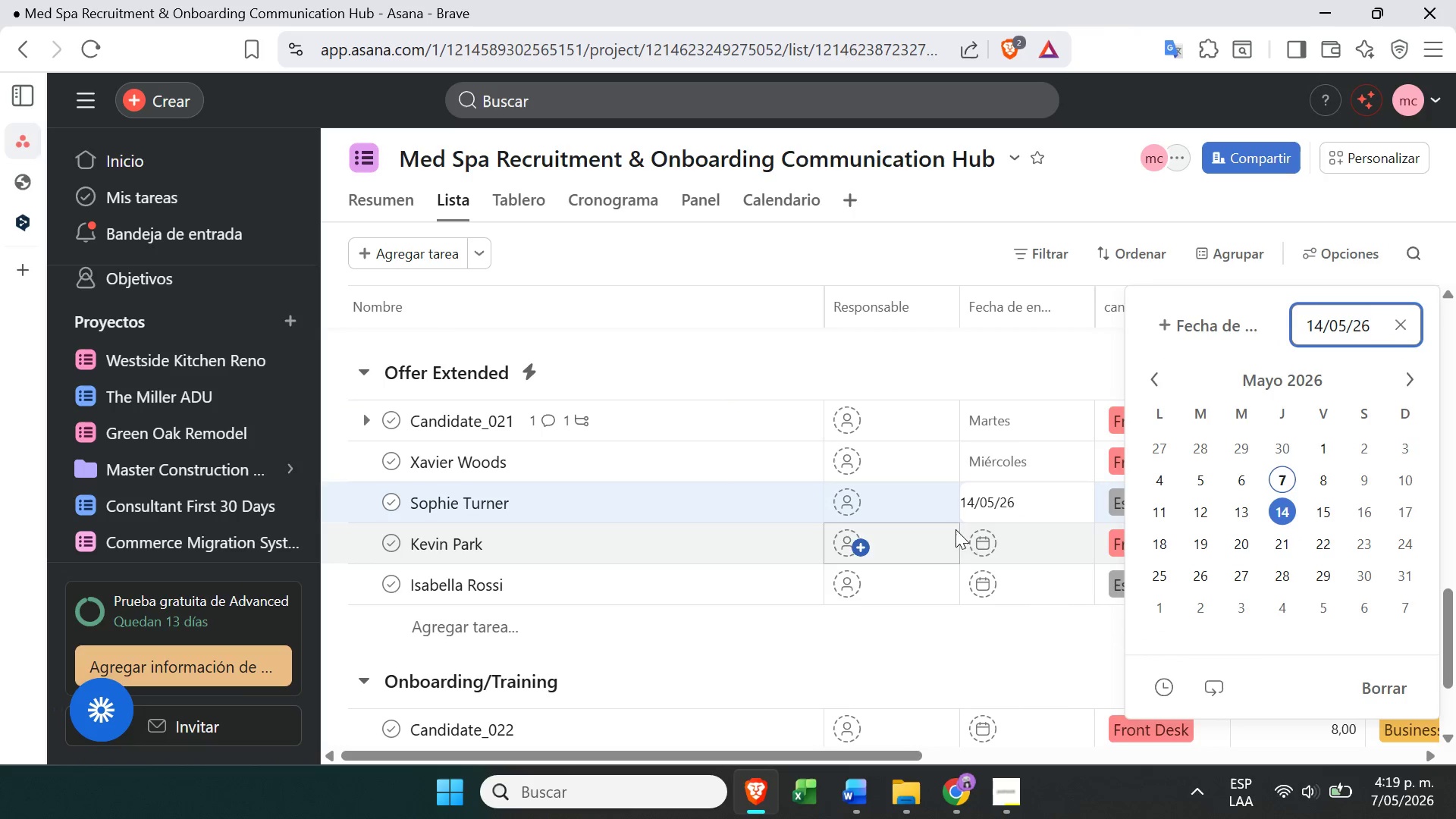 
left_click([971, 543])
 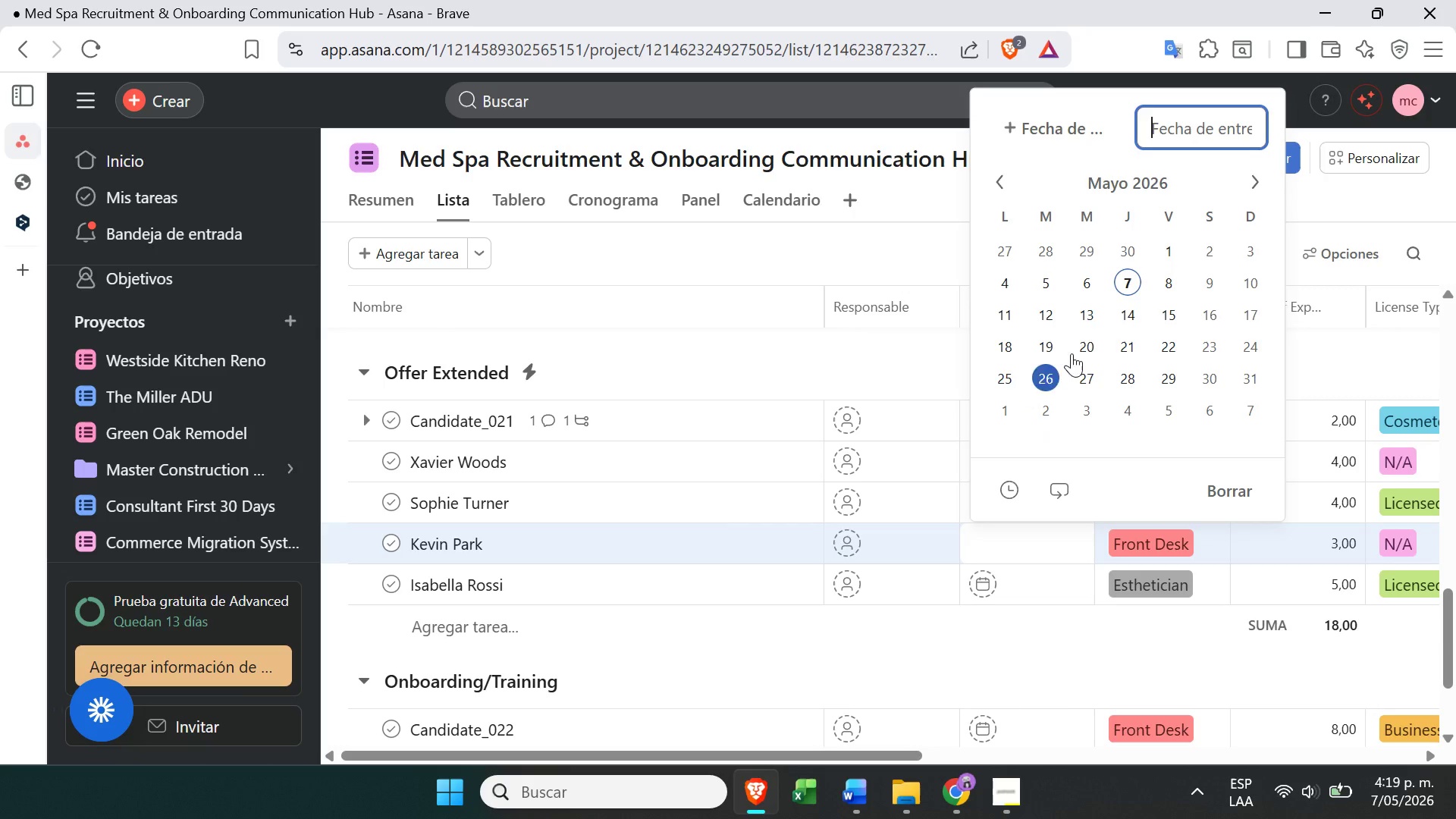 
left_click([1131, 360])
 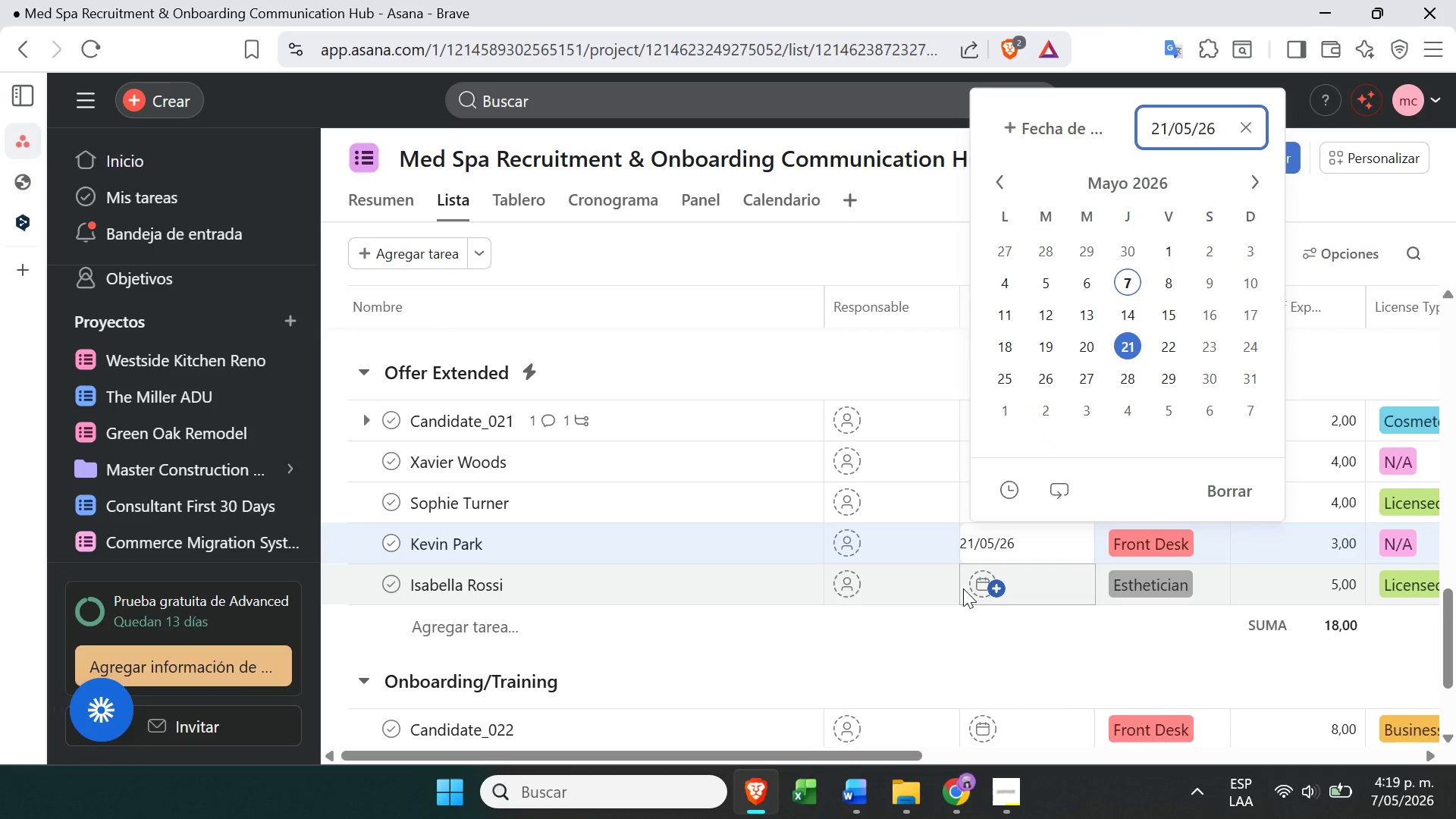 
left_click([984, 577])
 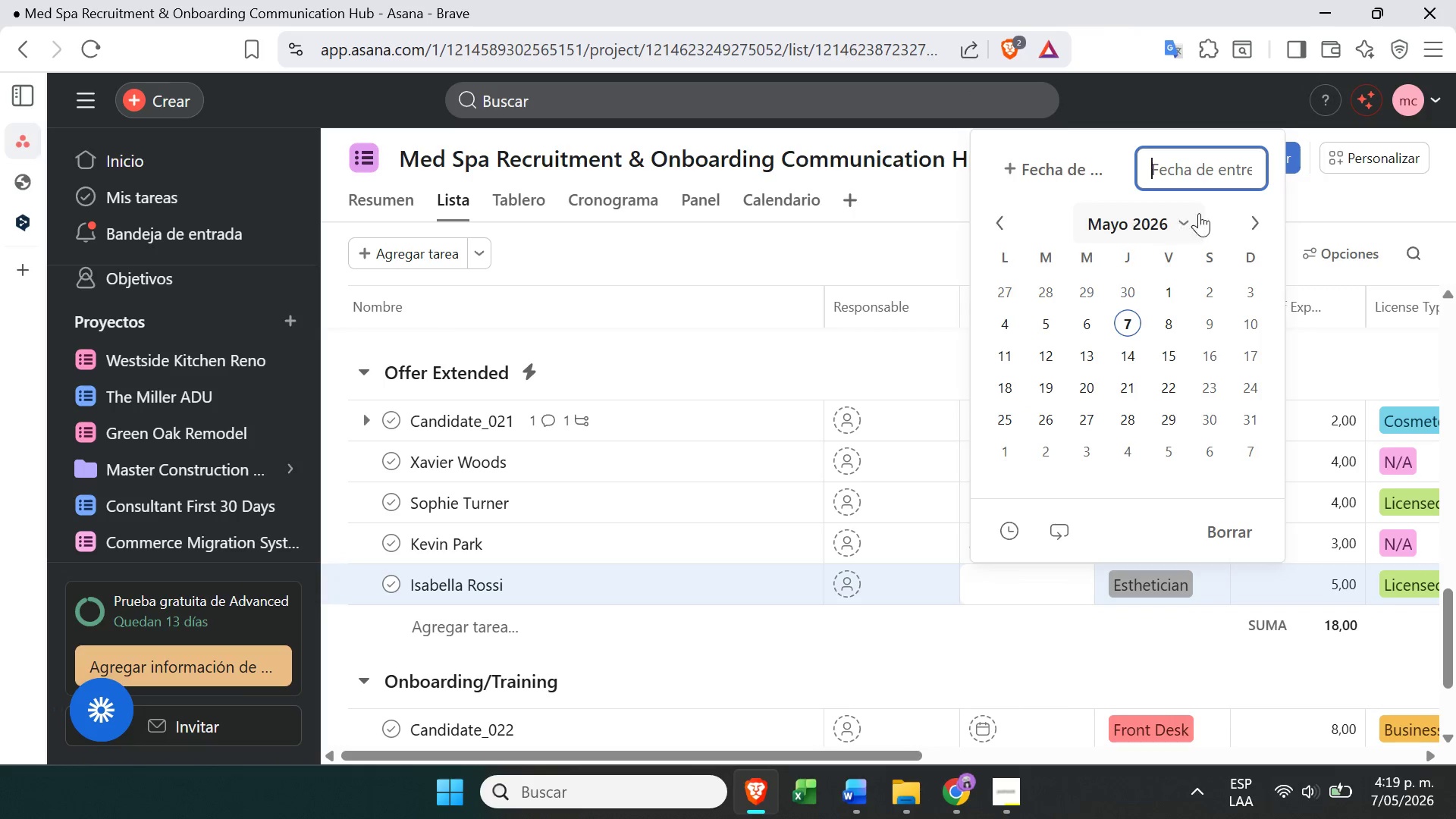 
left_click([1250, 231])
 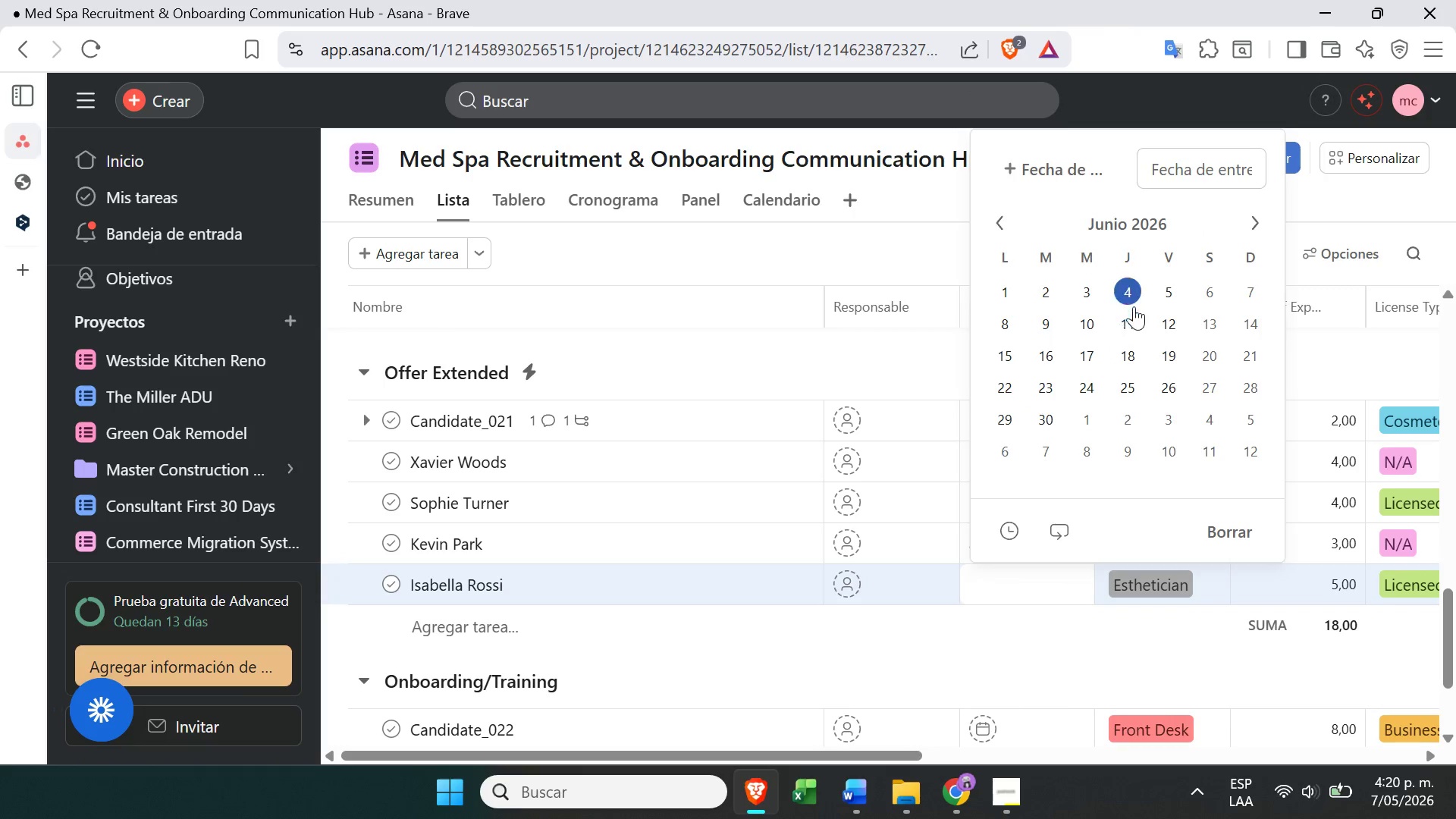 
left_click([1135, 322])
 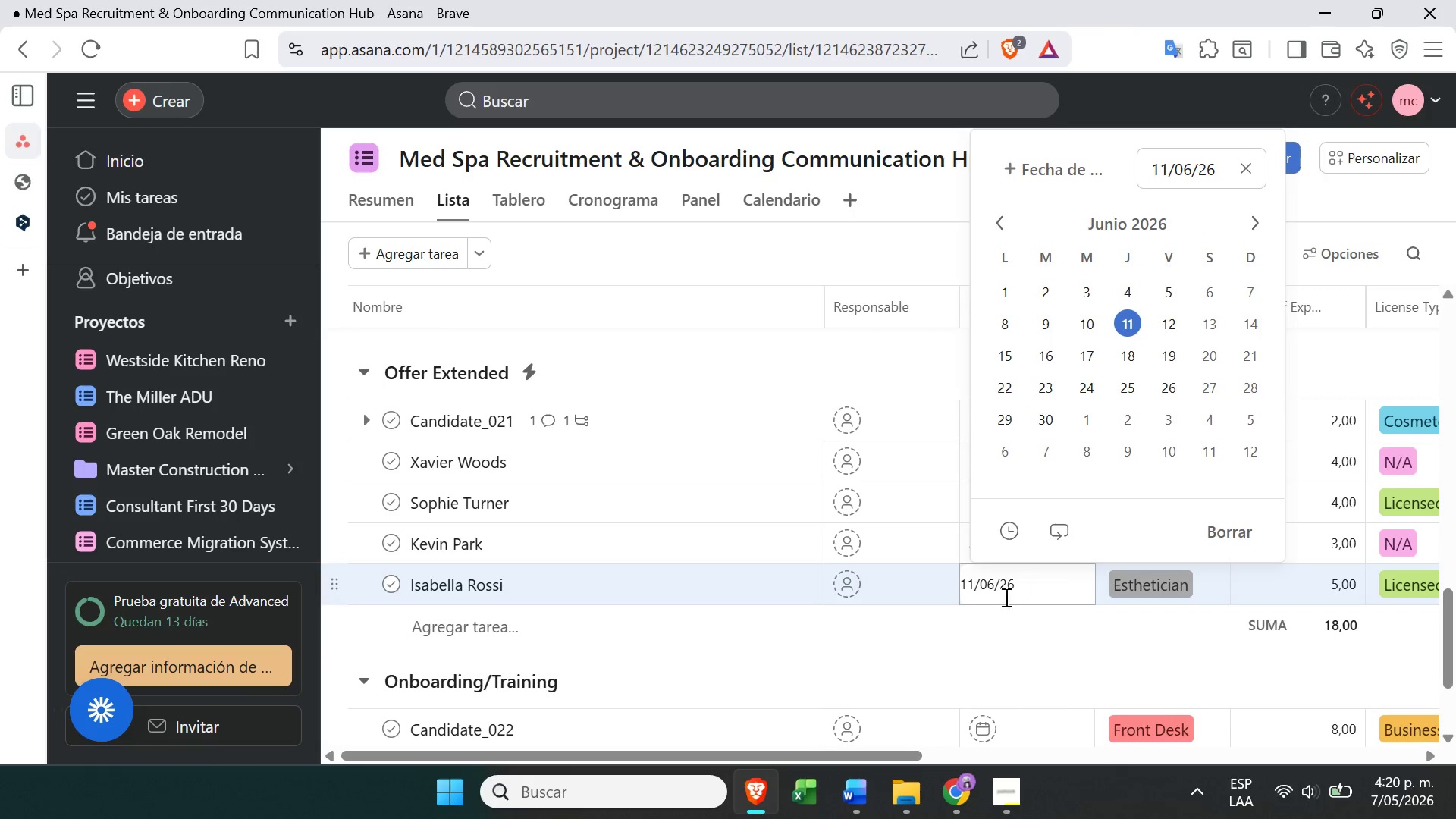 
left_click([978, 623])
 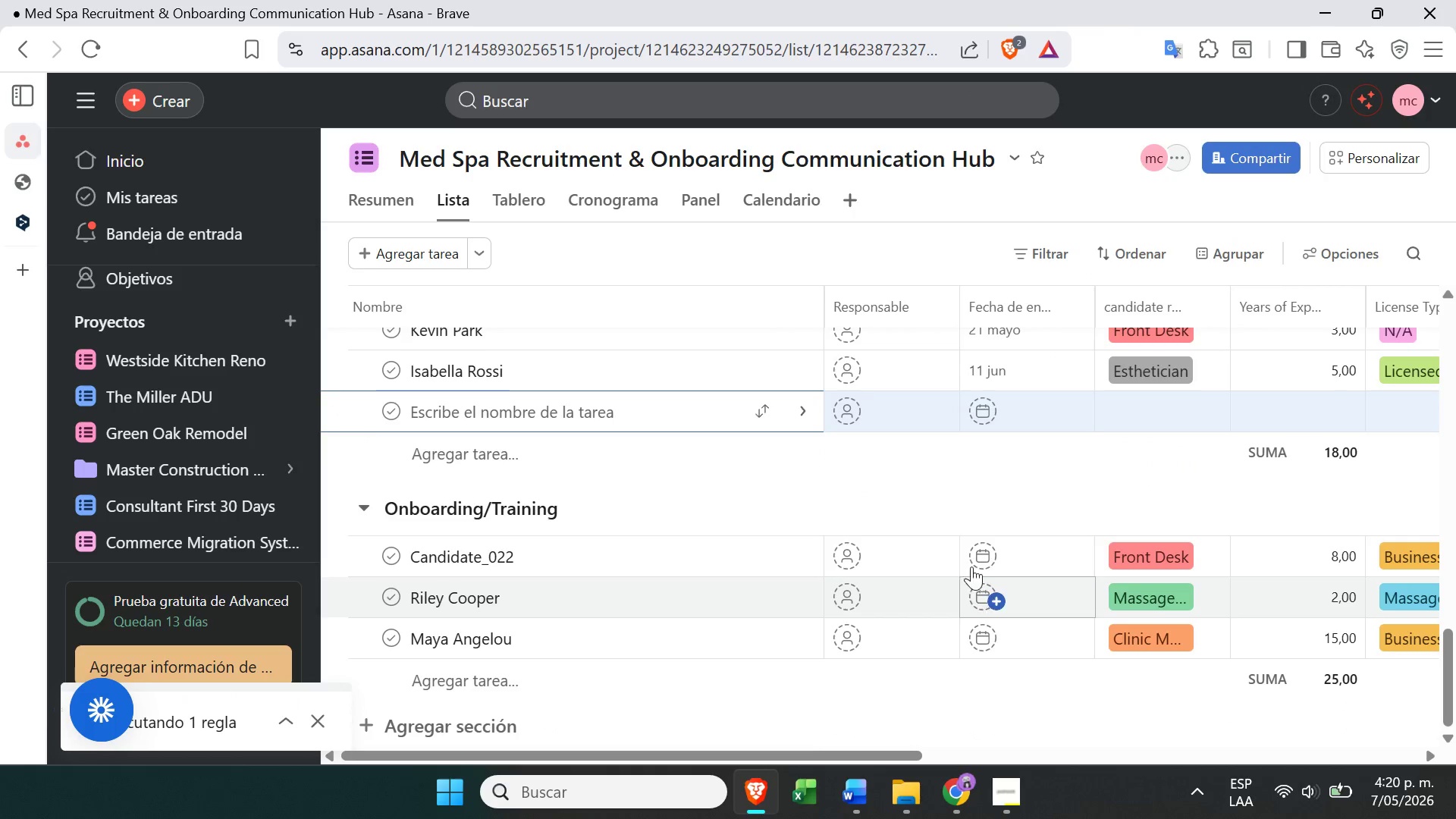 
left_click([972, 550])
 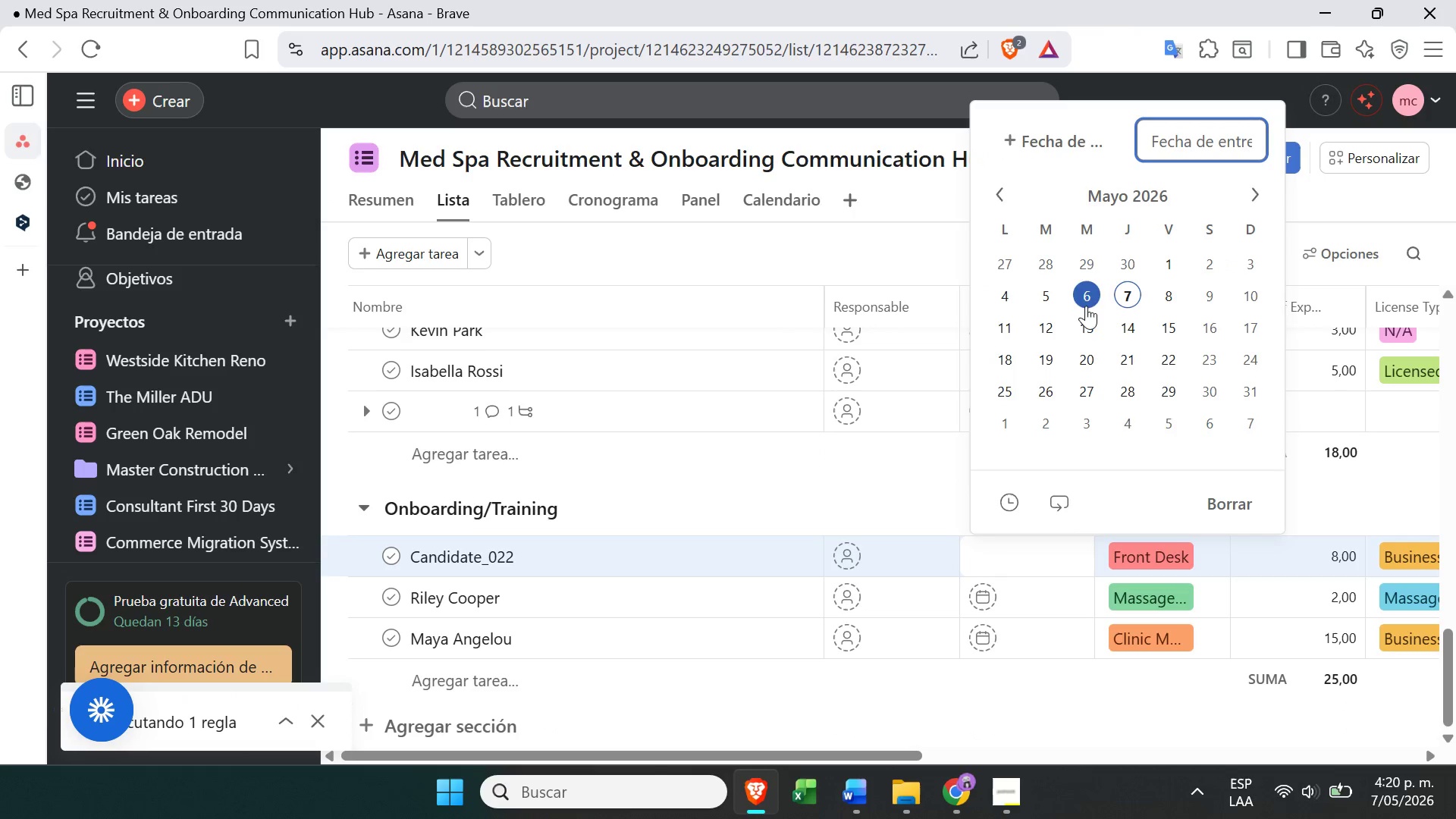 
left_click([1085, 315])
 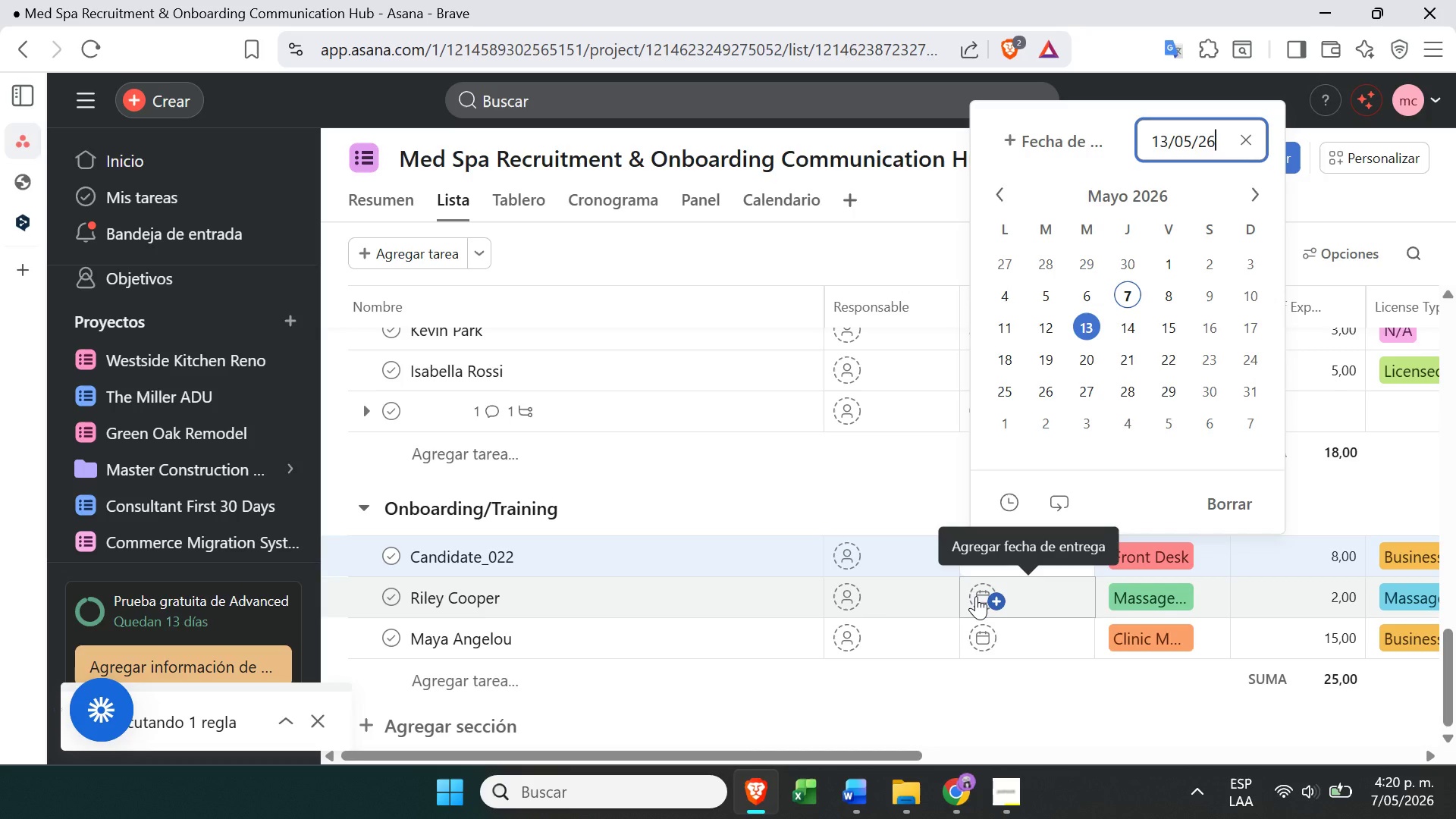 
left_click([976, 596])
 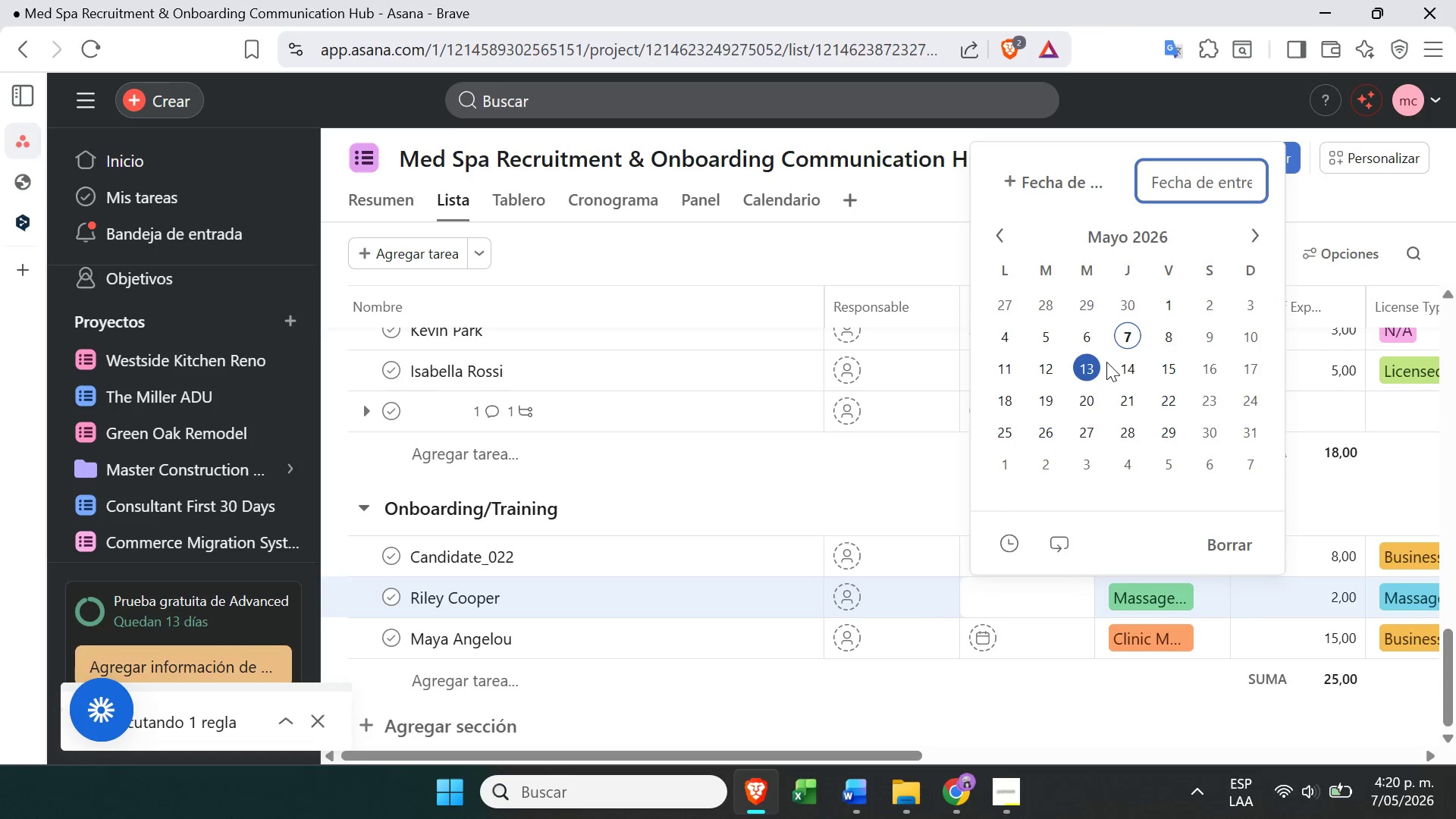 
left_click([1096, 363])
 